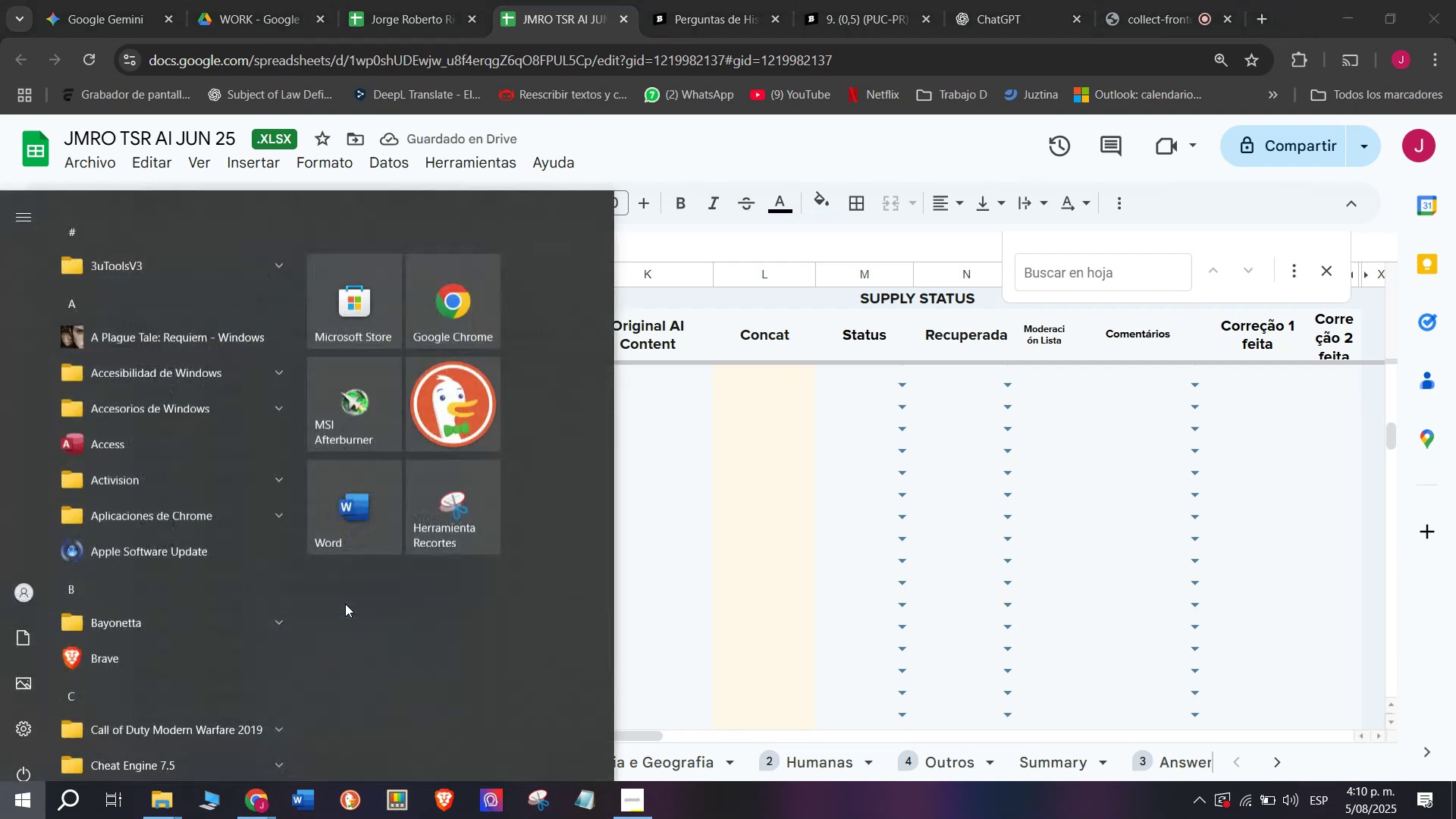 
hold_key(key=MetaLeft, duration=0.52)
 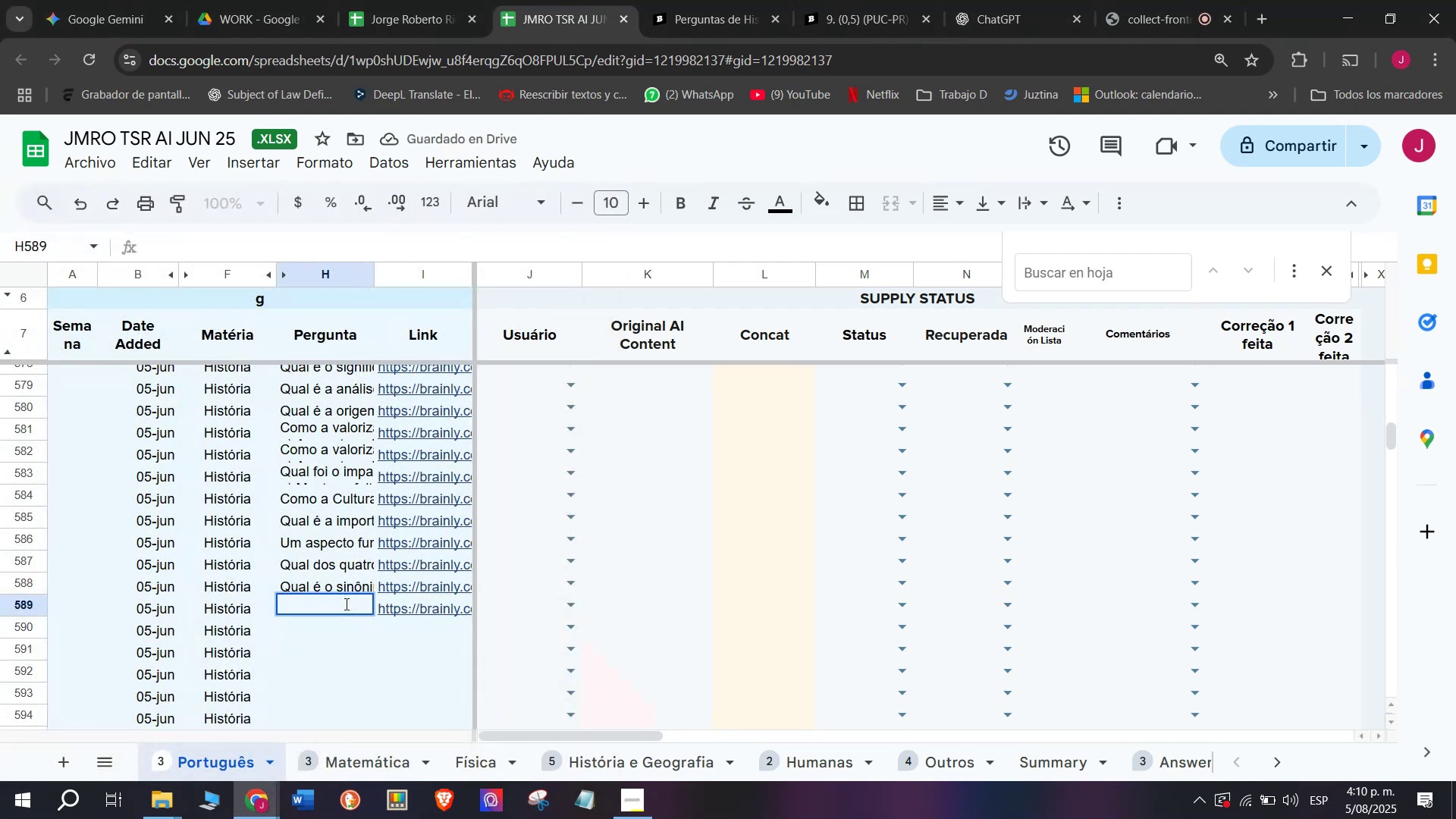 
key(Meta+V)
 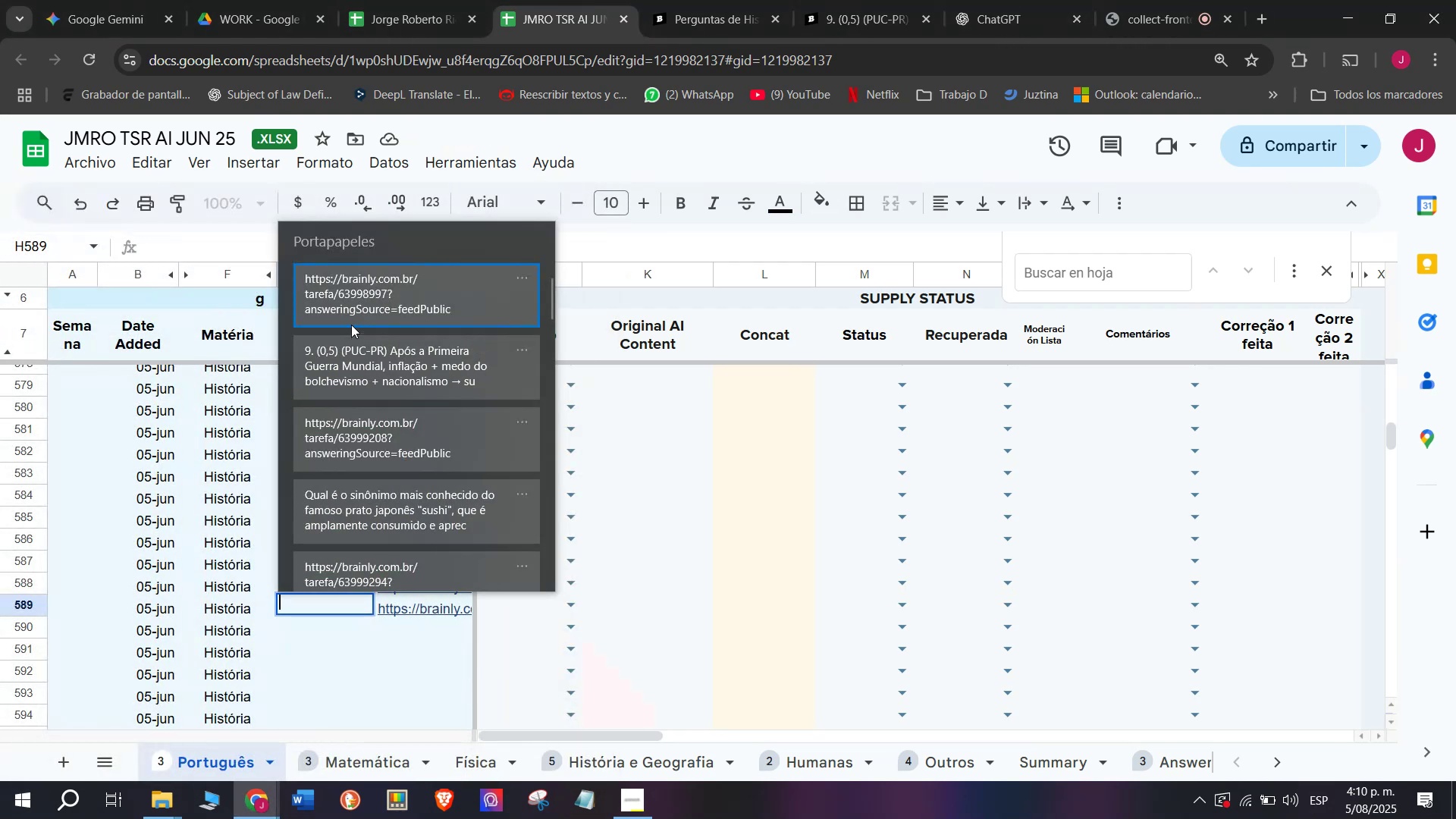 
key(Control+ControlLeft)
 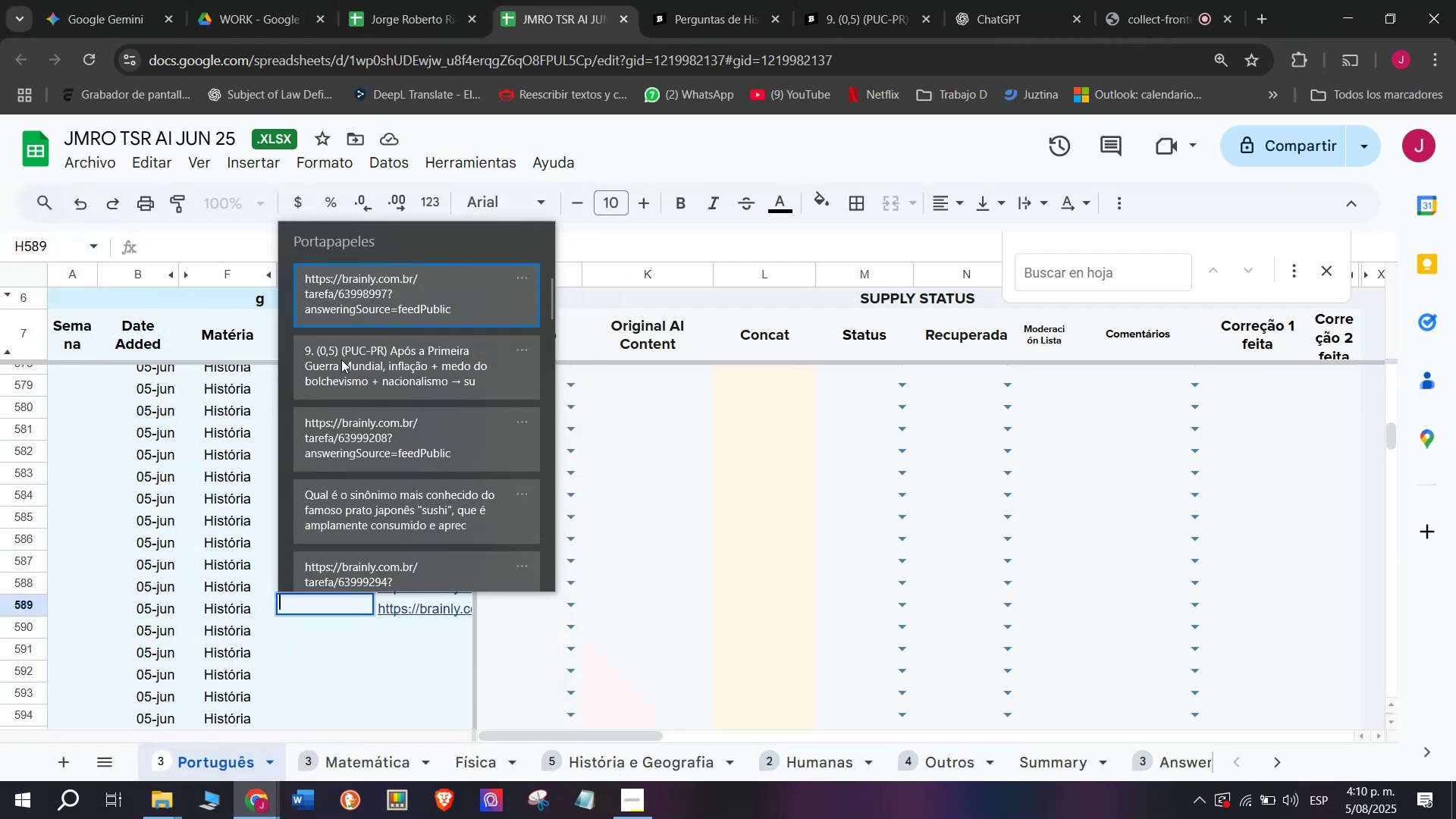 
key(Control+V)
 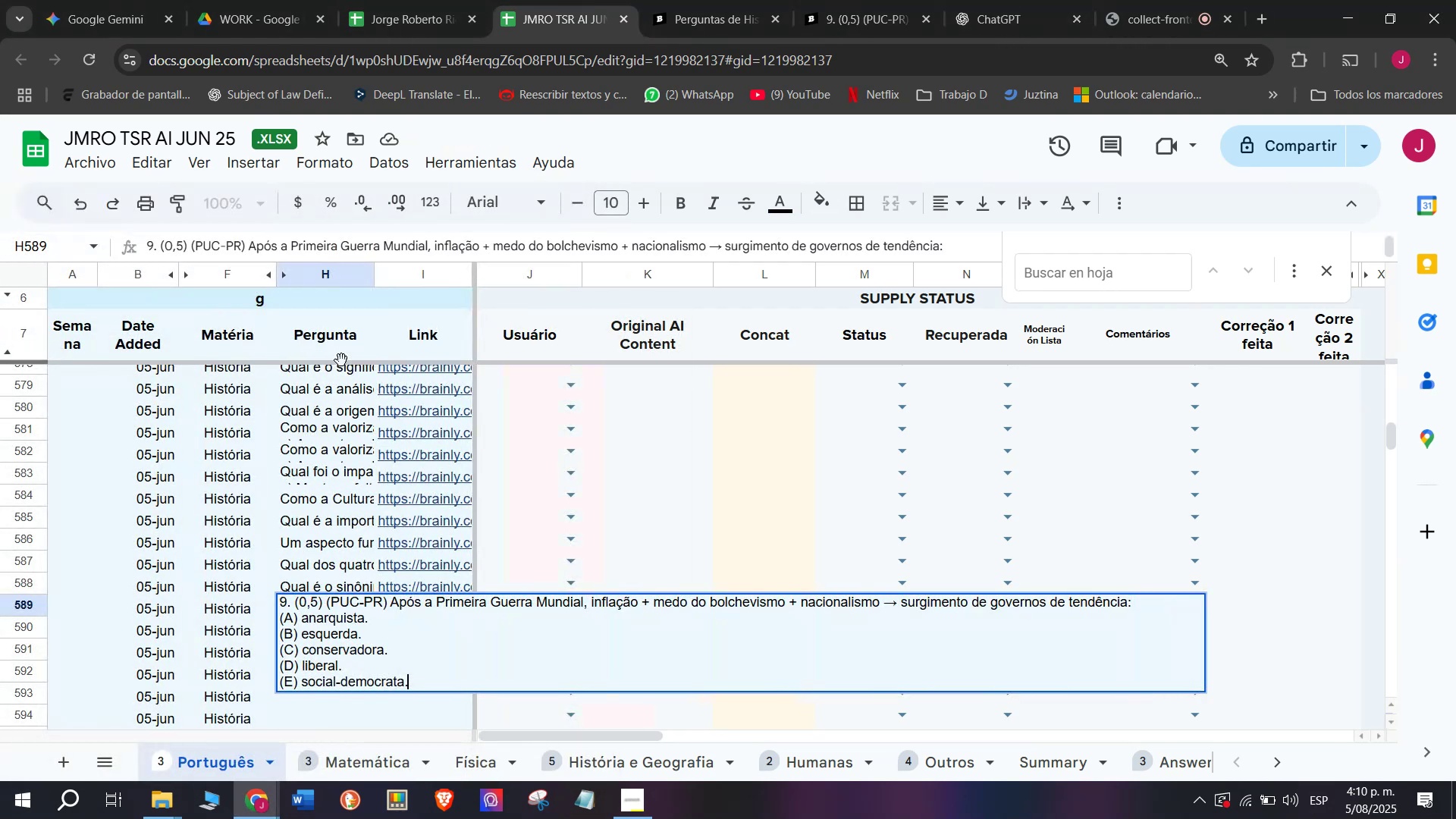 
key(Enter)
 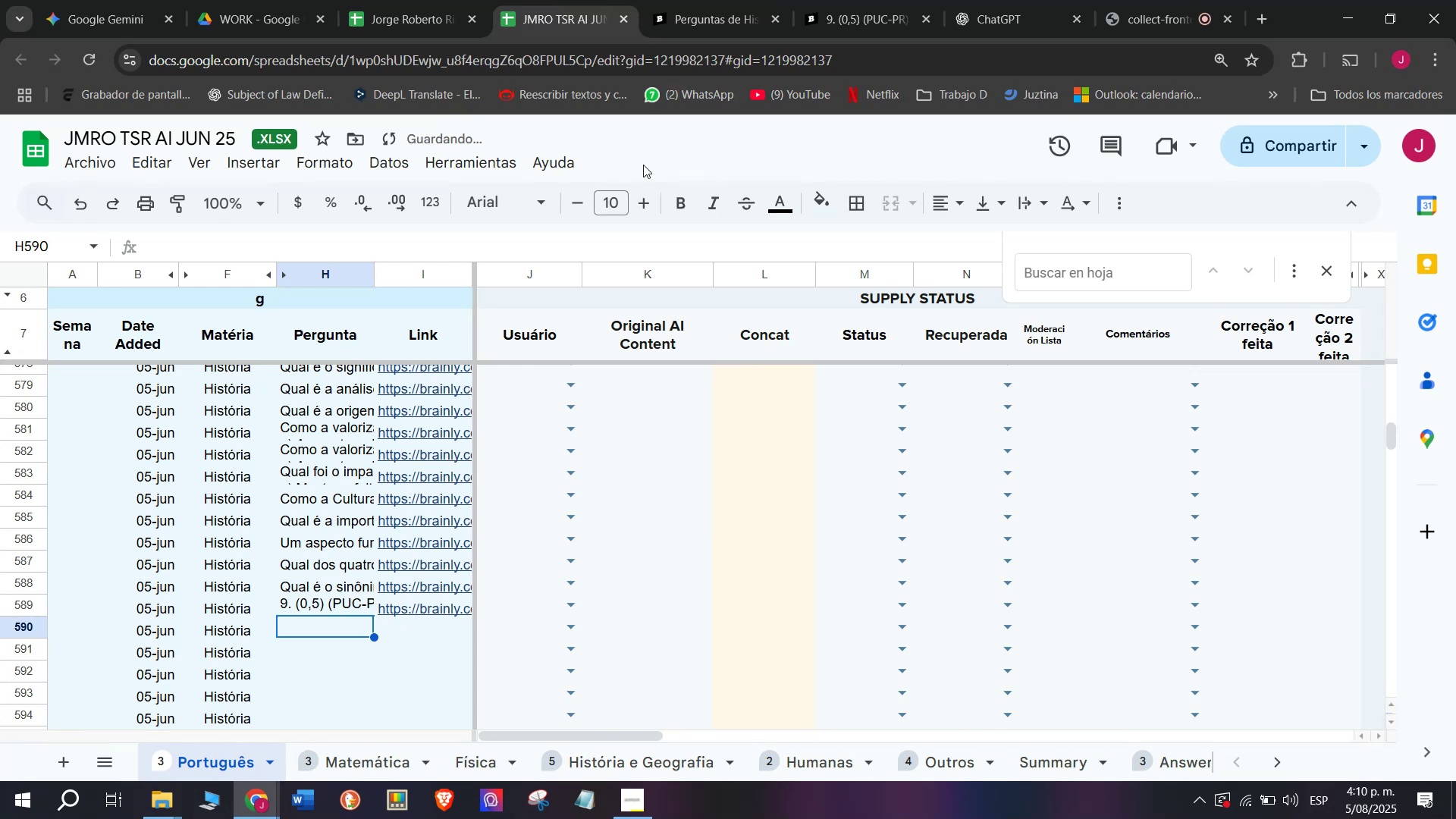 
left_click([835, 0])
 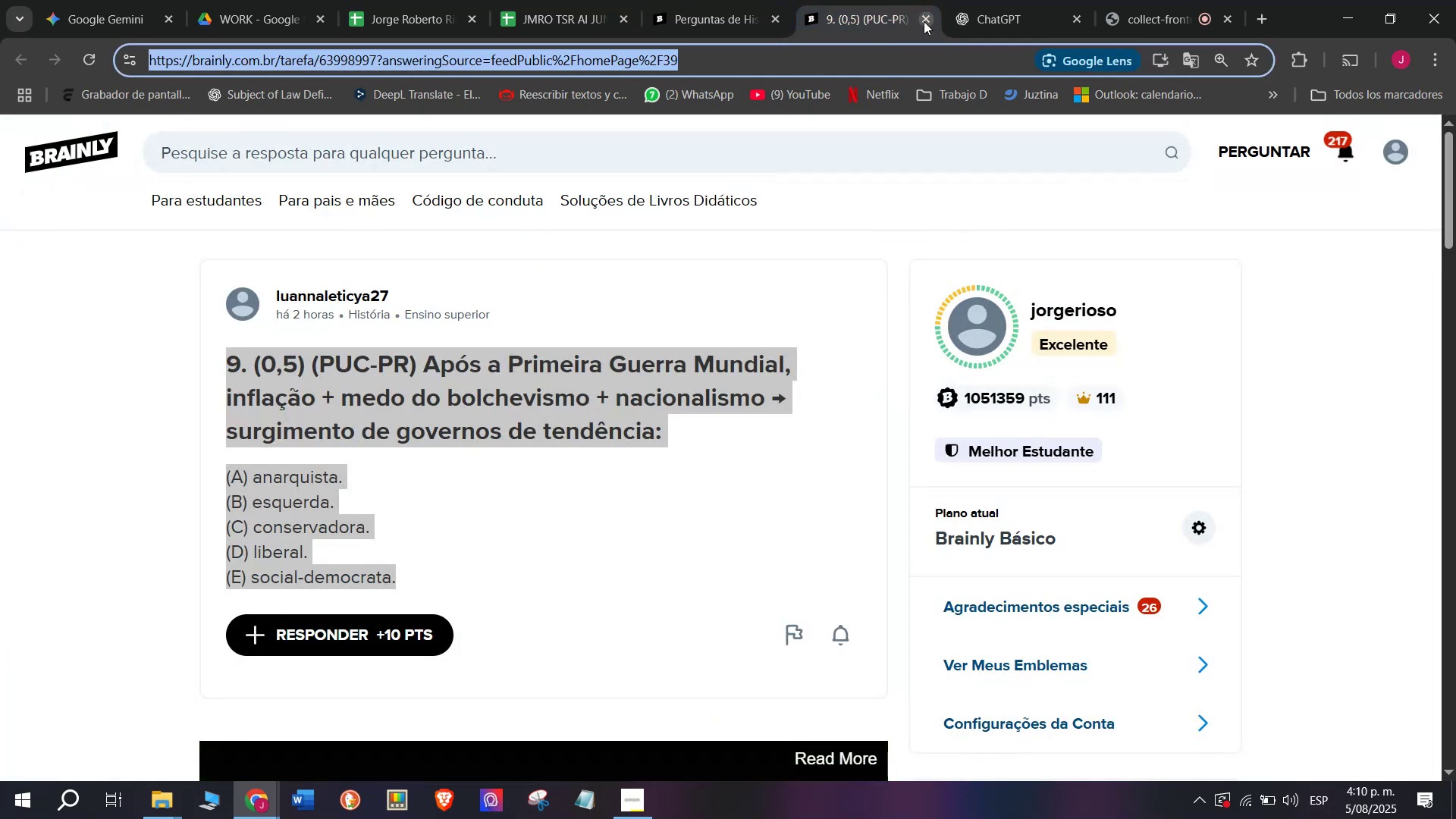 
double_click([697, 0])
 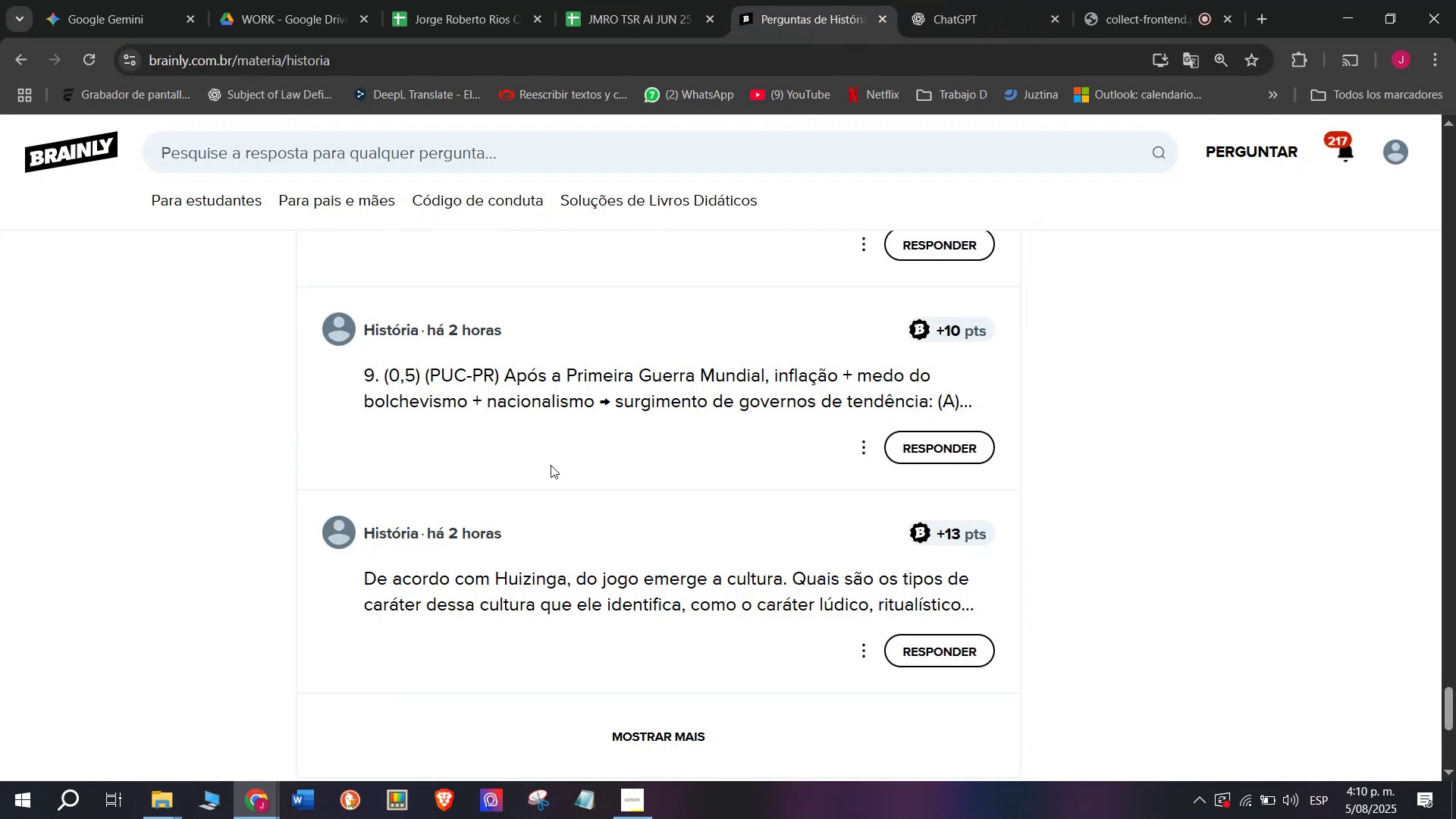 
scroll: coordinate [551, 465], scroll_direction: down, amount: 1.0
 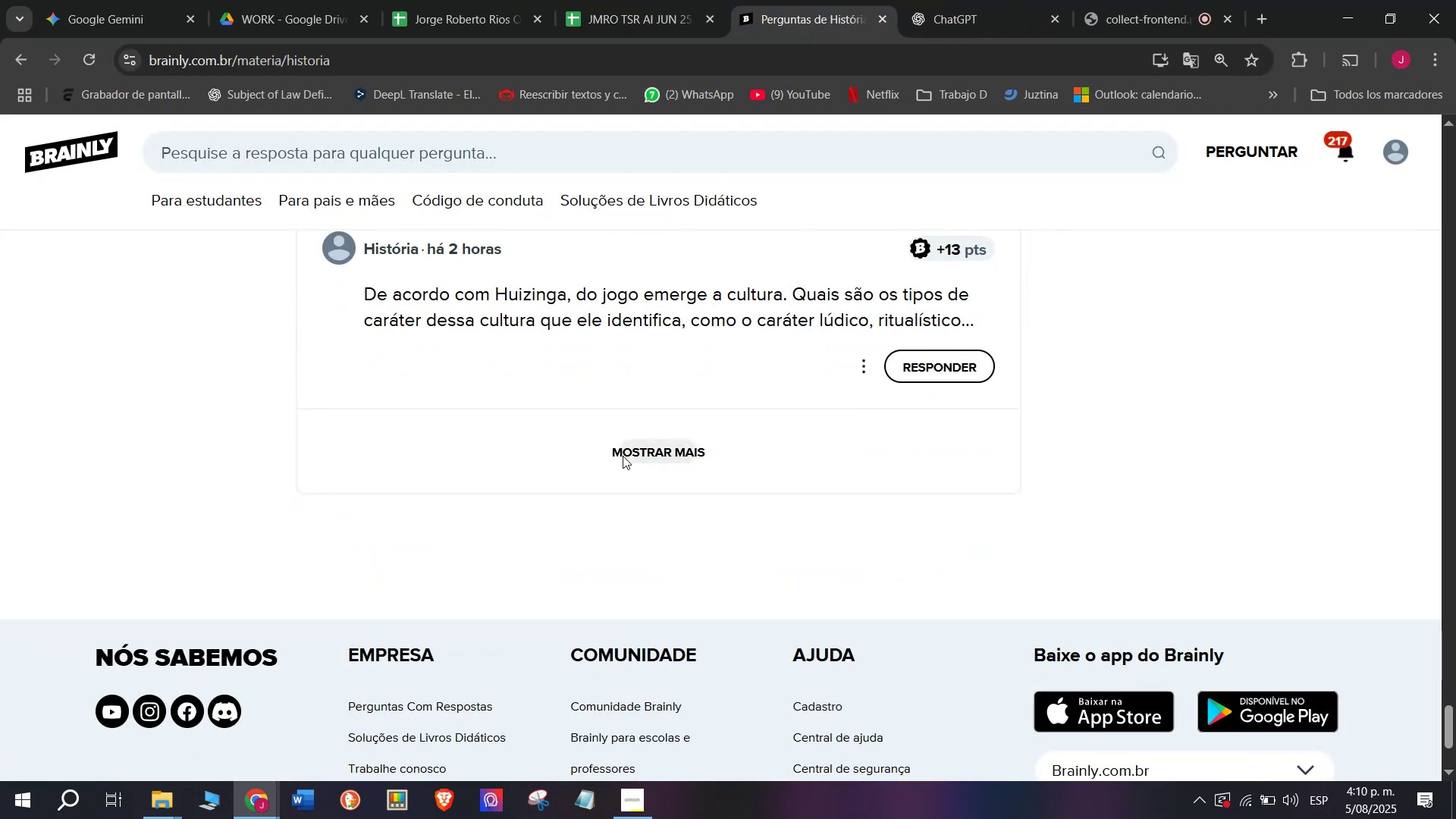 
left_click([629, 453])
 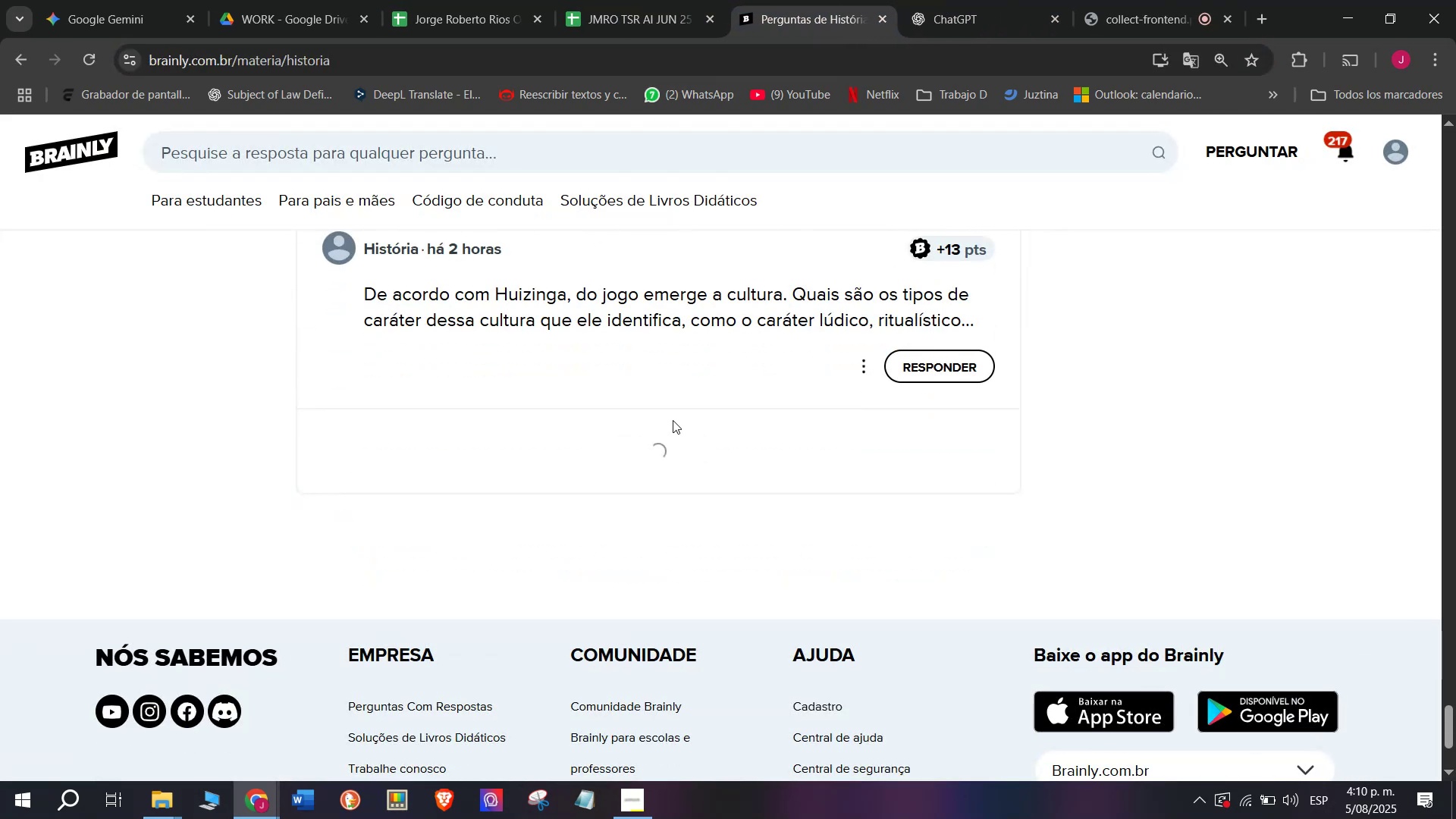 
scroll: coordinate [673, 420], scroll_direction: down, amount: 2.0
 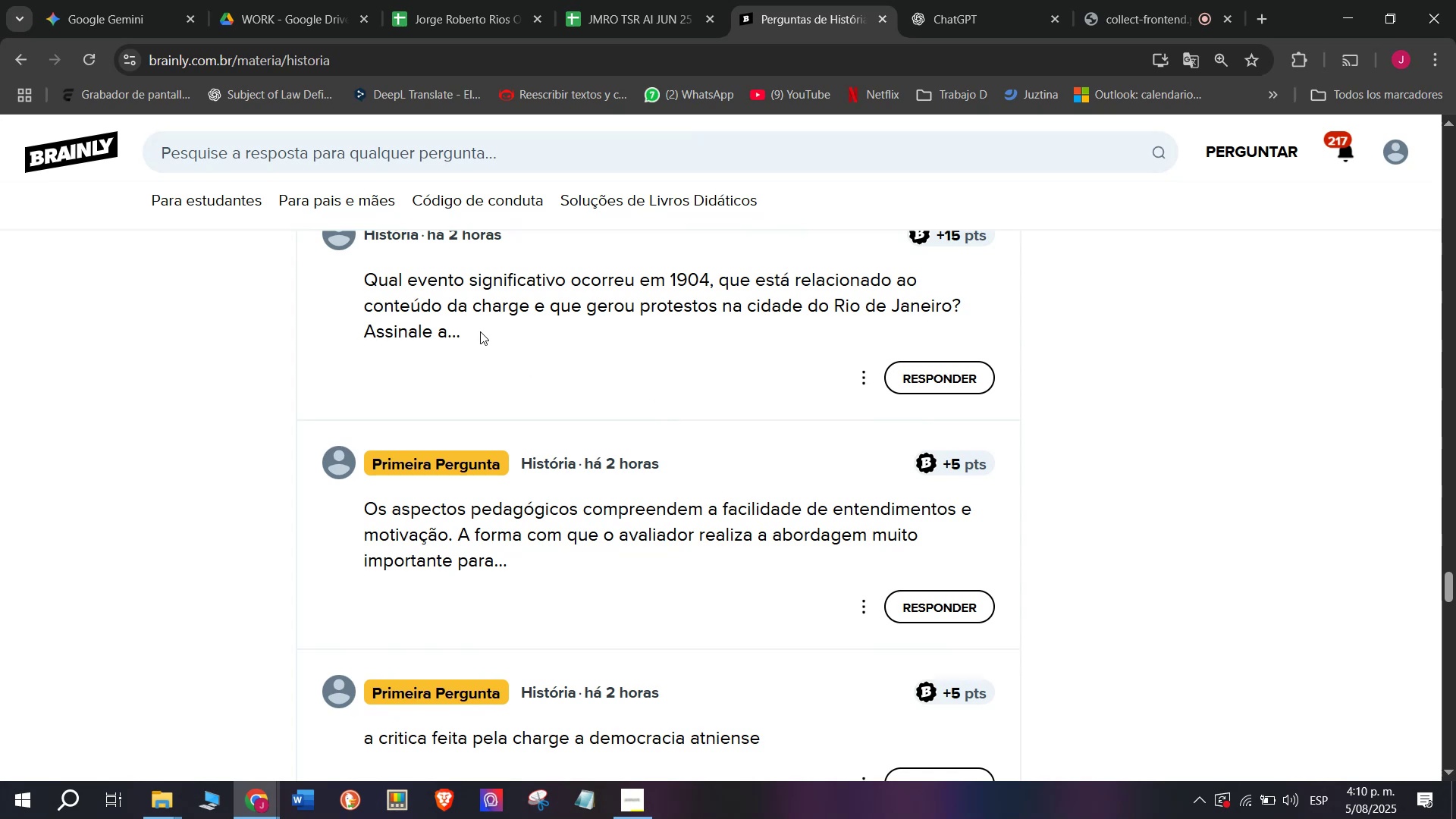 
right_click([491, 306])
 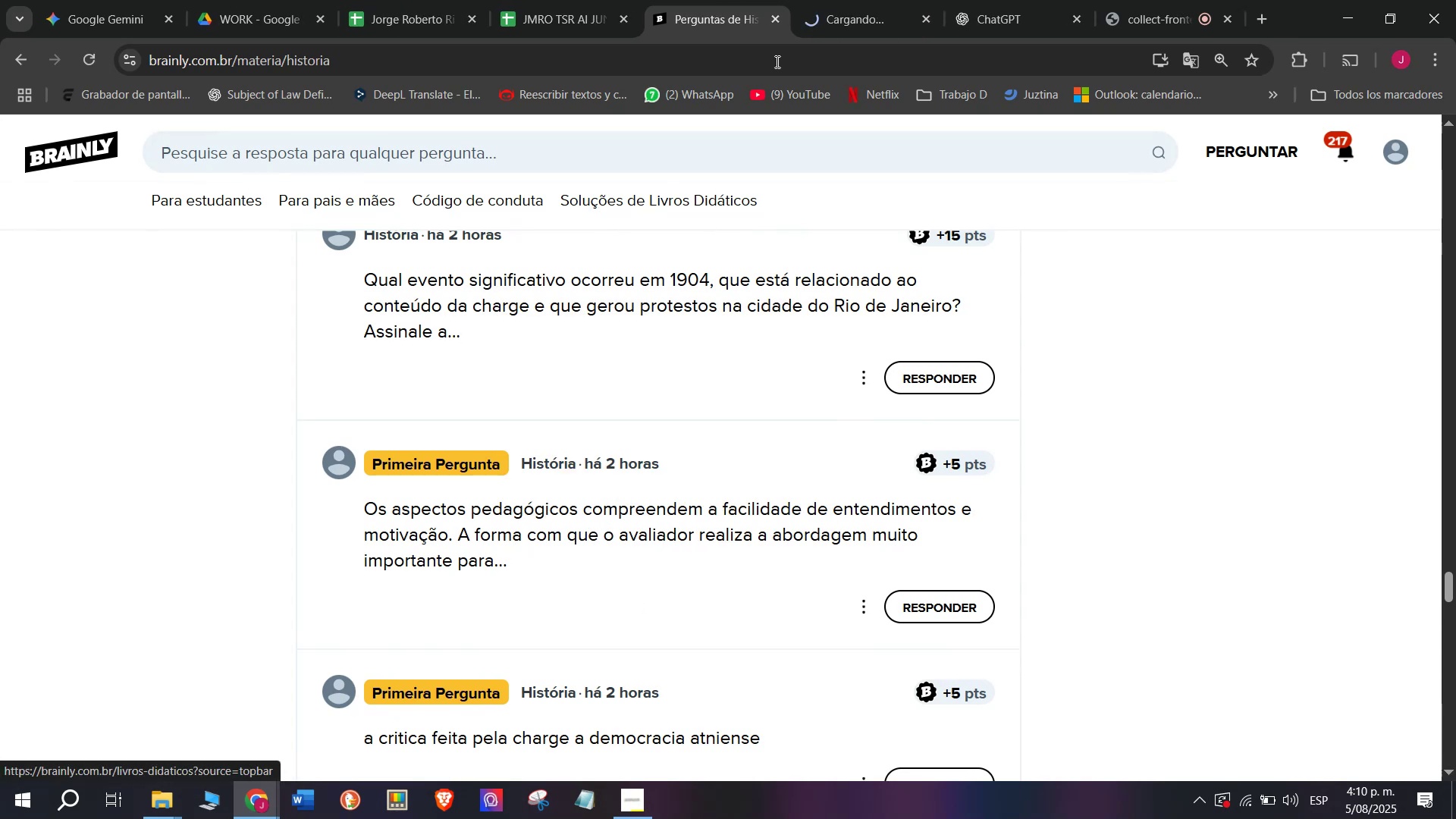 
left_click([852, 0])
 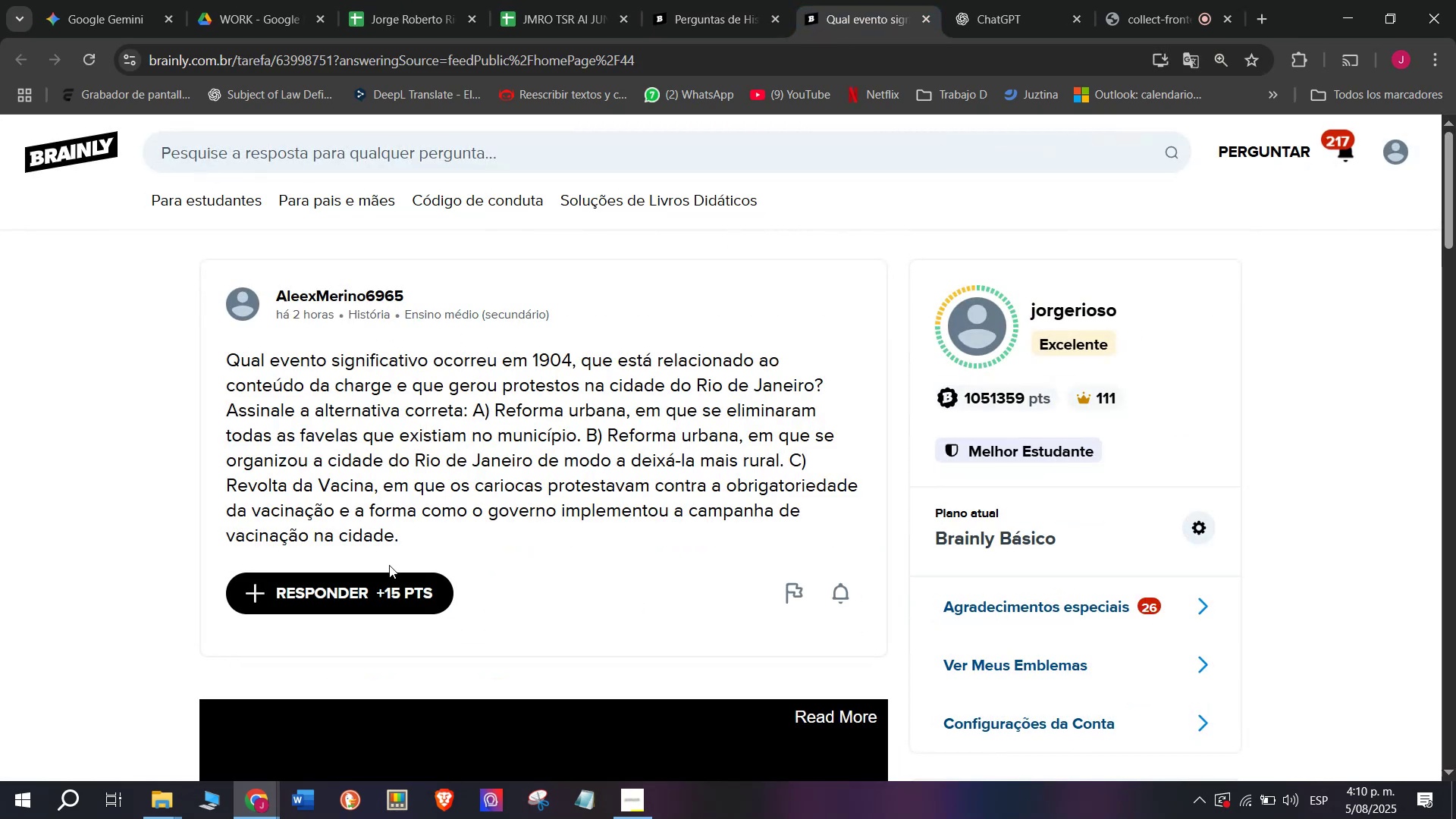 
left_click_drag(start_coordinate=[402, 540], to_coordinate=[204, 366])
 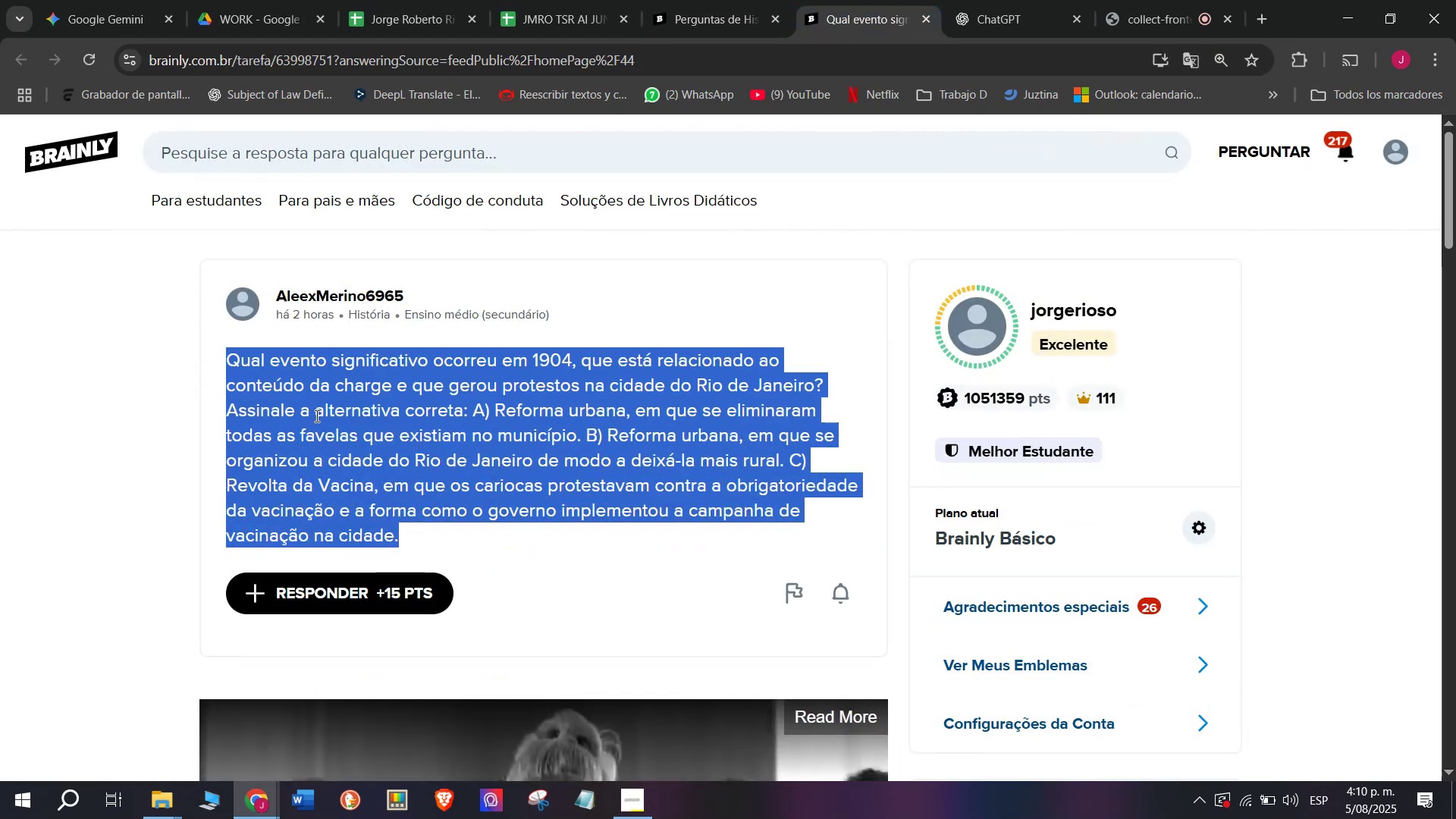 
right_click([317, 409])
 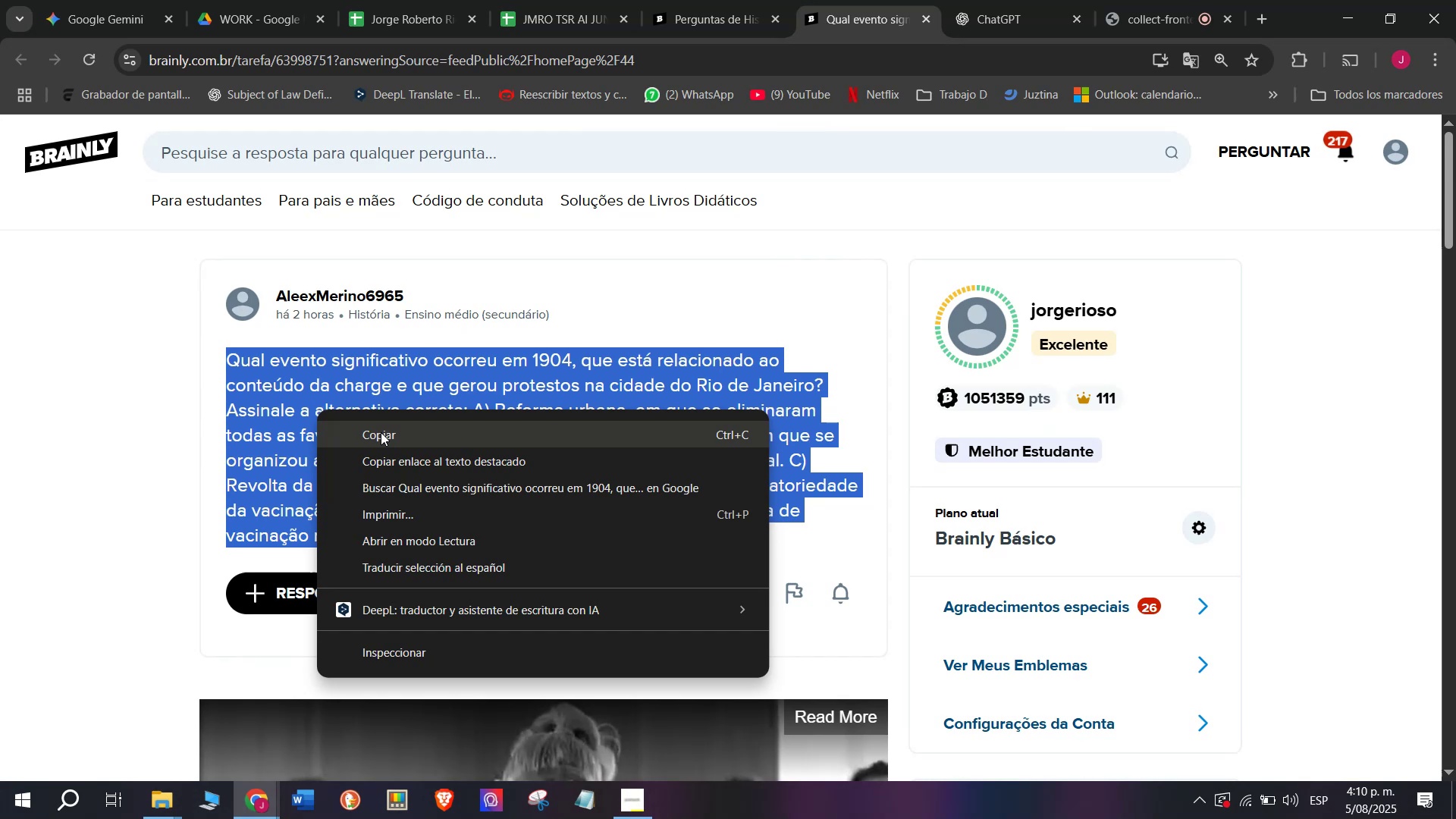 
left_click([381, 431])
 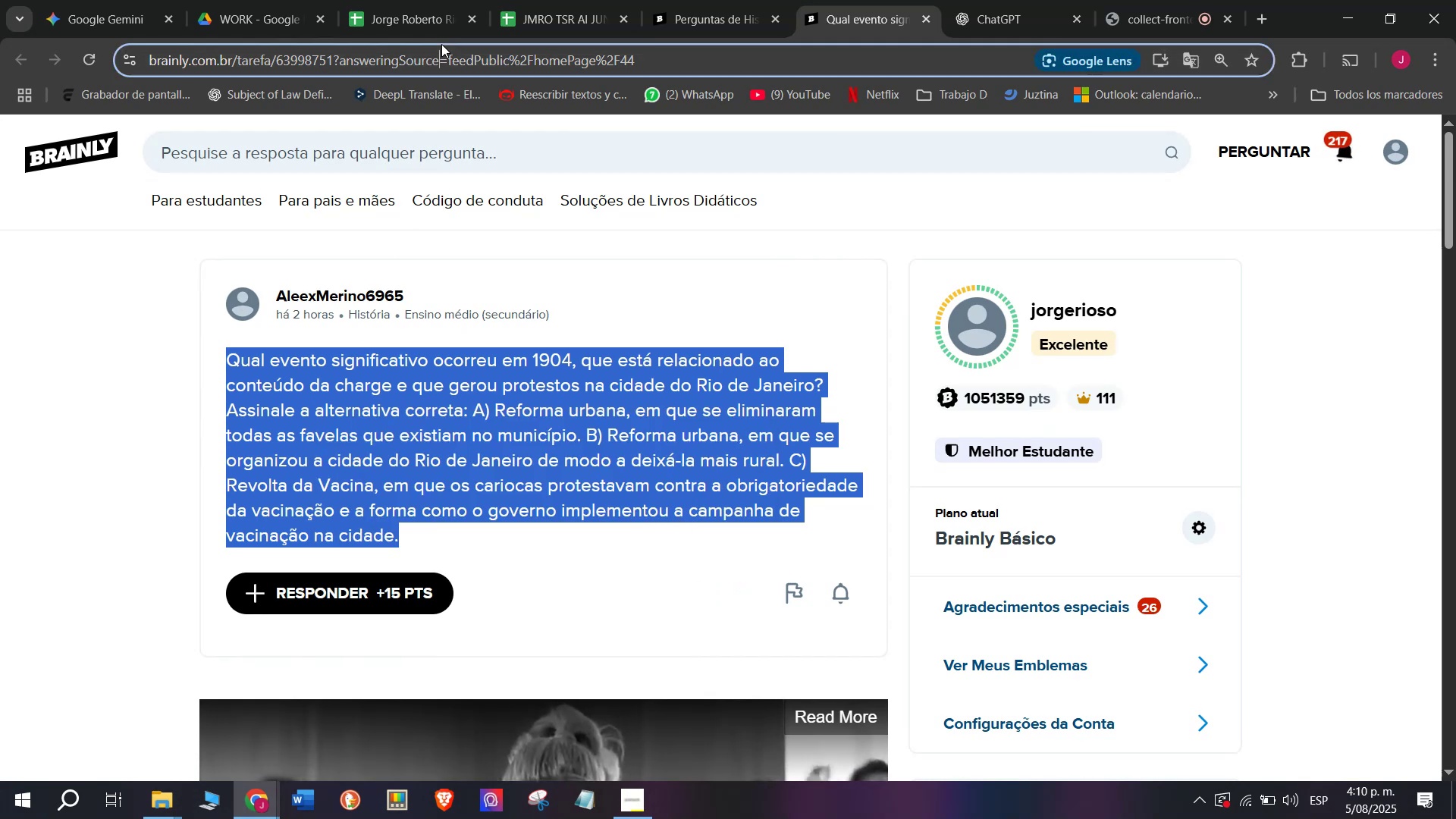 
double_click([441, 44])
 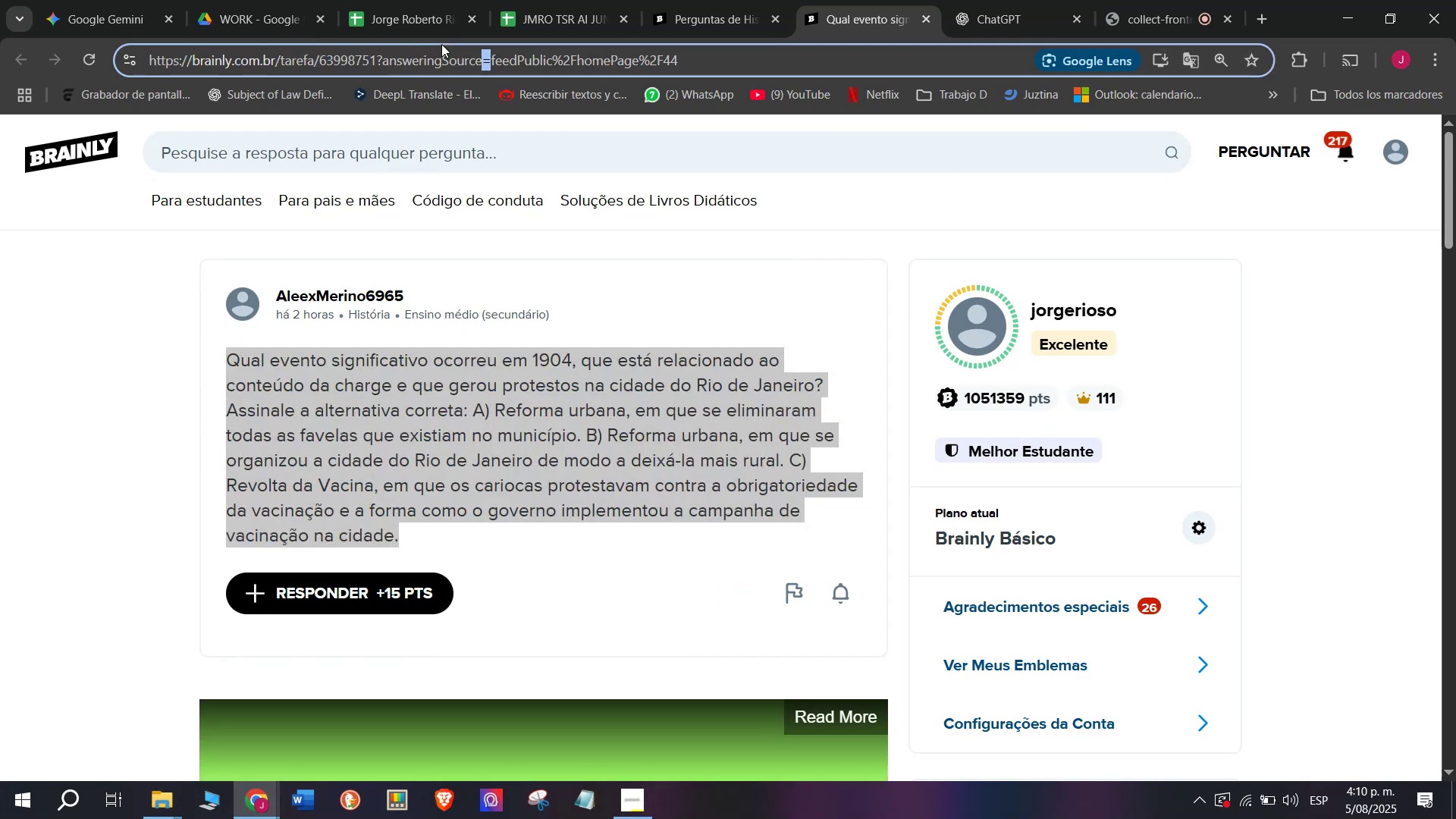 
triple_click([441, 44])
 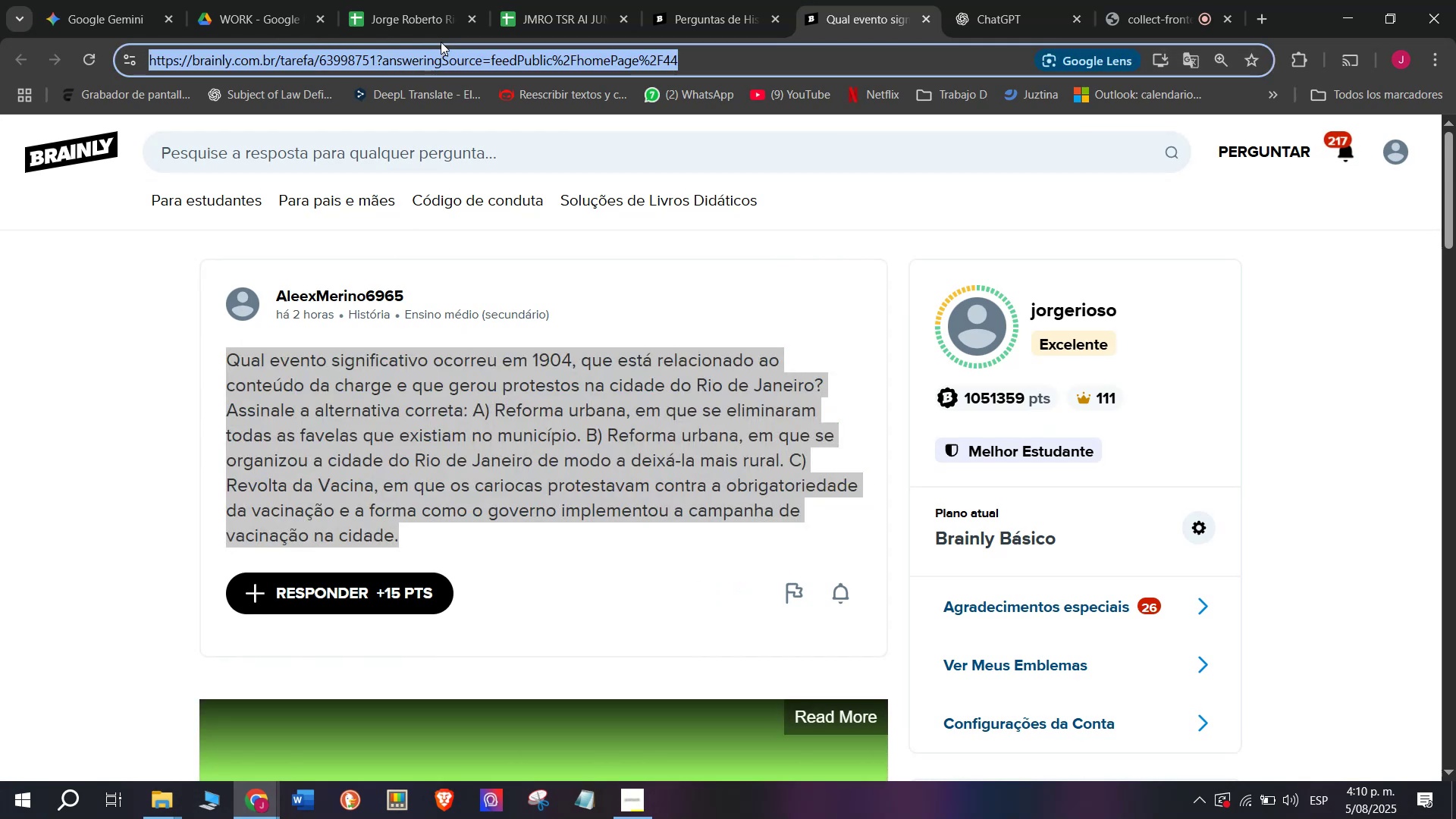 
key(Control+C)
 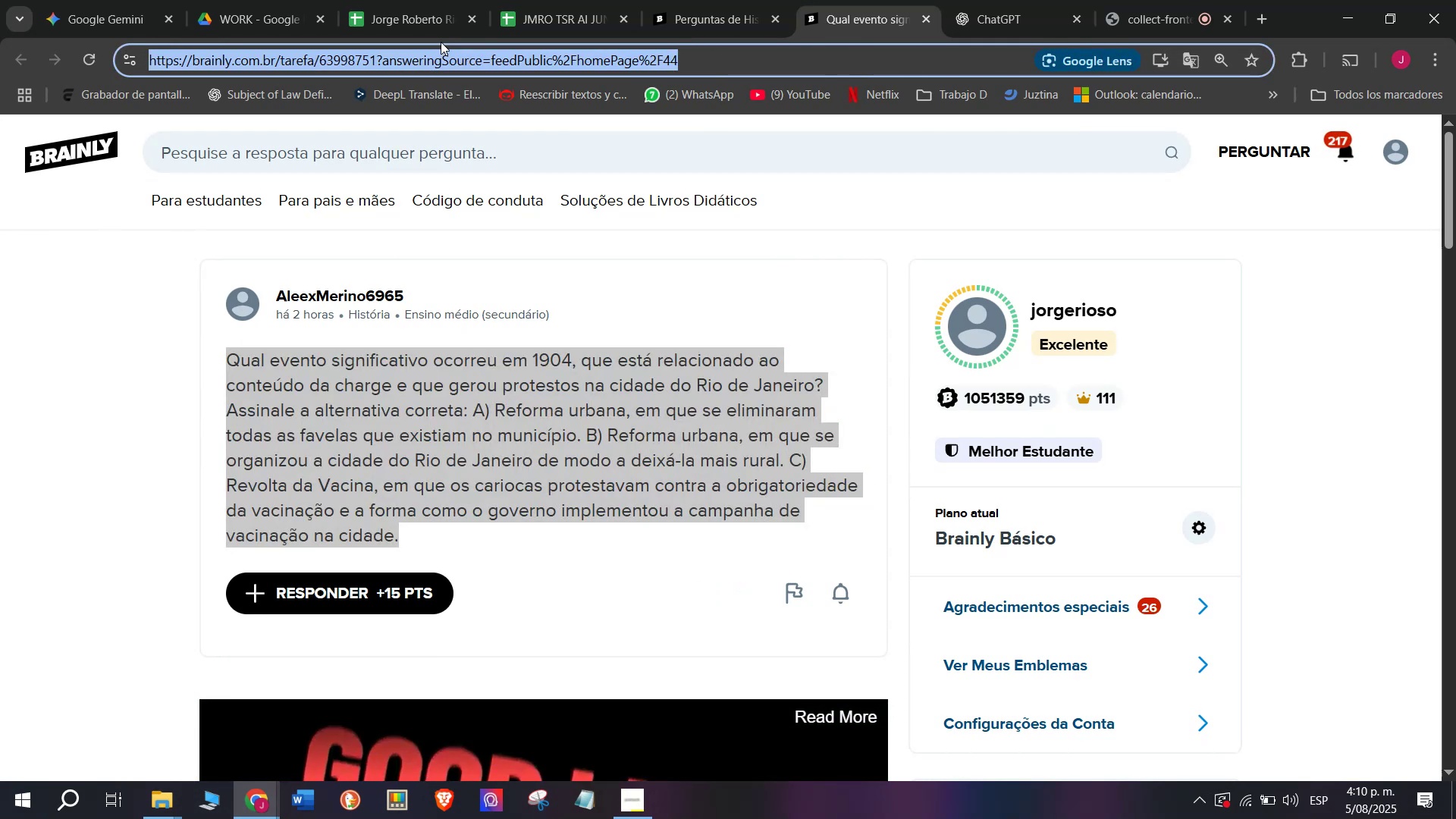 
left_click([560, 0])
 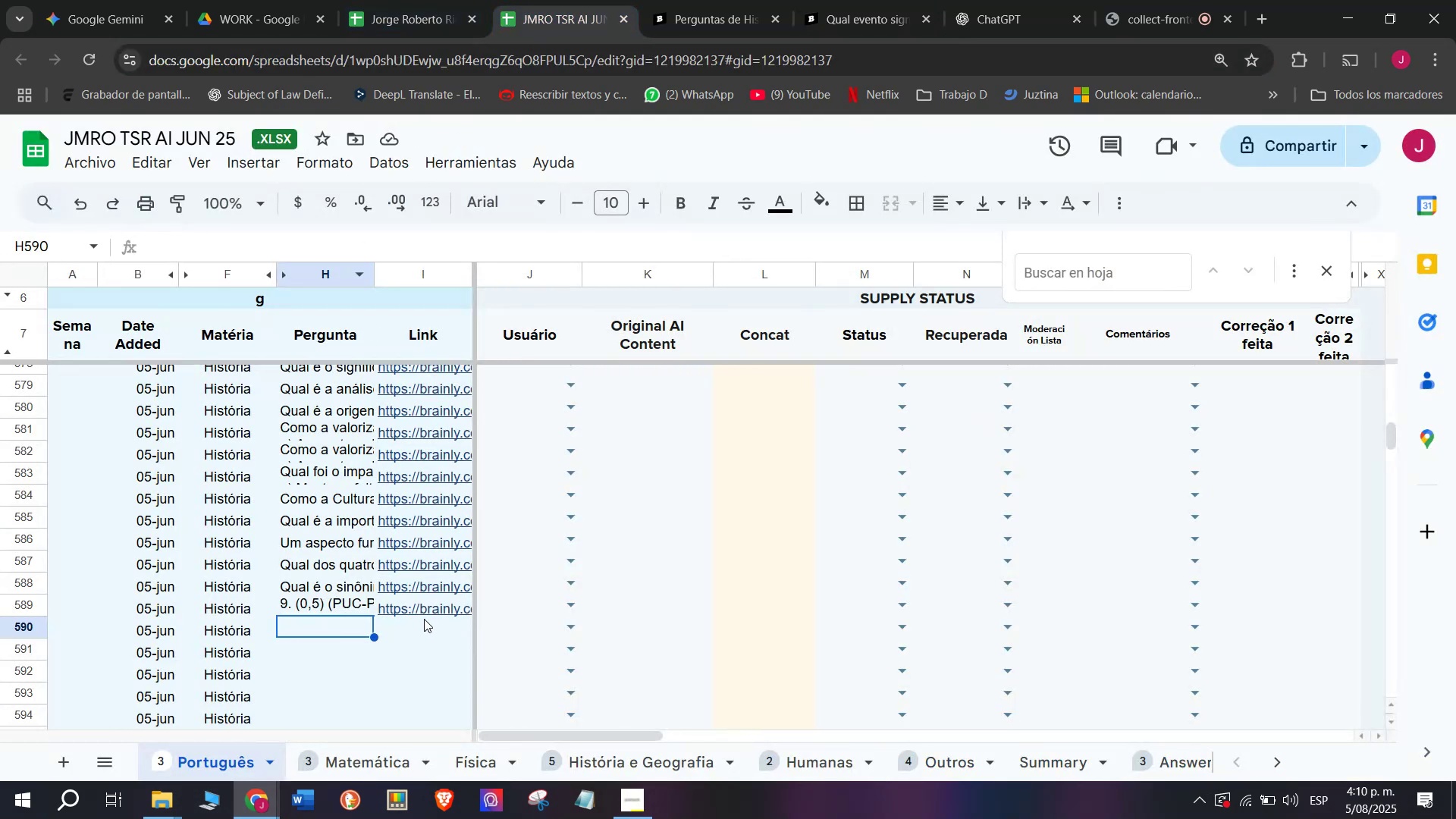 
double_click([419, 629])
 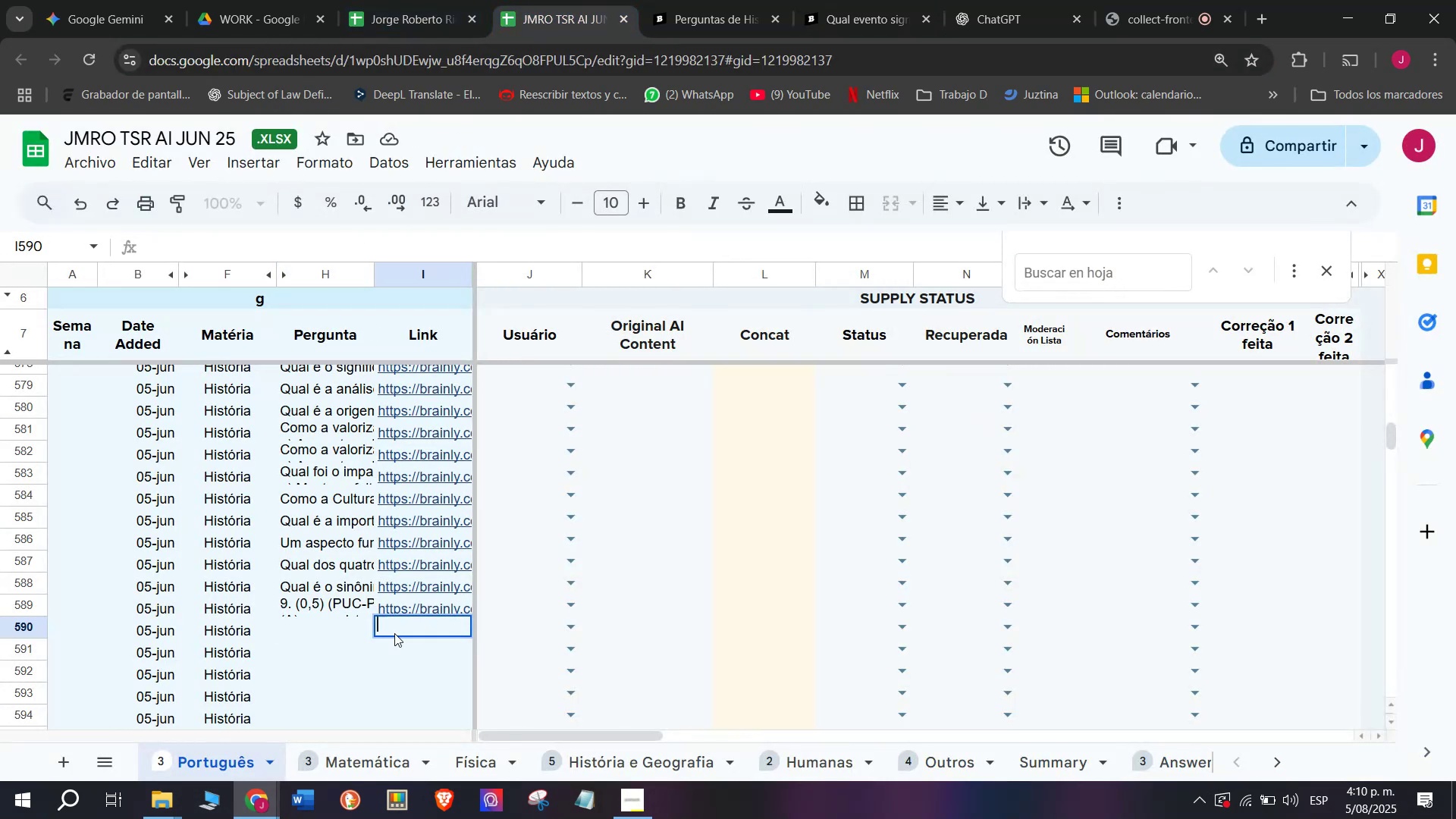 
key(Control+V)
 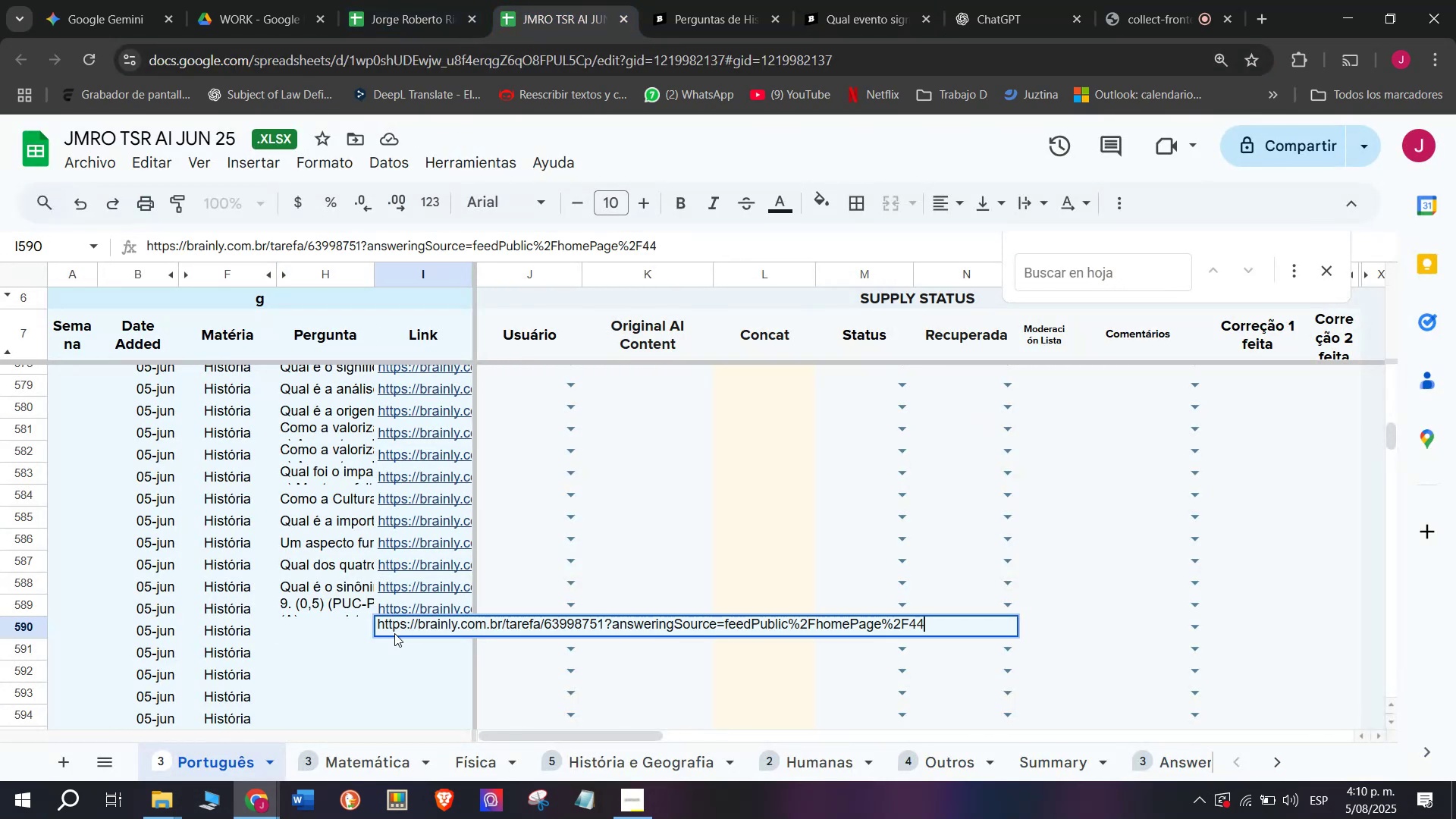 
key(Enter)
 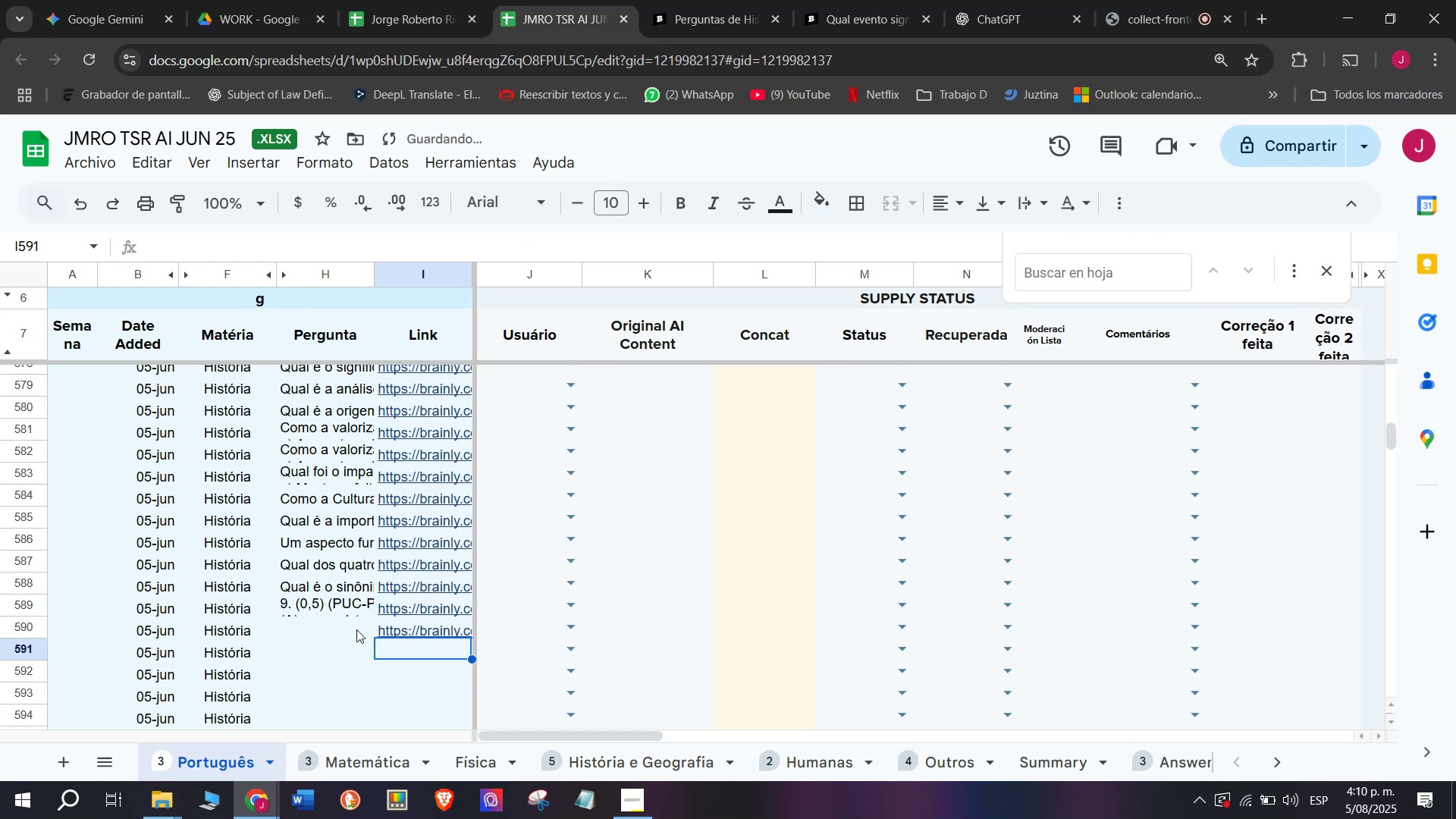 
double_click([351, 628])
 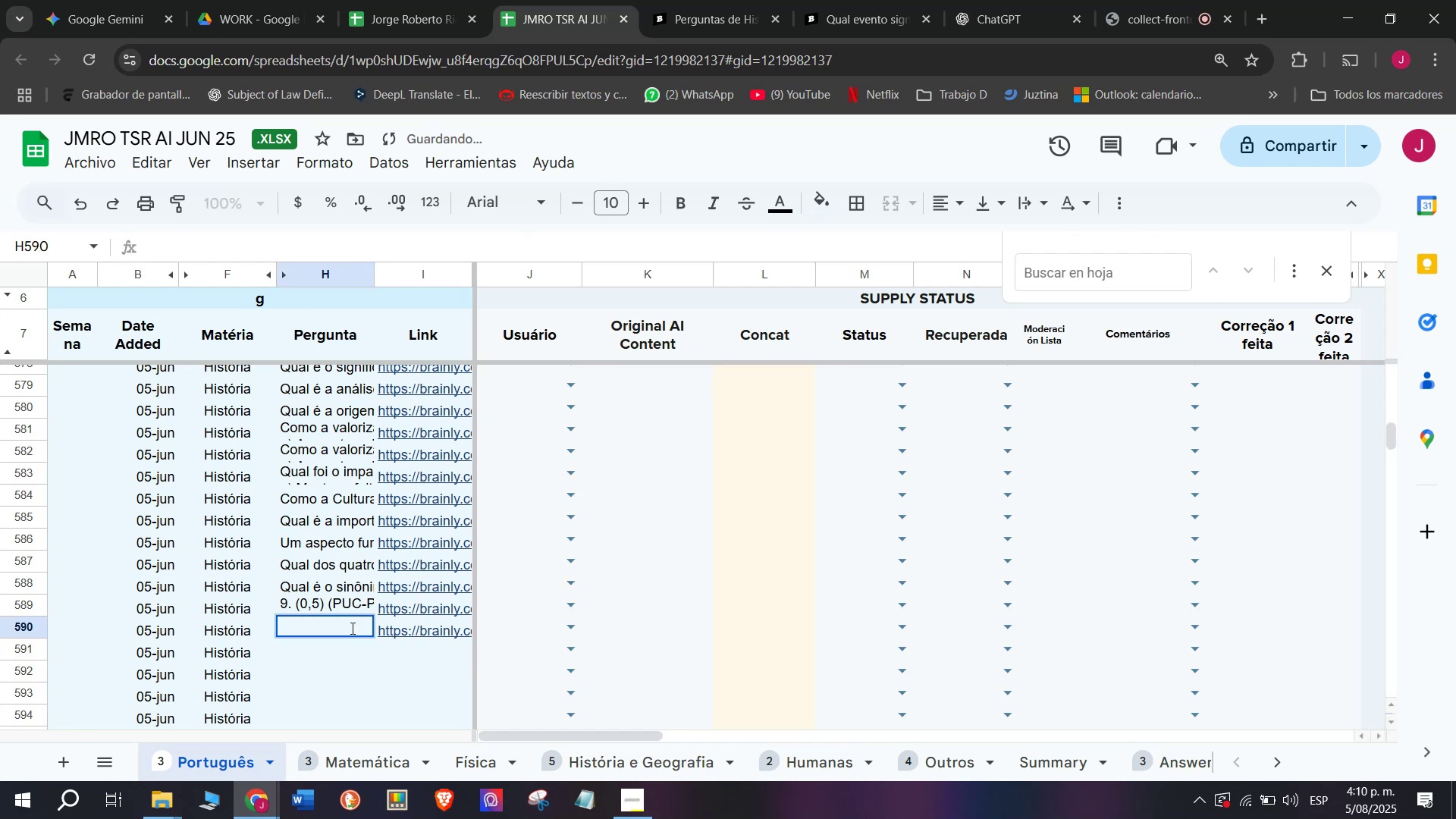 
key(Meta+V)
 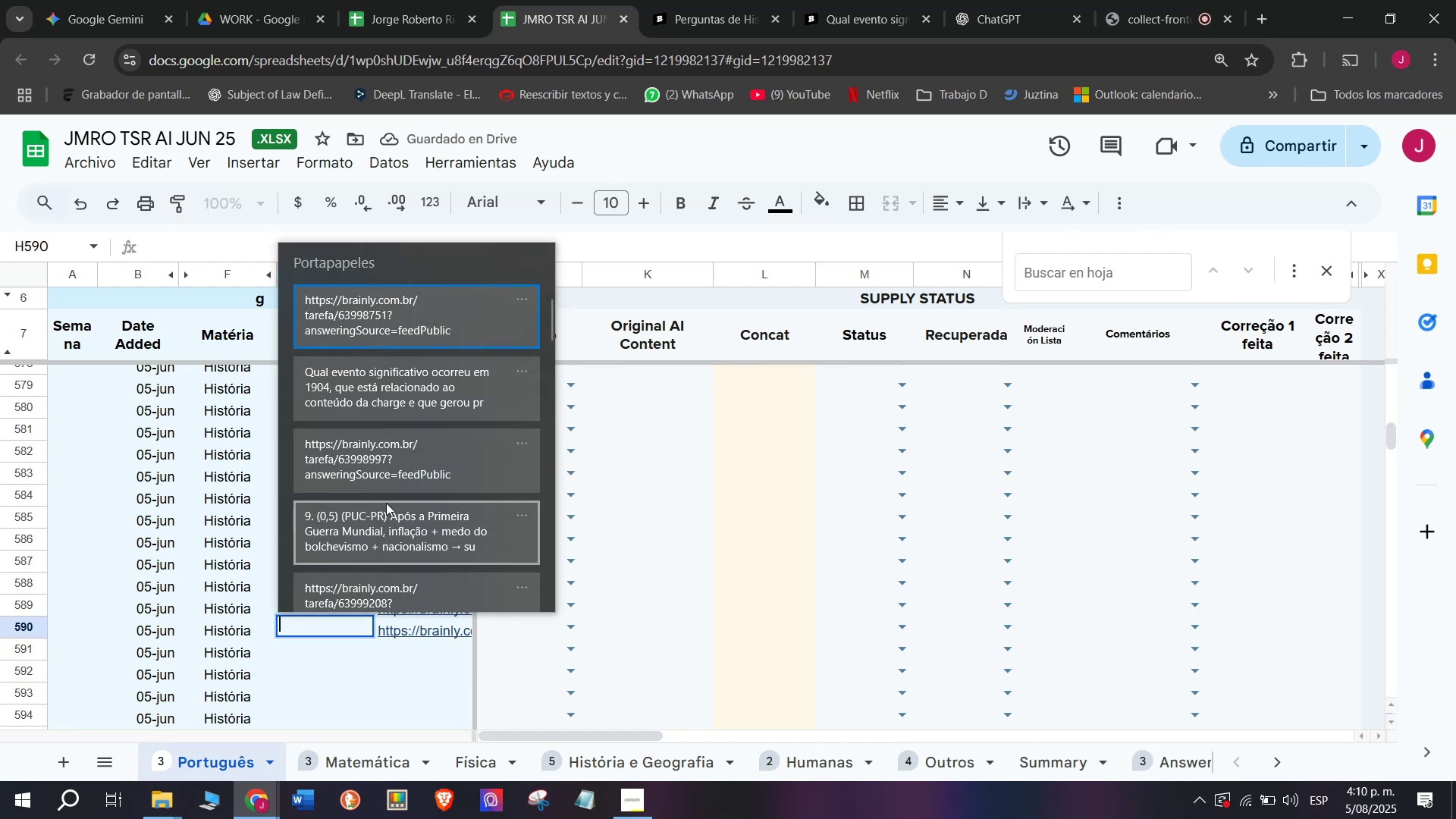 
key(Control+ControlLeft)
 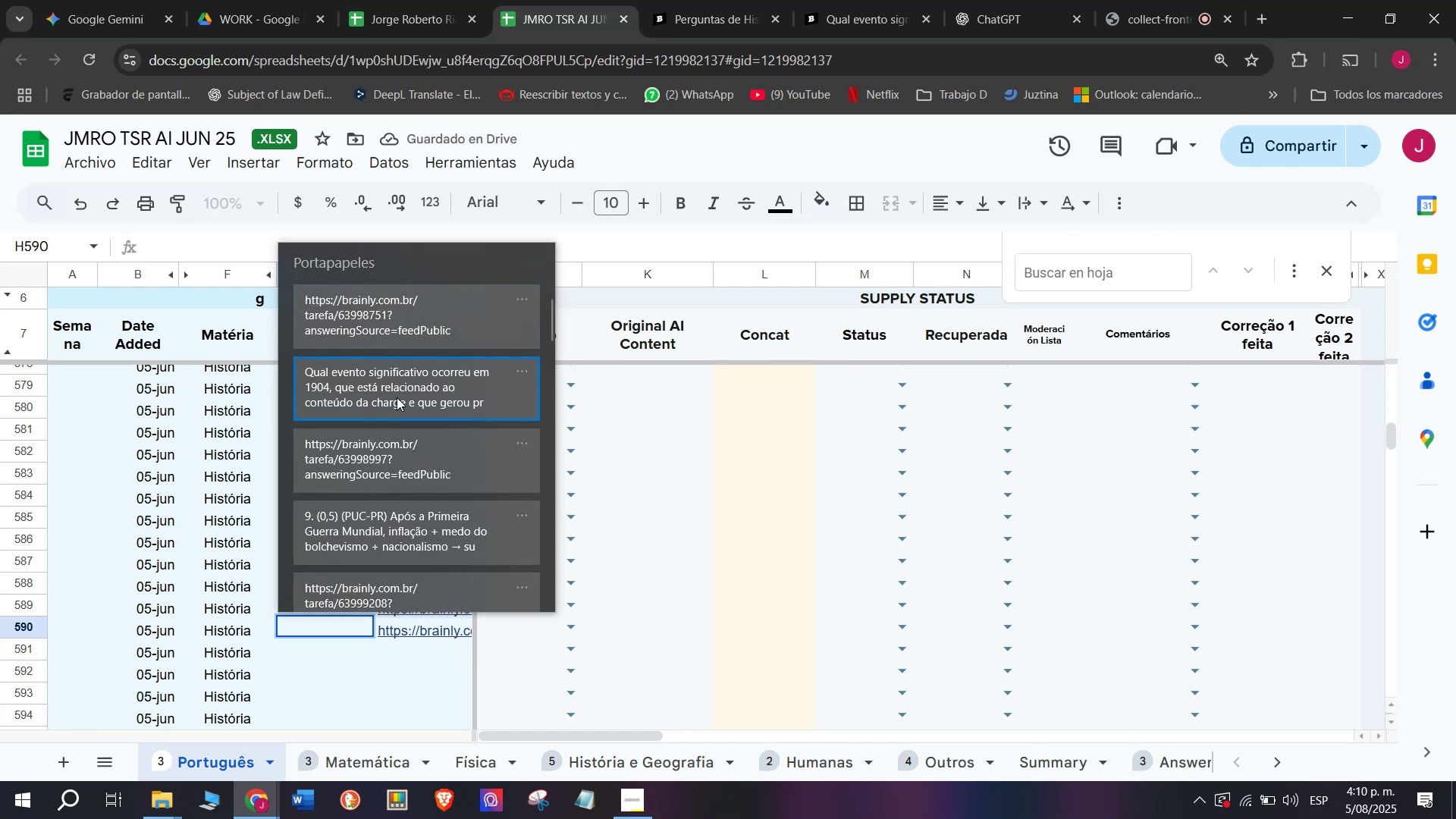 
key(Control+V)
 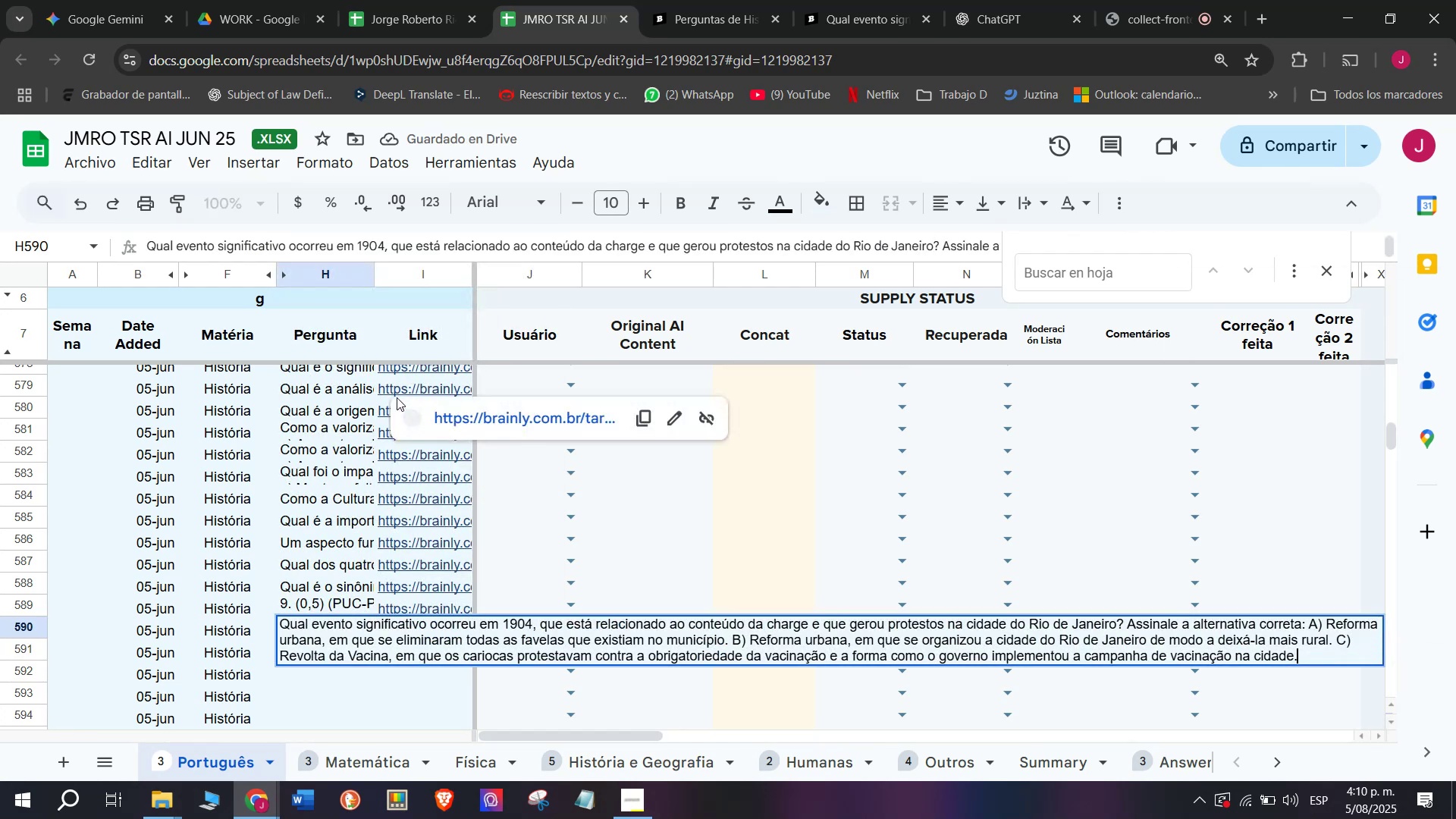 
key(Enter)
 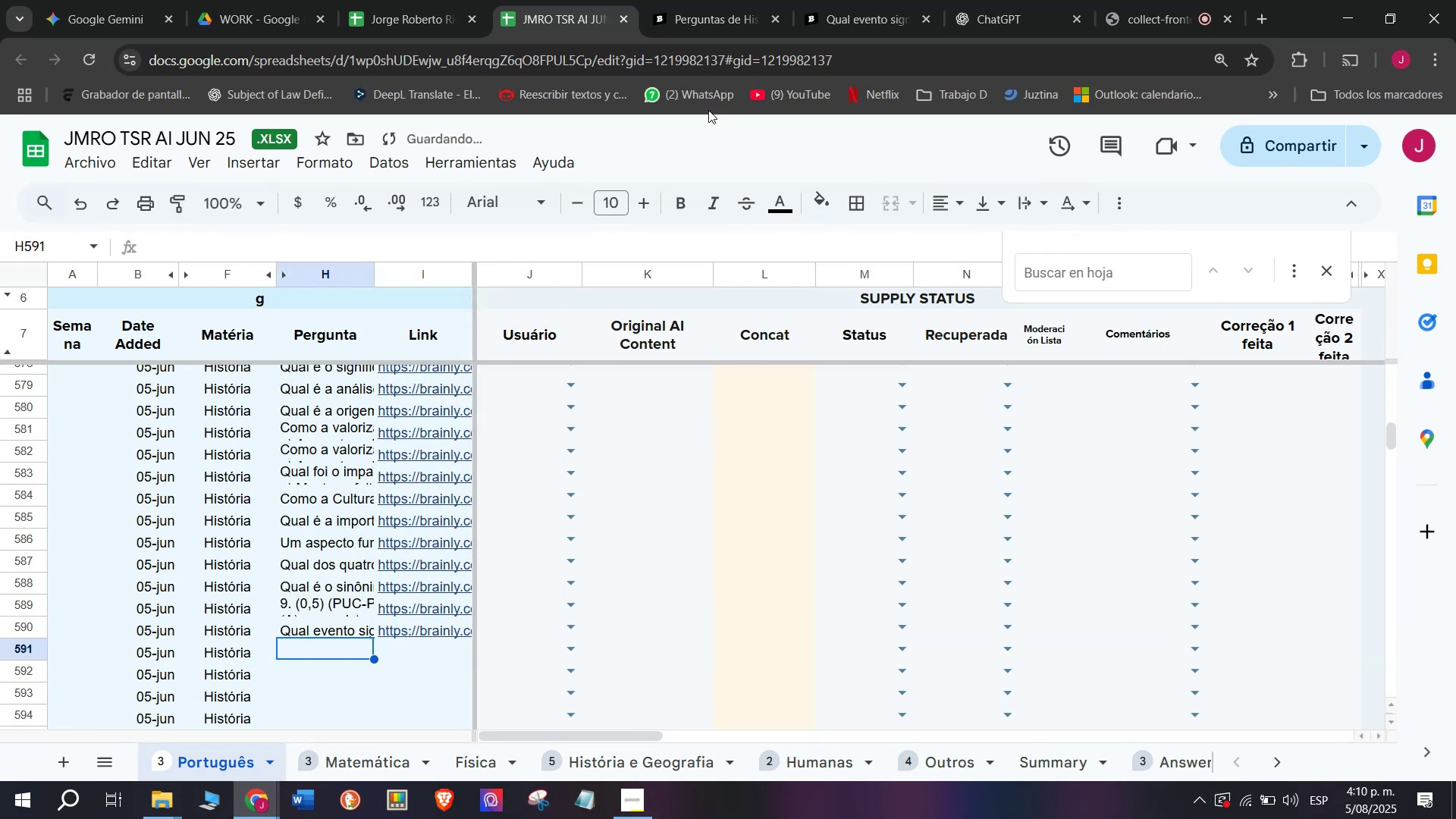 
left_click([817, 8])
 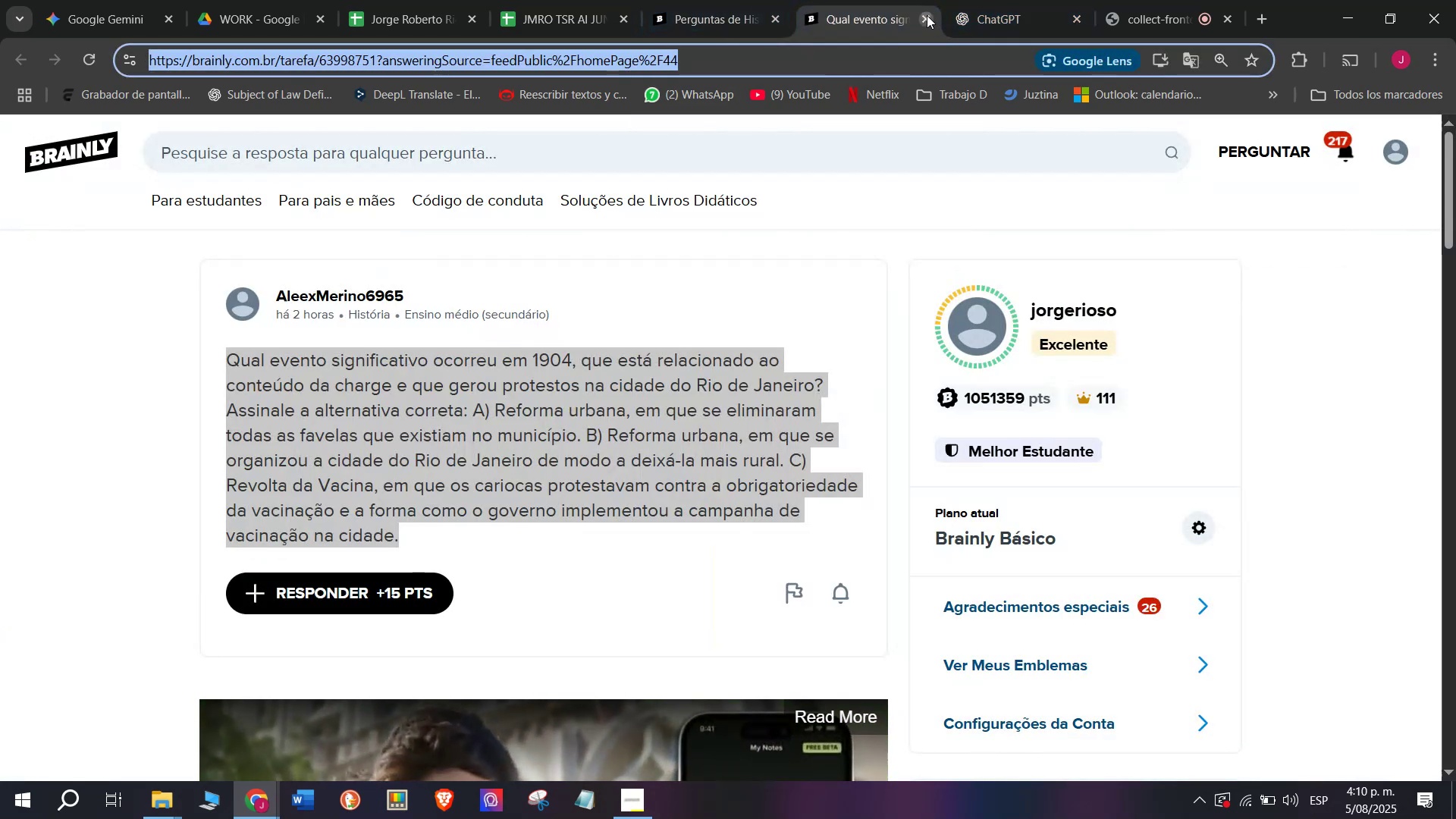 
double_click([752, 0])
 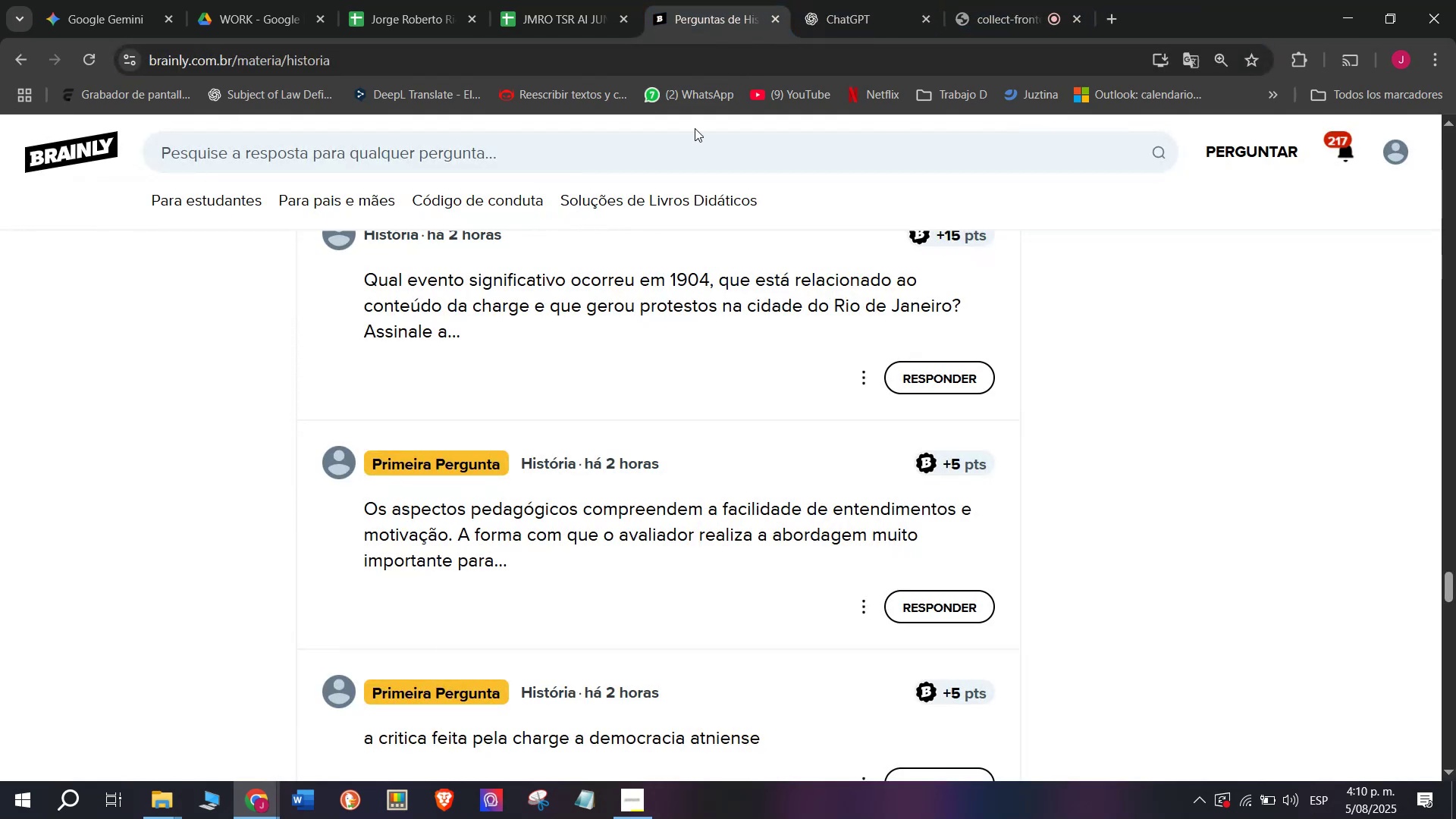 
scroll: coordinate [554, 395], scroll_direction: down, amount: 2.0
 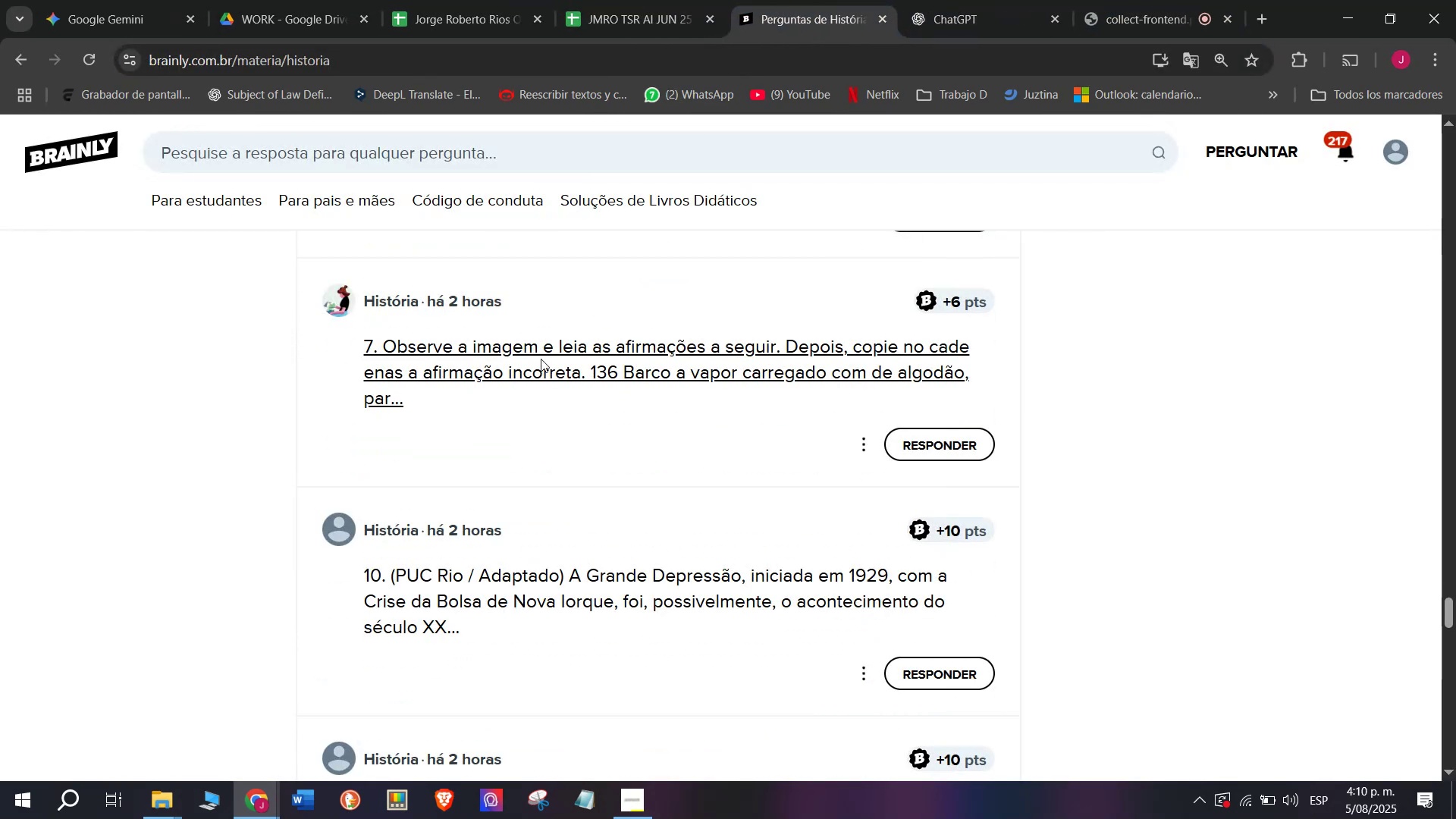 
right_click([541, 359])
 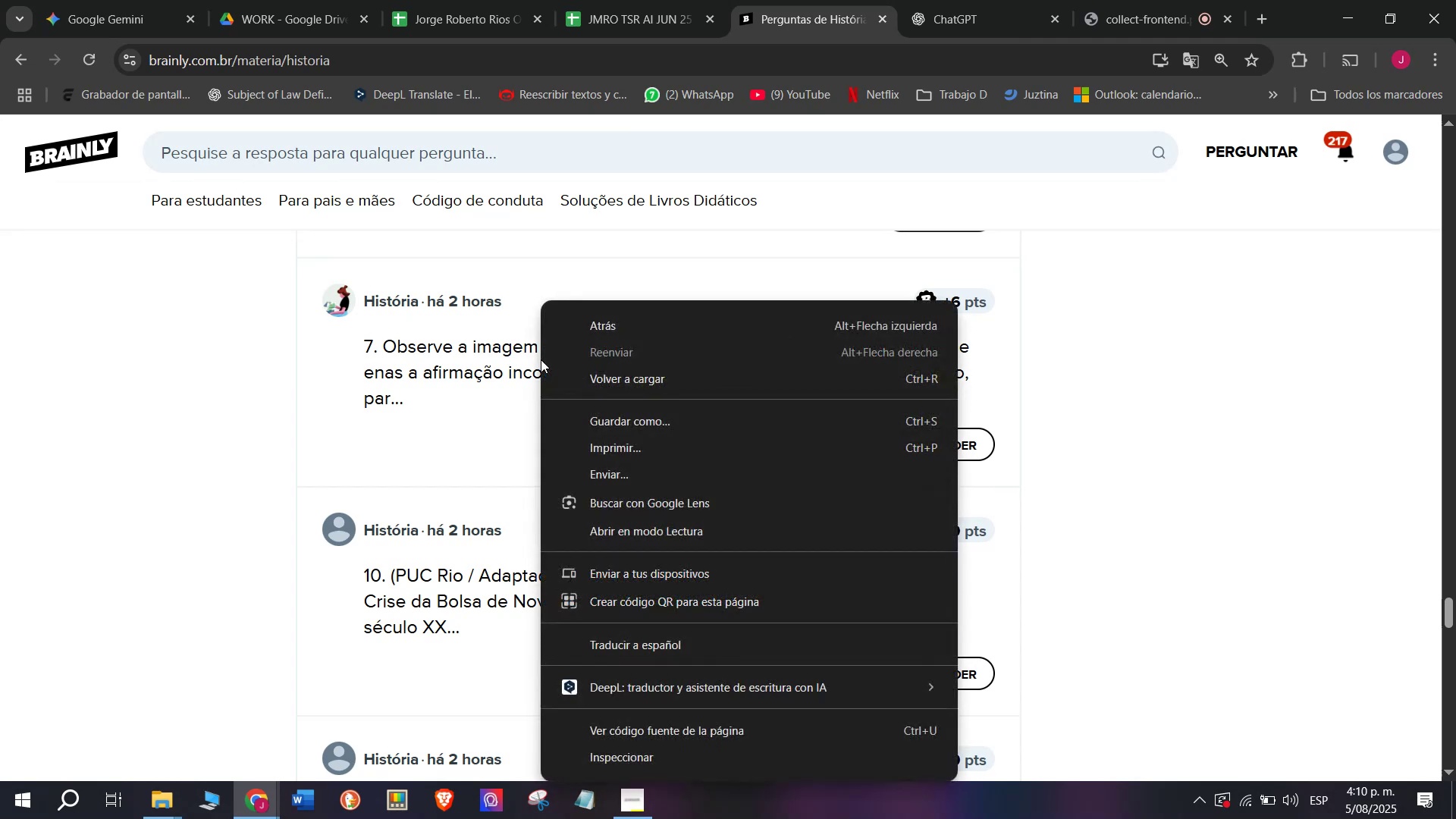 
mouse_move([541, 376])
 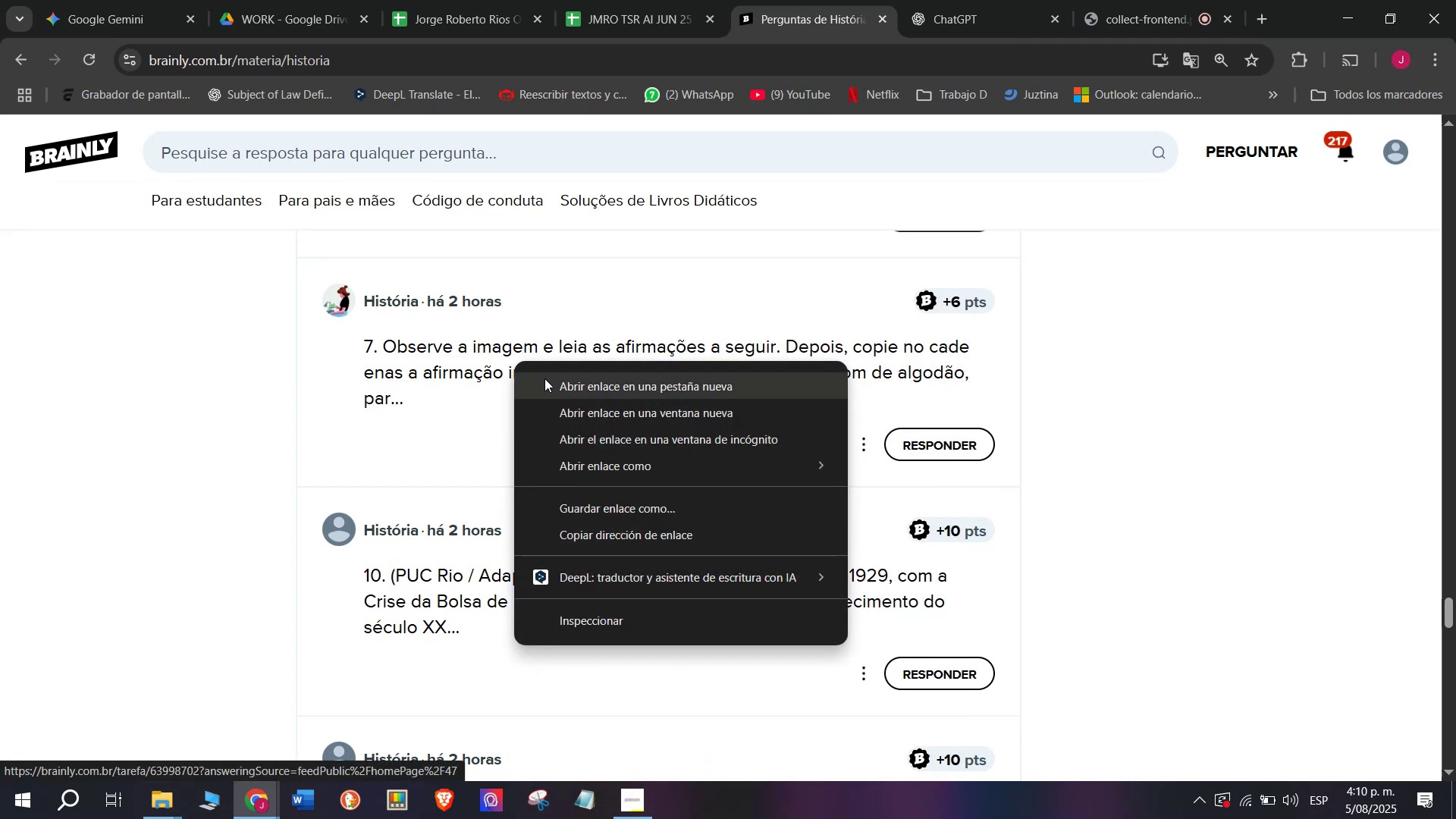 
left_click([544, 378])
 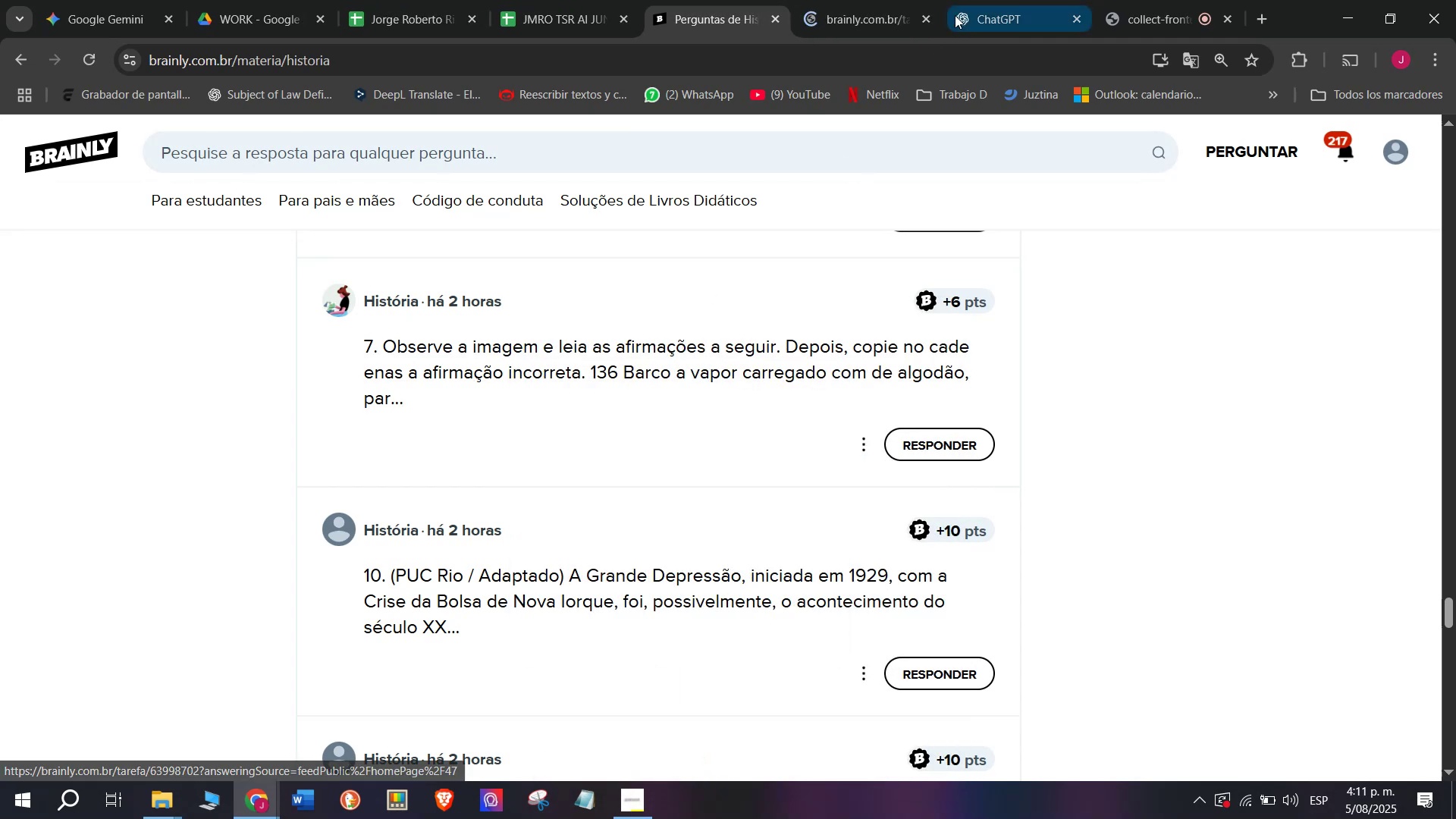 
left_click([833, 0])
 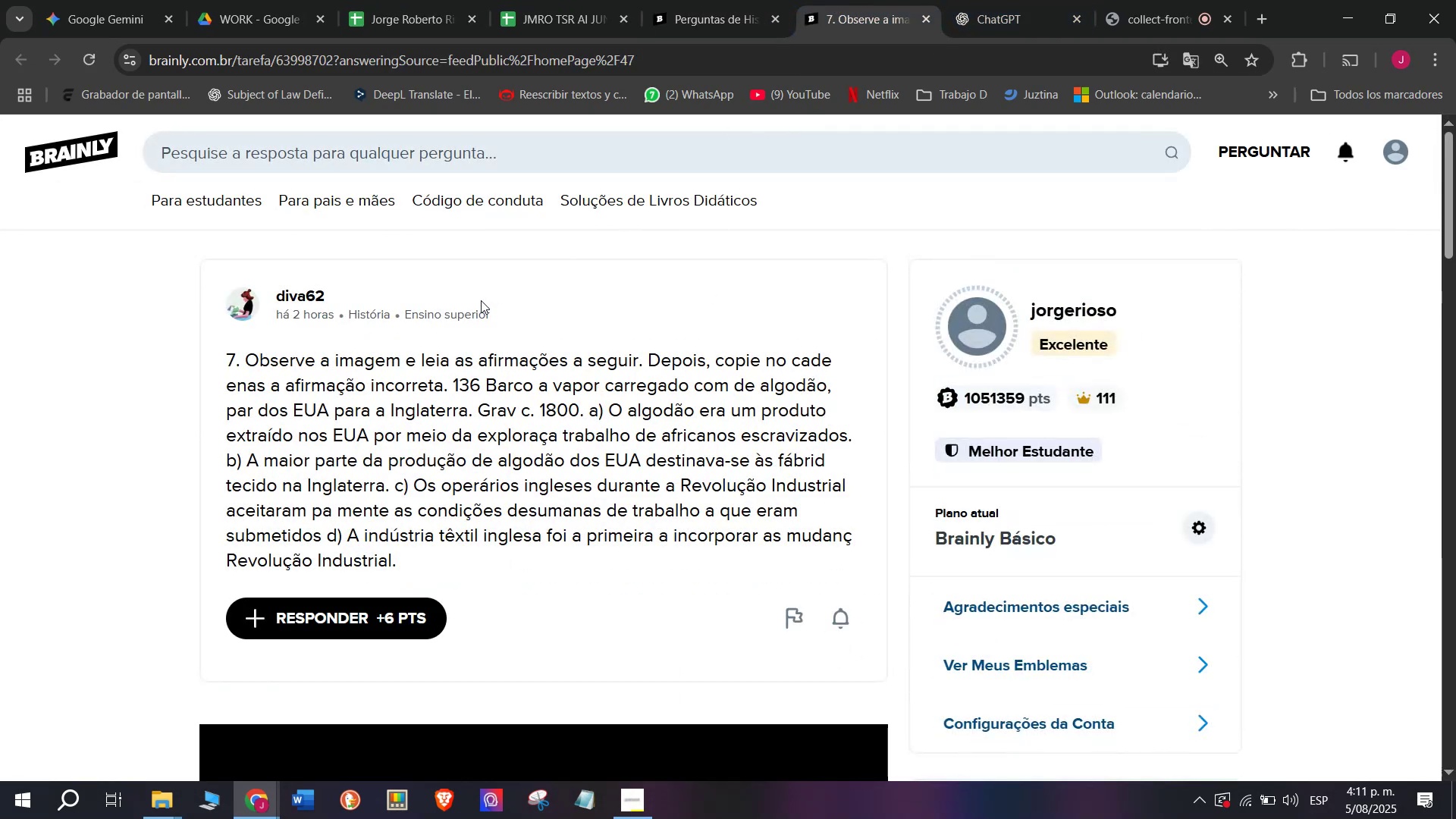 
left_click_drag(start_coordinate=[428, 563], to_coordinate=[187, 371])
 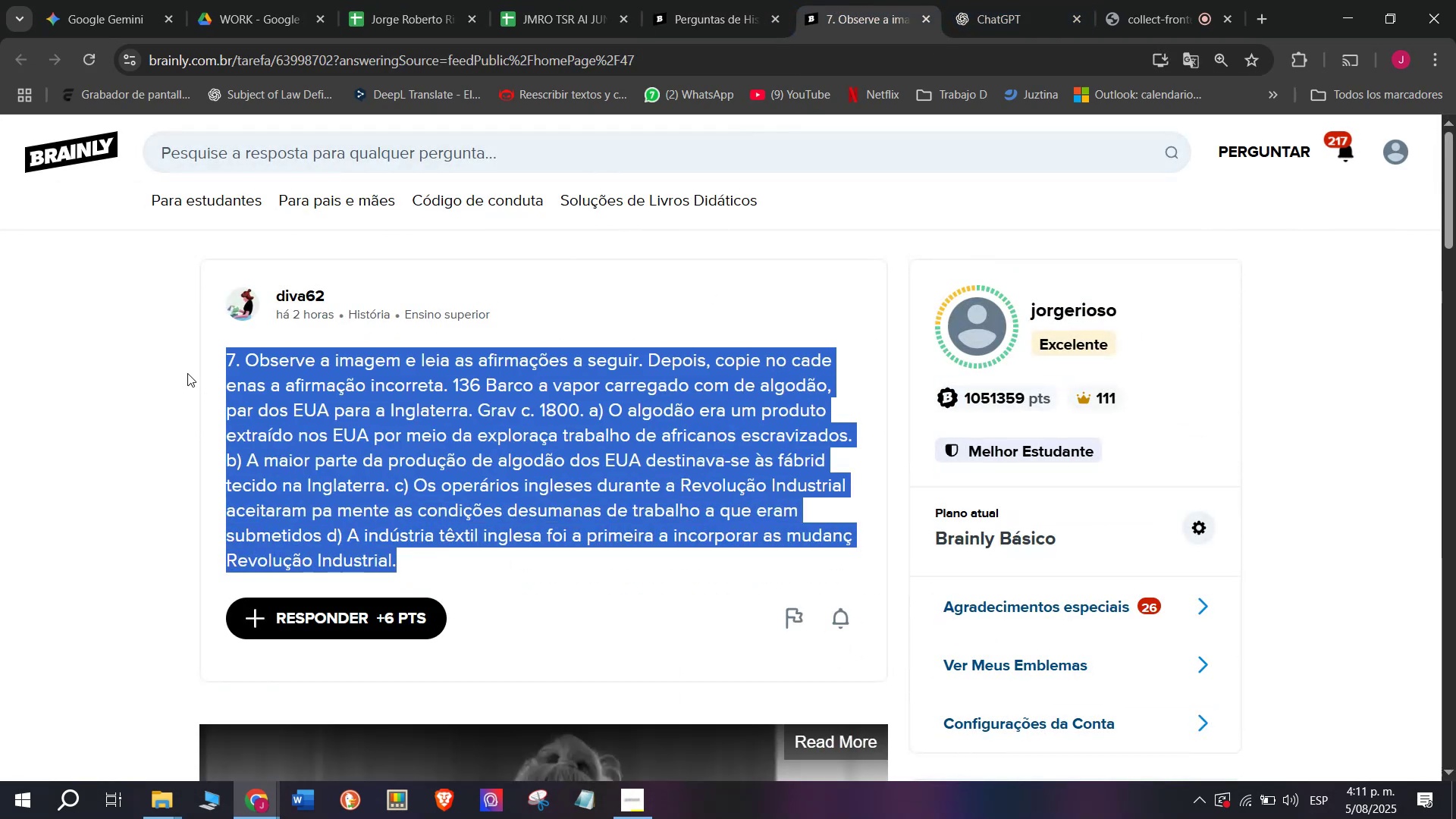 
key(Control+C)
 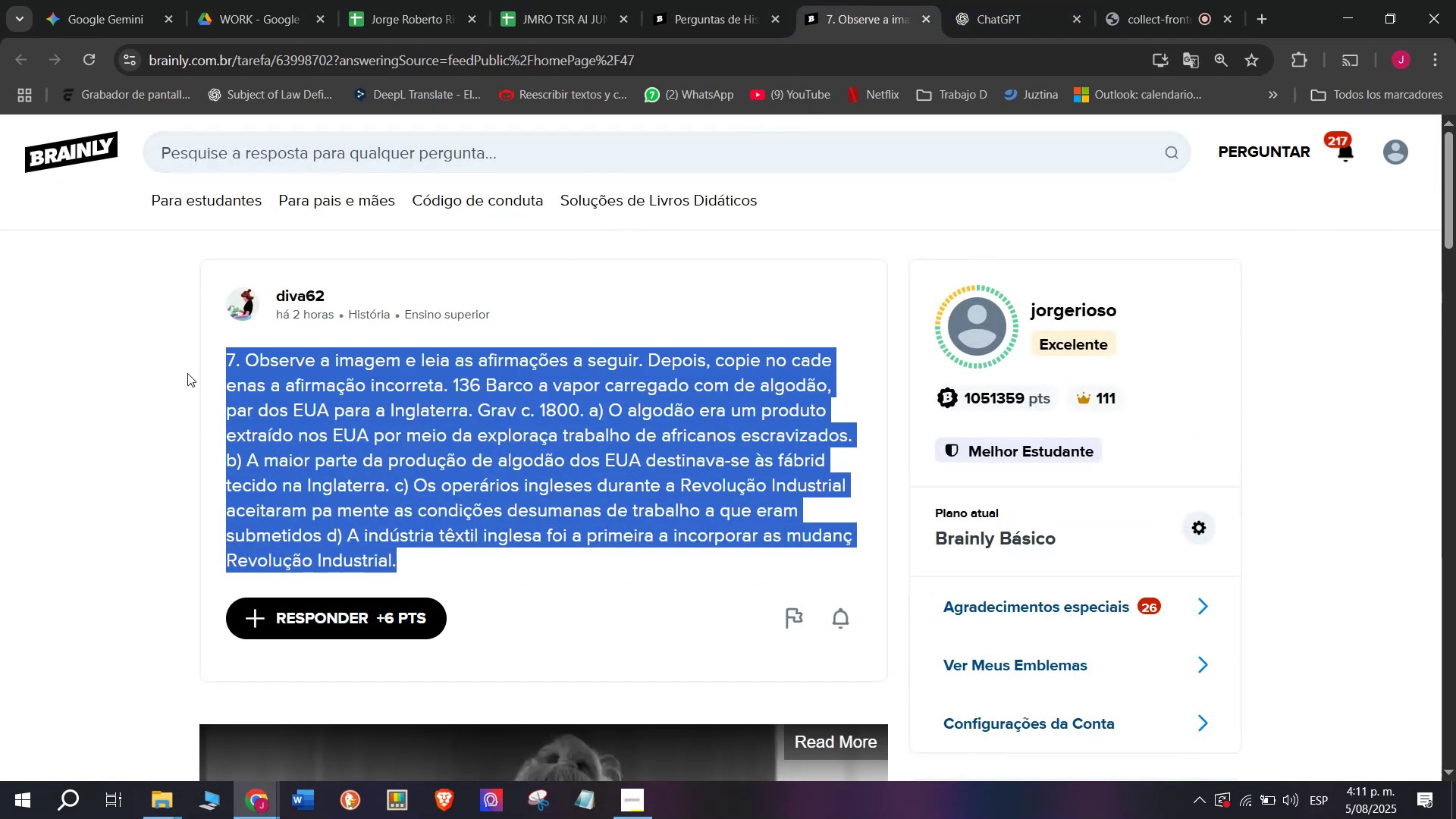 
key(Control+C)
 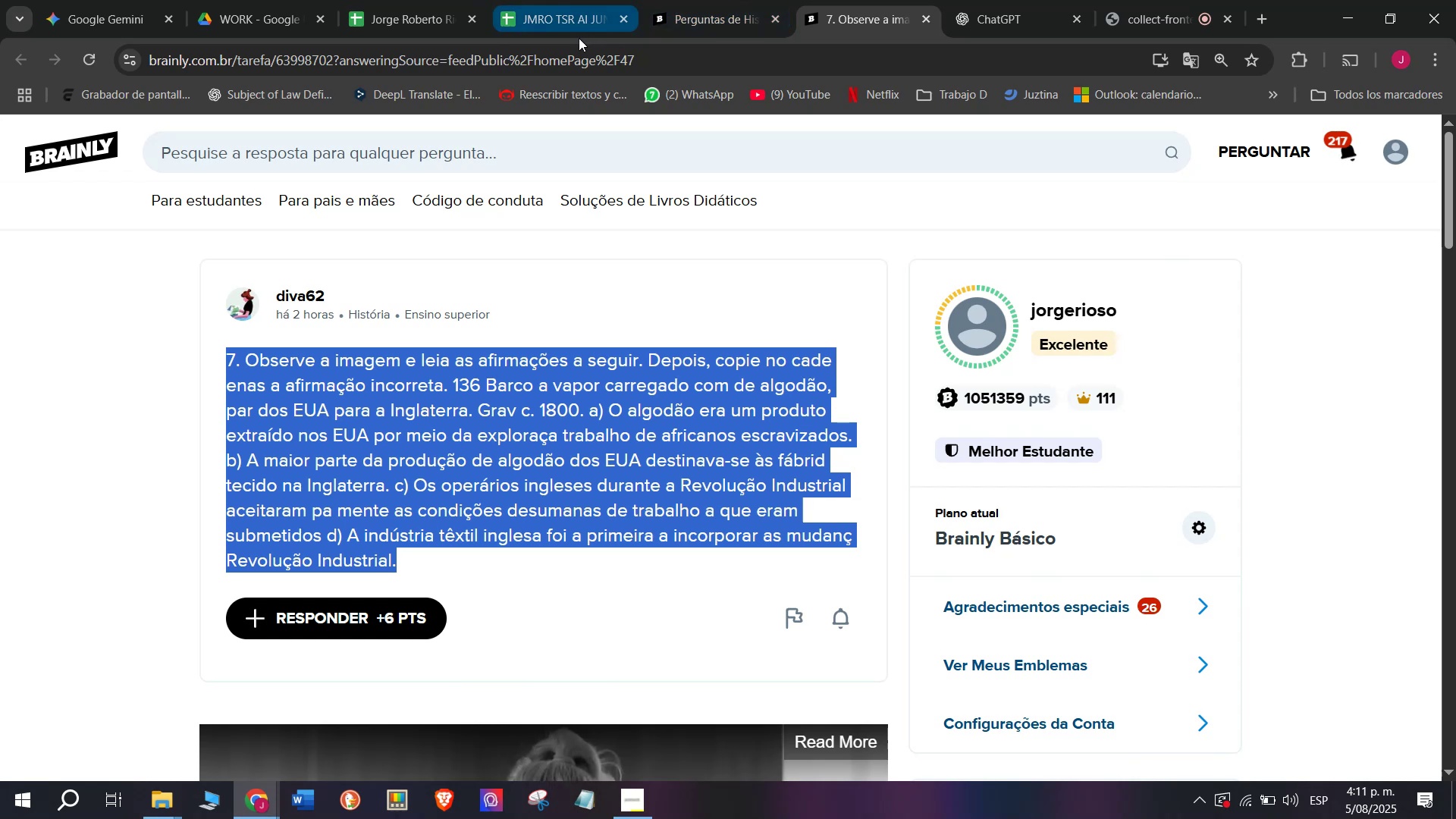 
double_click([550, 60])
 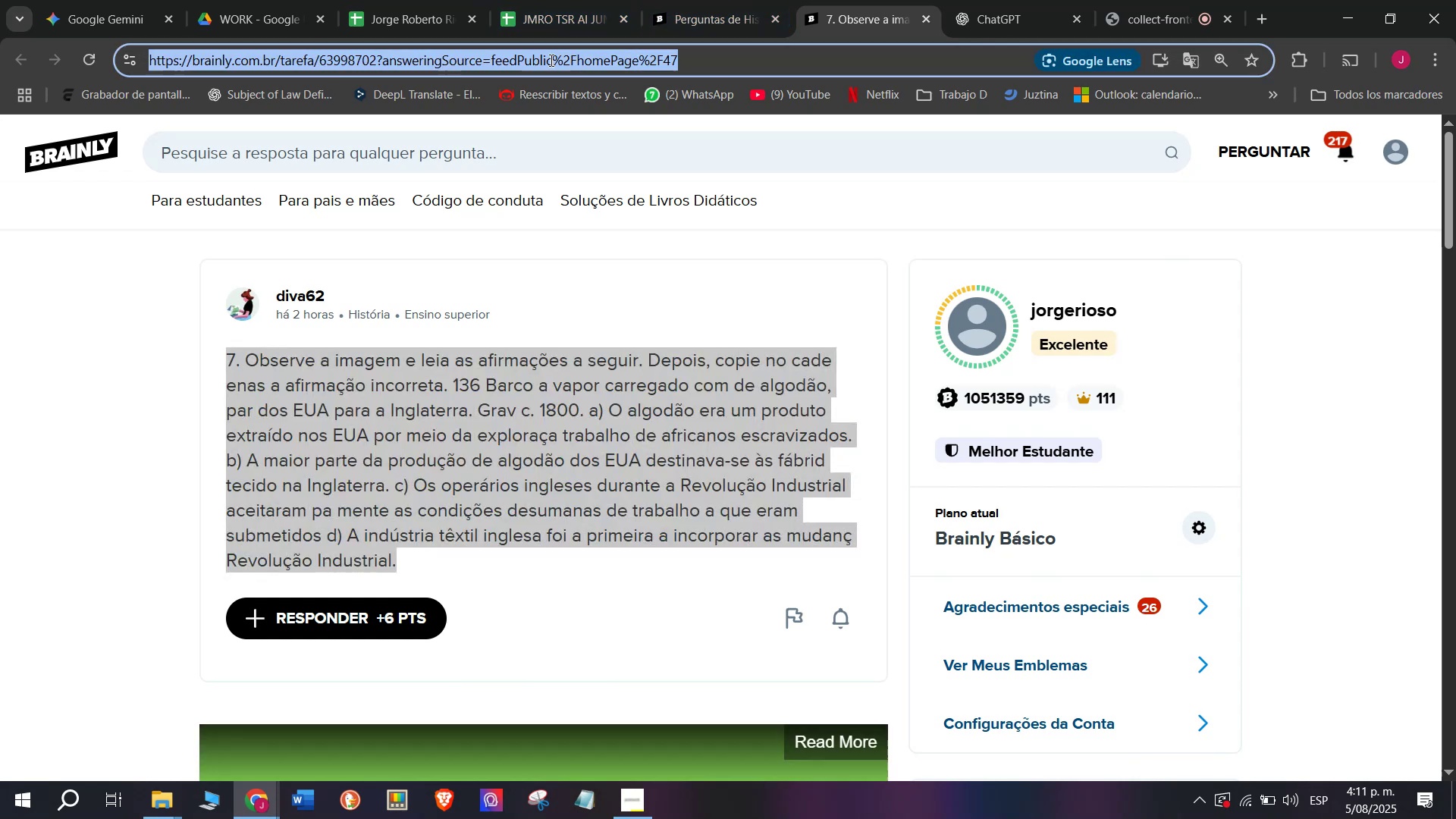 
triple_click([550, 60])
 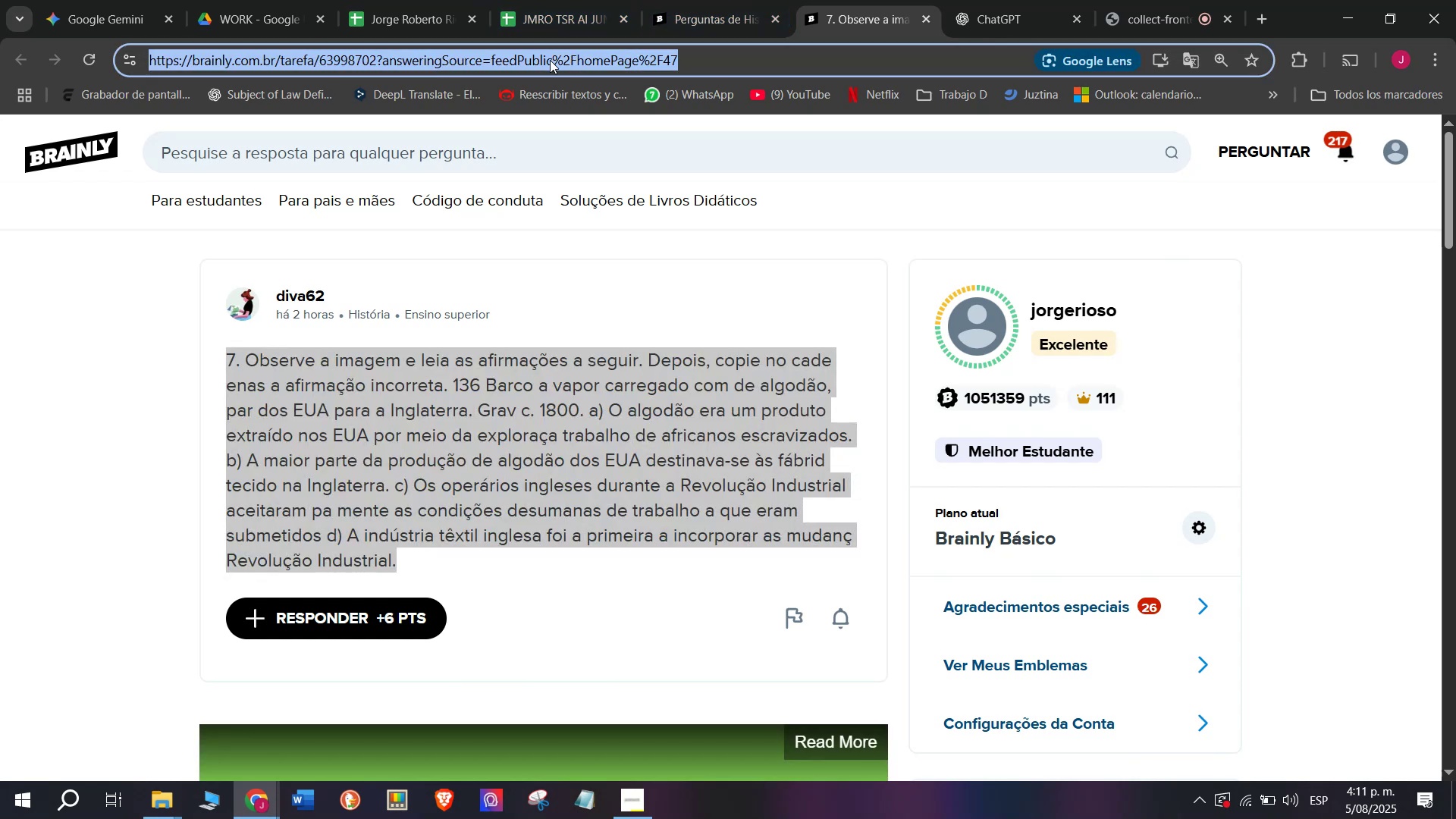 
key(Control+C)
 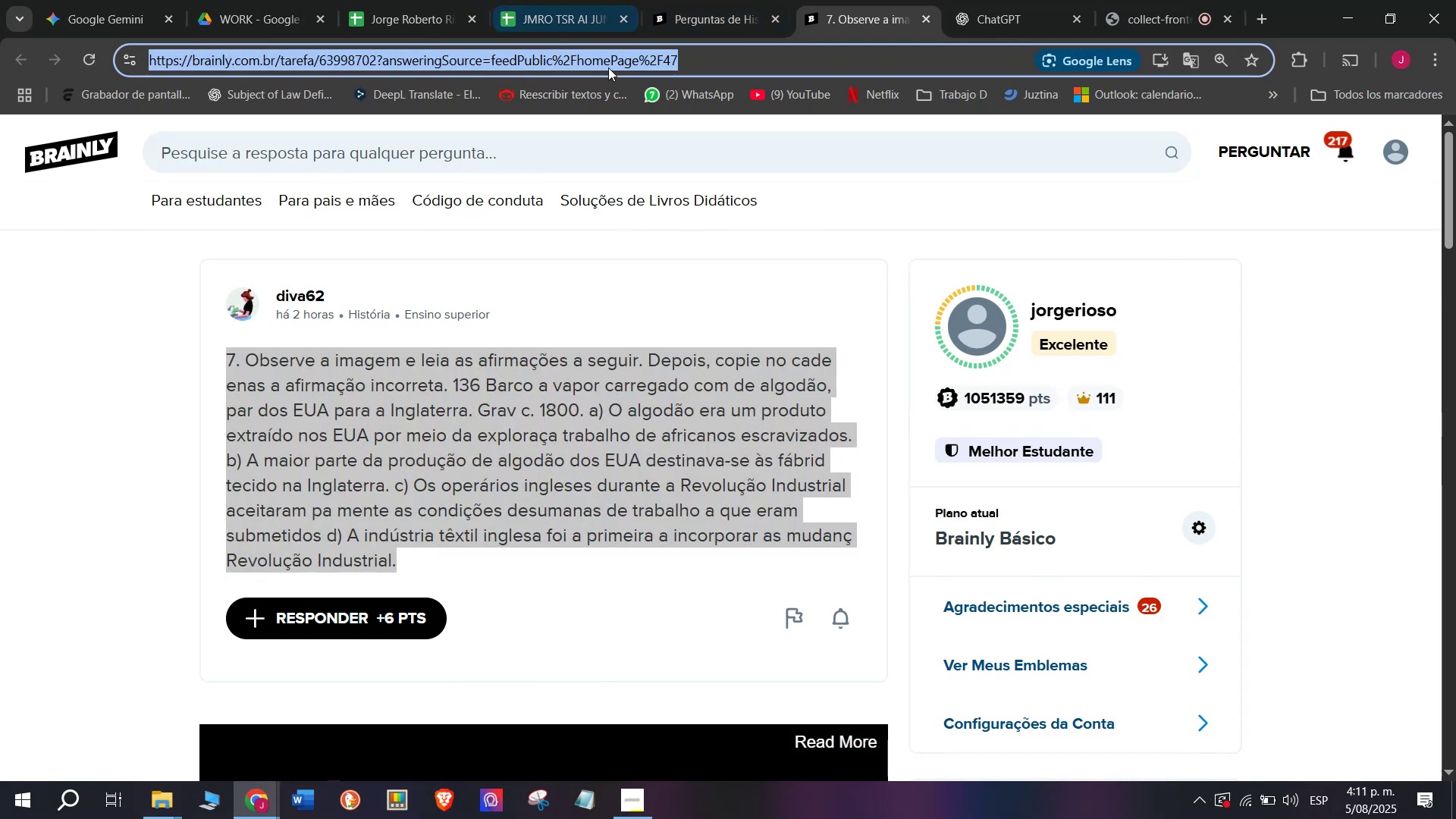 
left_click([582, 0])
 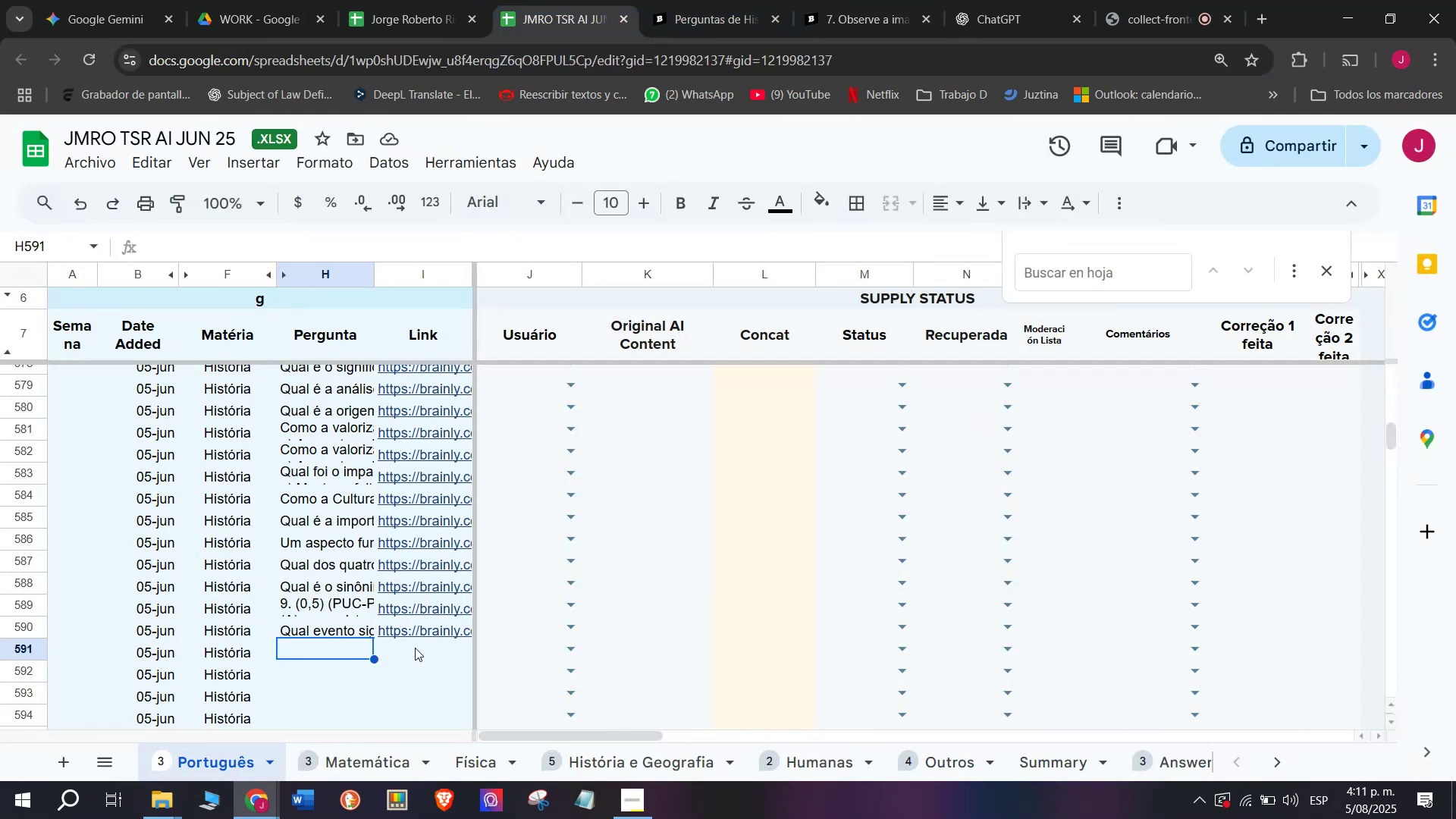 
double_click([413, 647])
 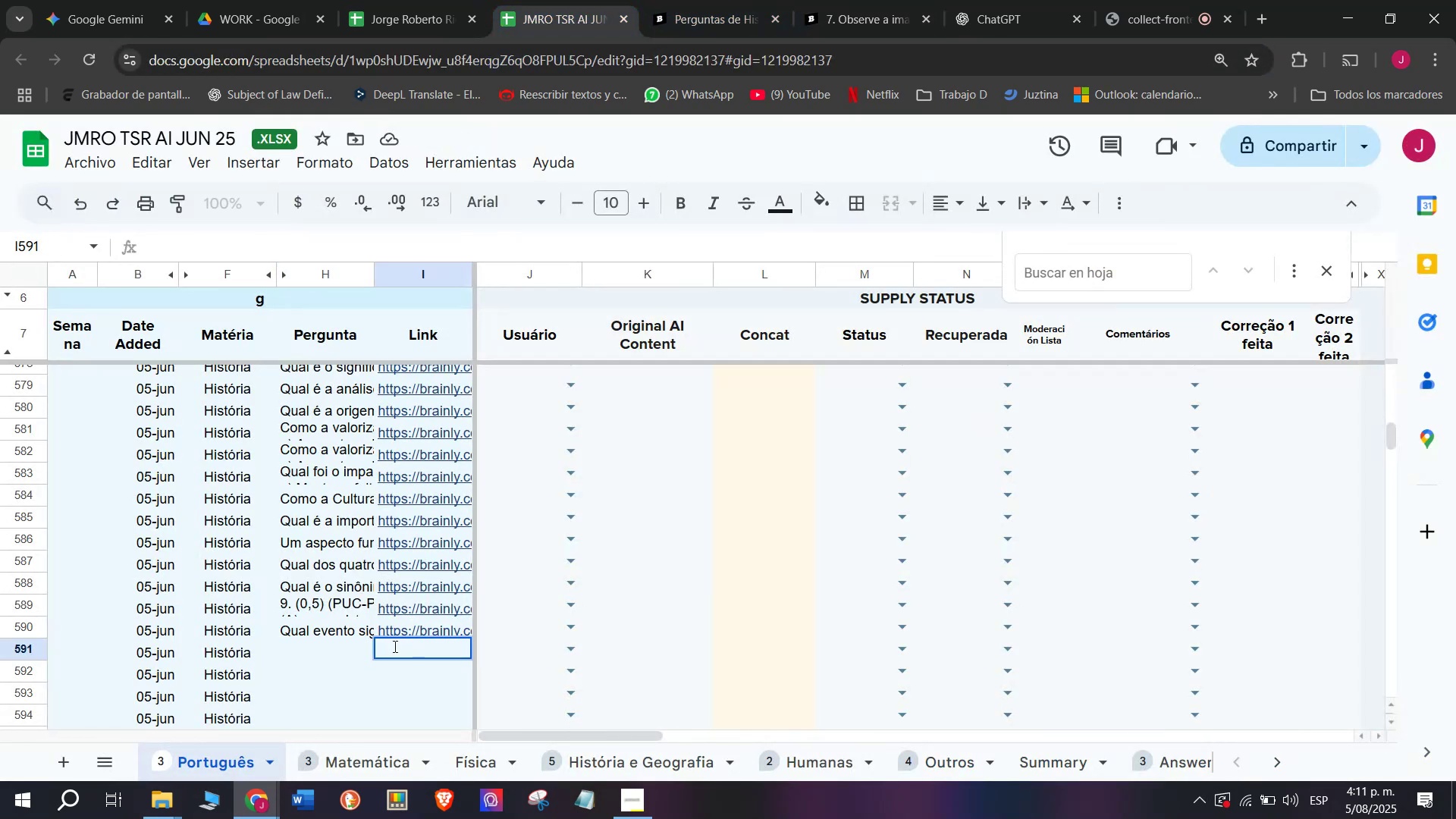 
key(Control+V)
 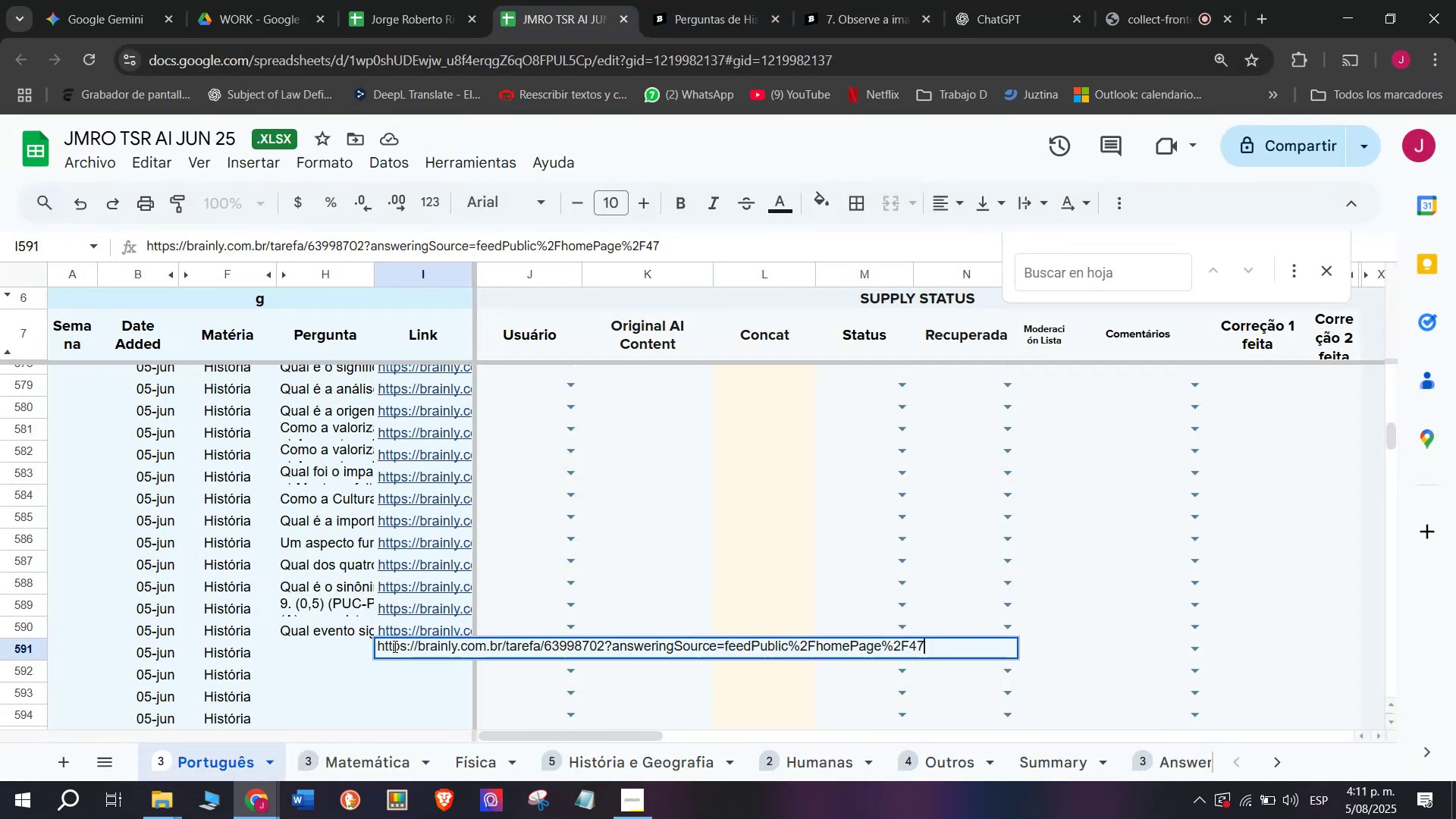 
key(Enter)
 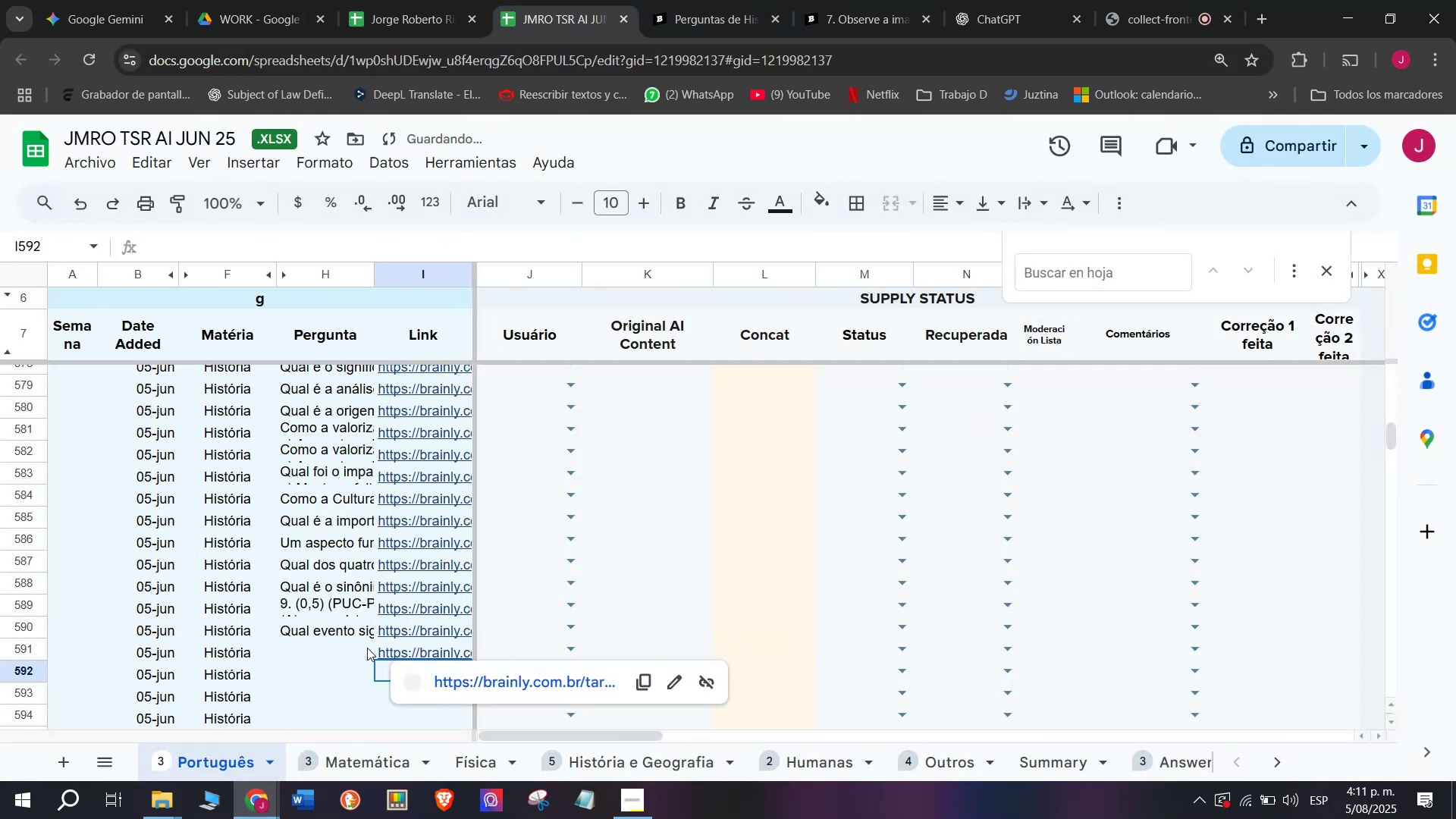 
double_click([360, 649])
 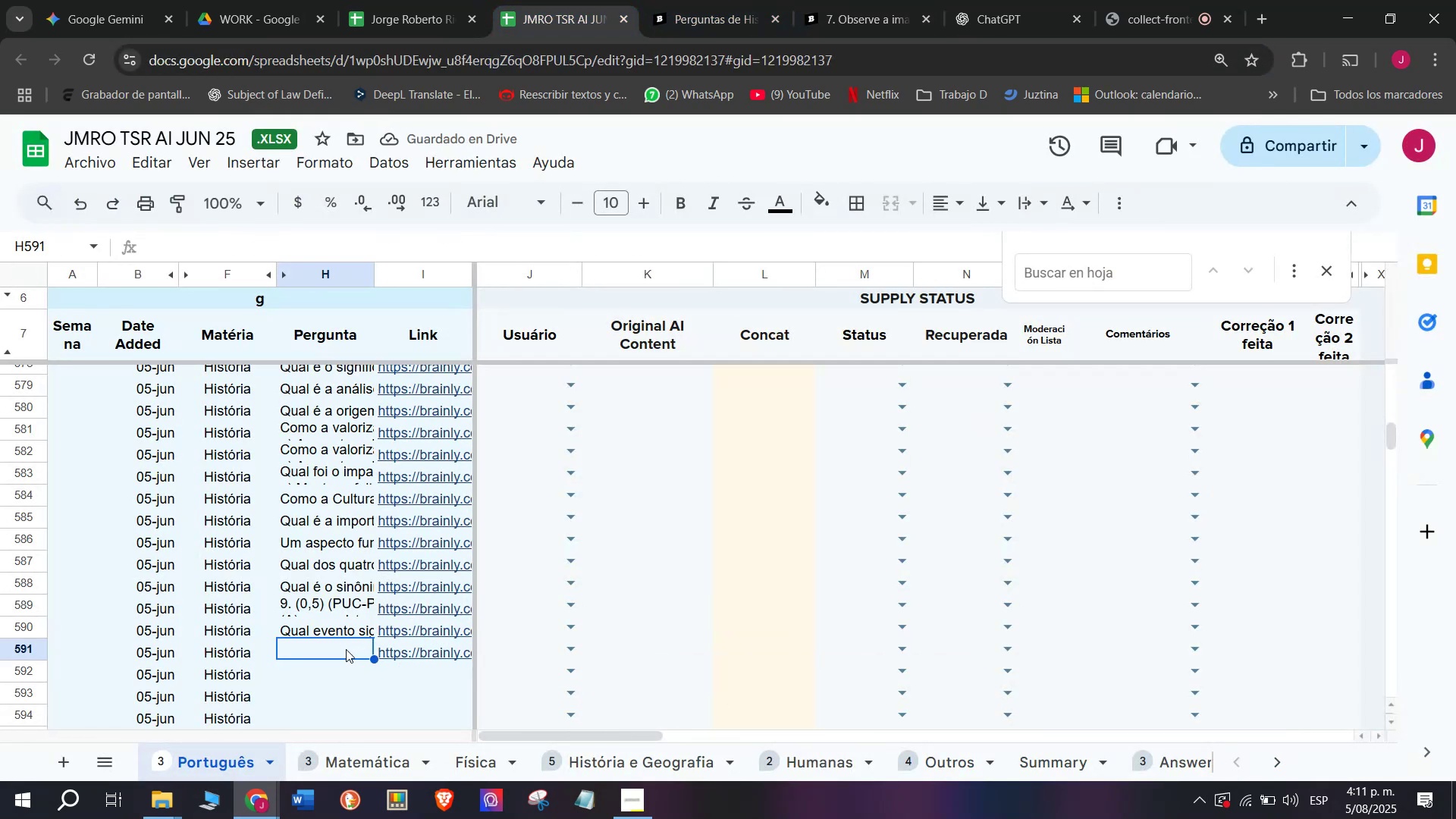 
double_click([339, 650])
 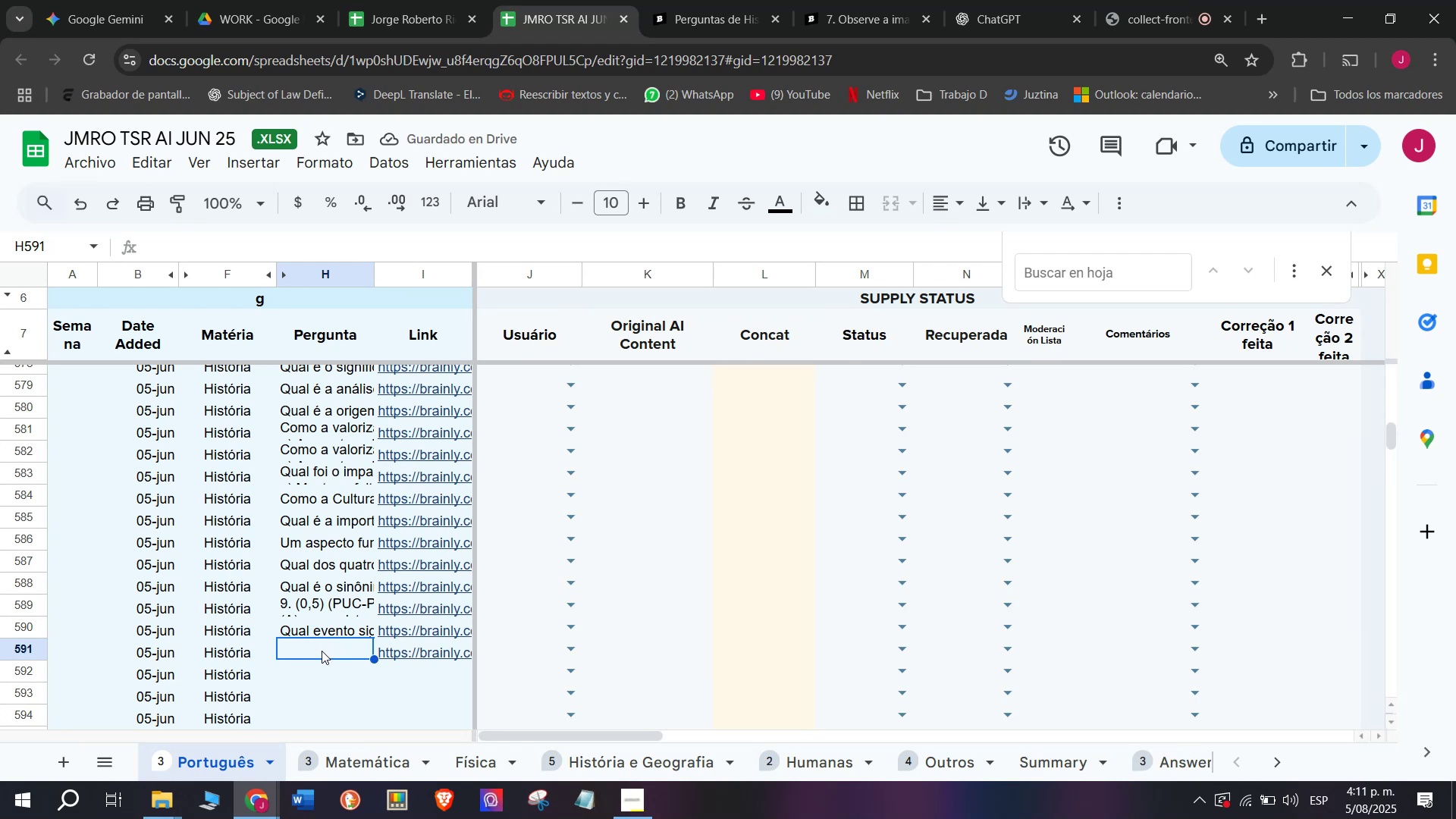 
double_click([318, 651])
 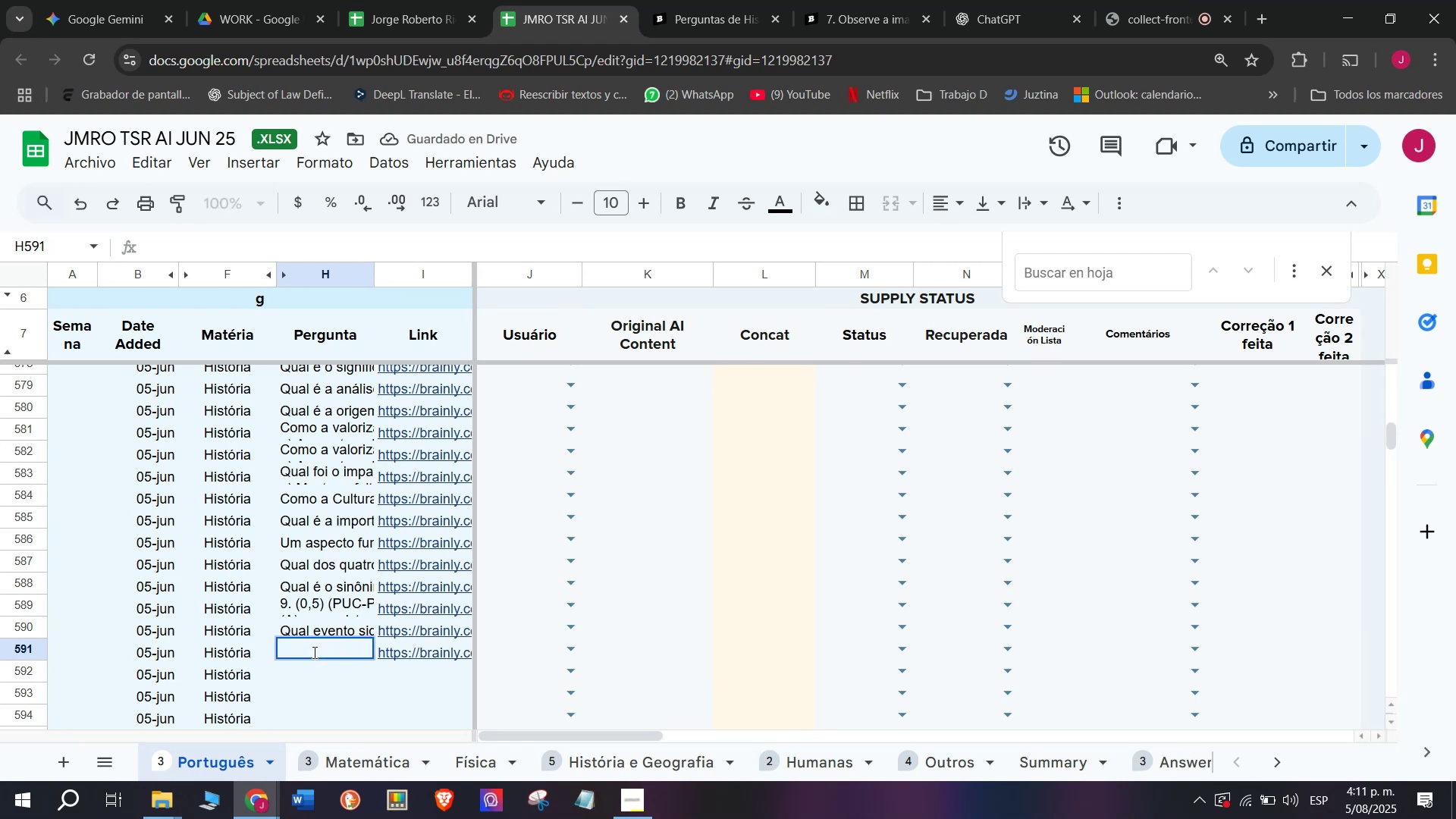 
key(Meta+V)
 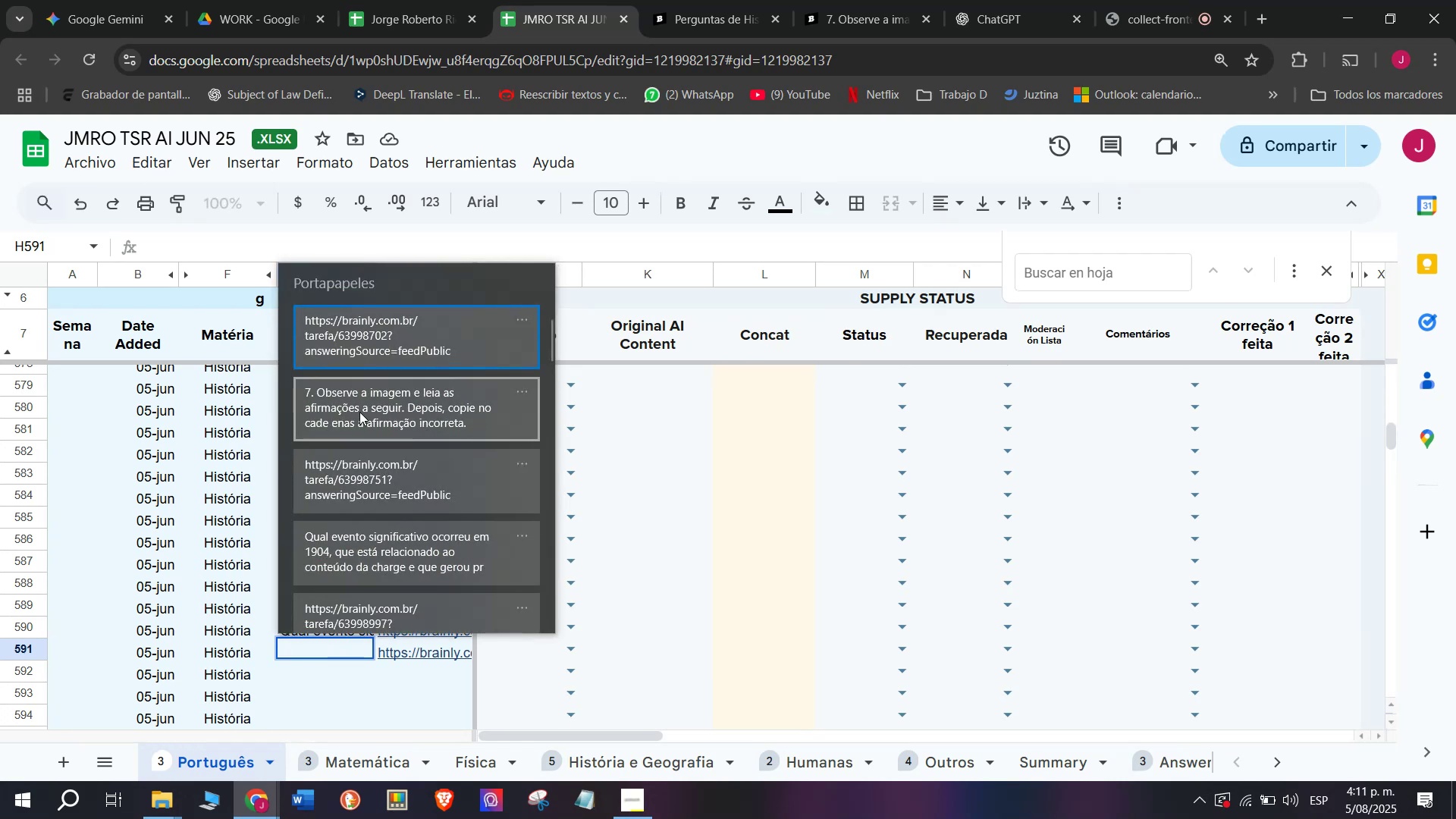 
left_click([359, 412])
 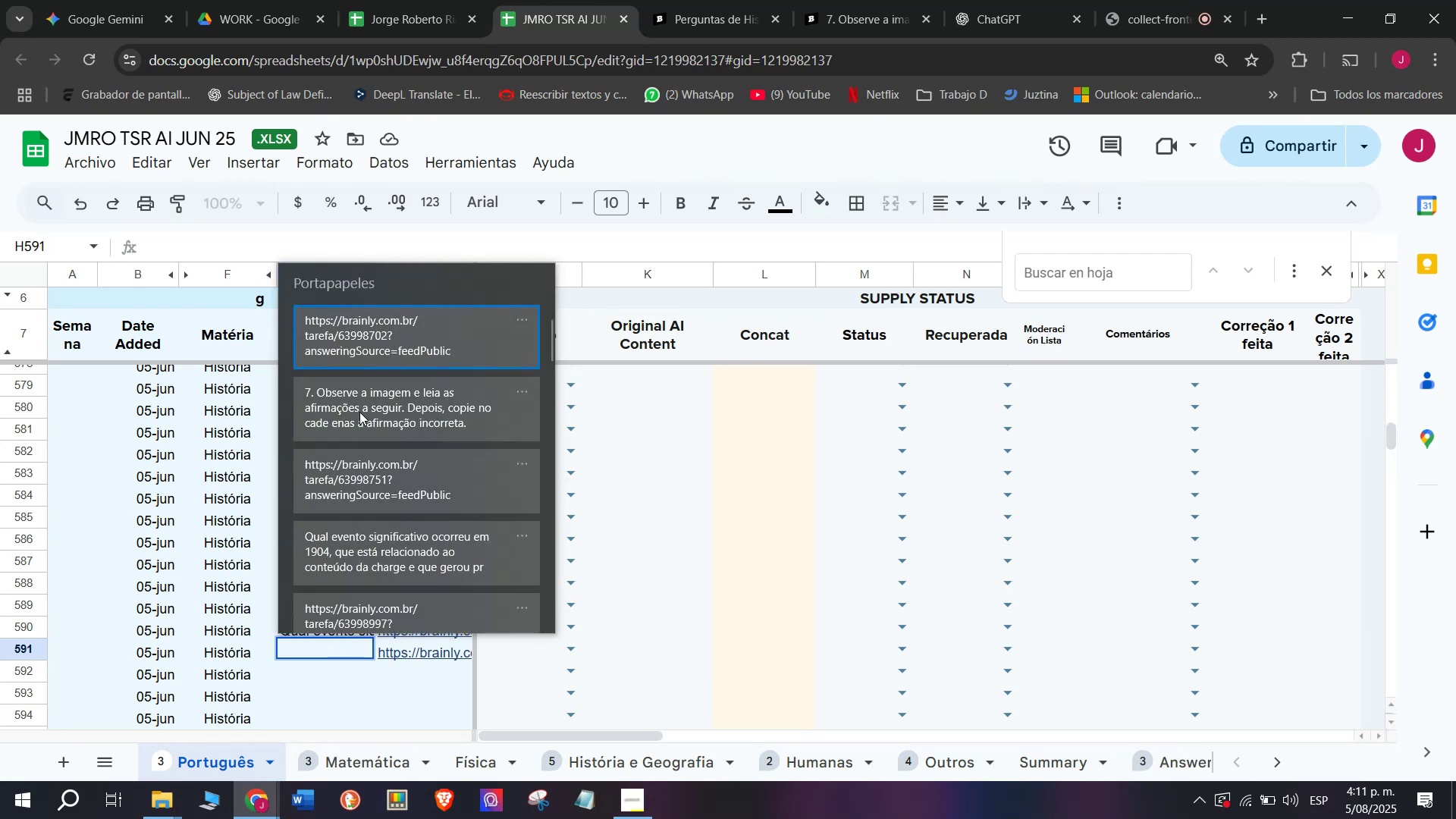 
key(Control+ControlLeft)
 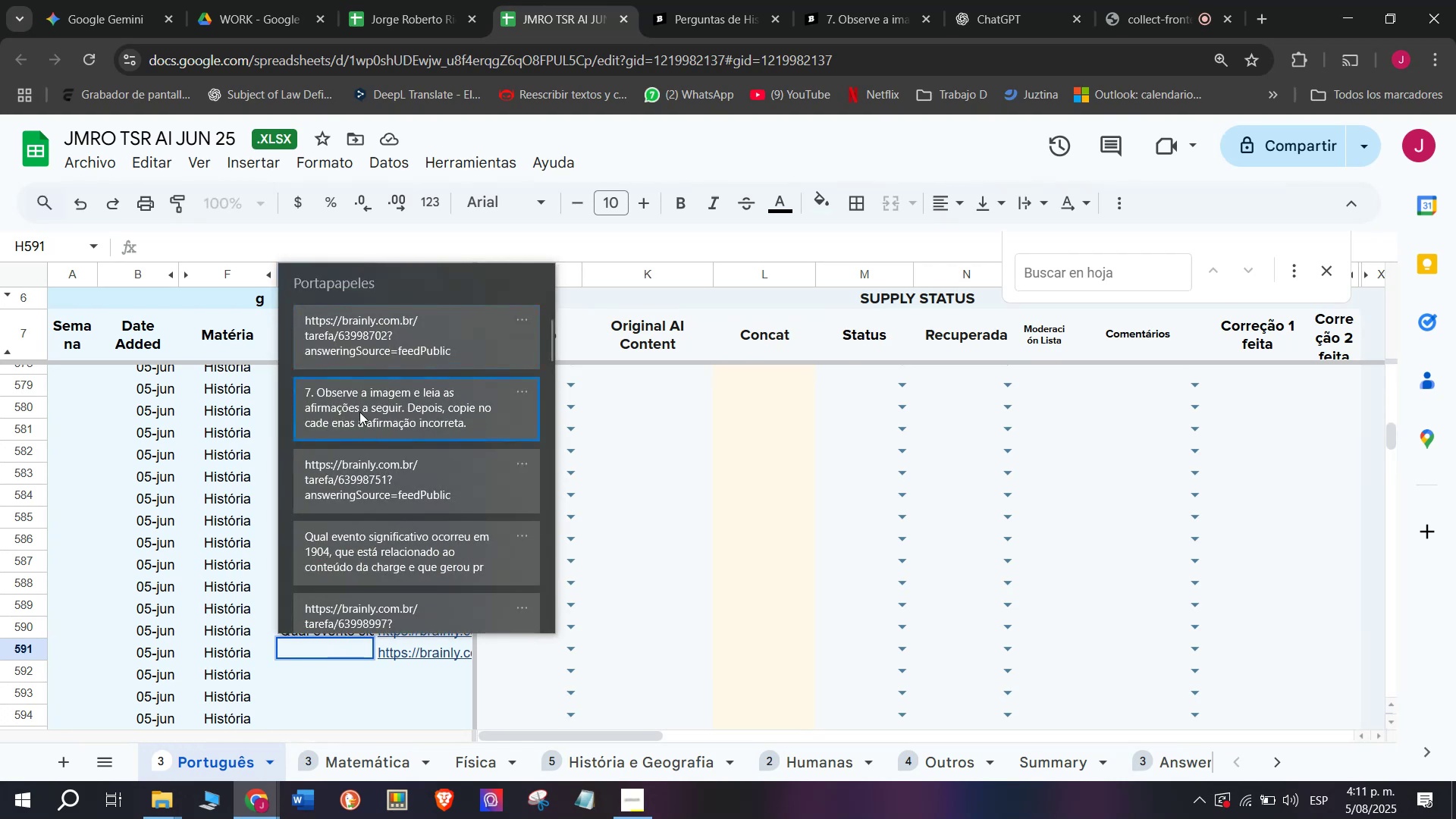 
key(Control+V)
 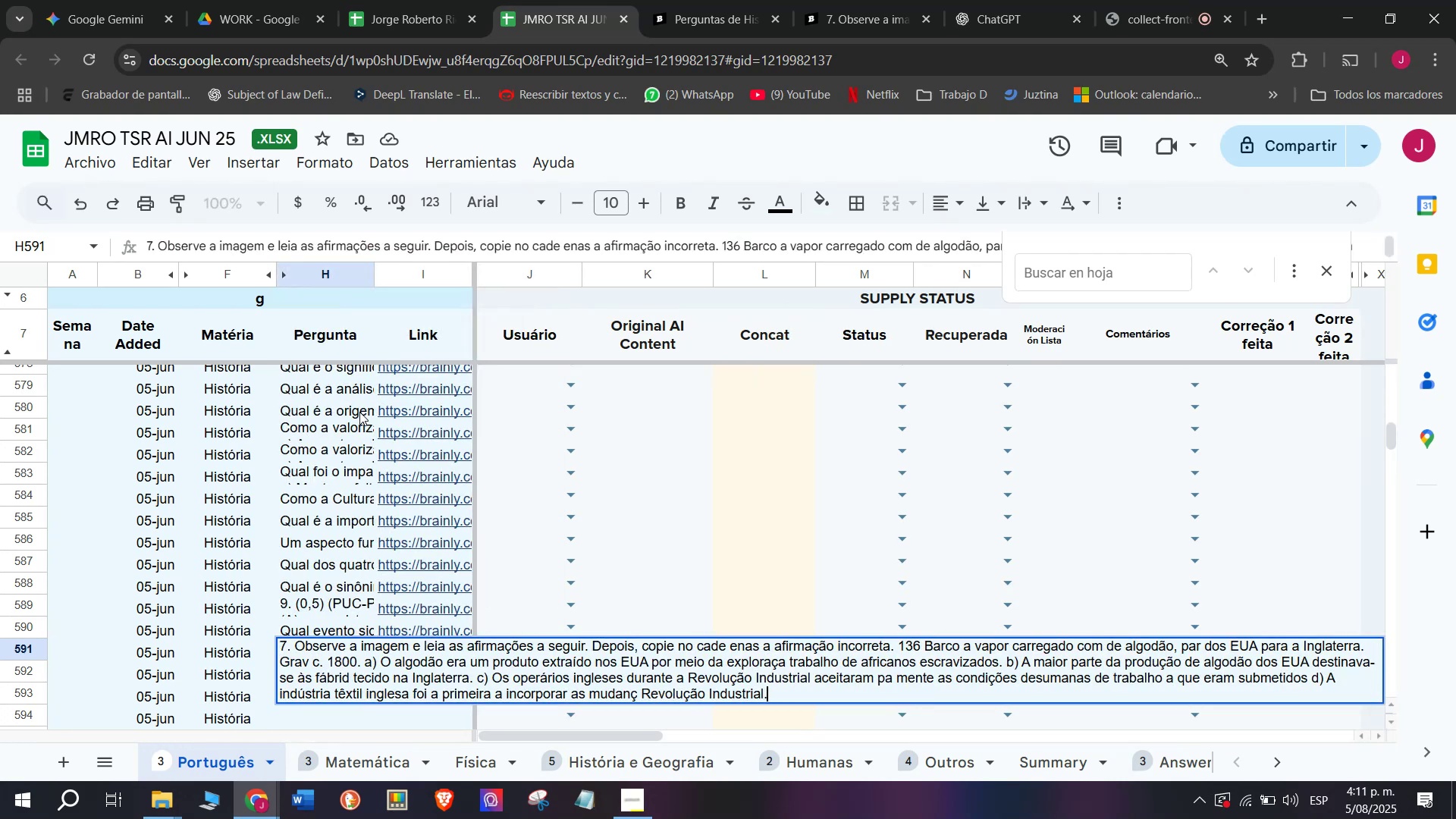 
key(Enter)
 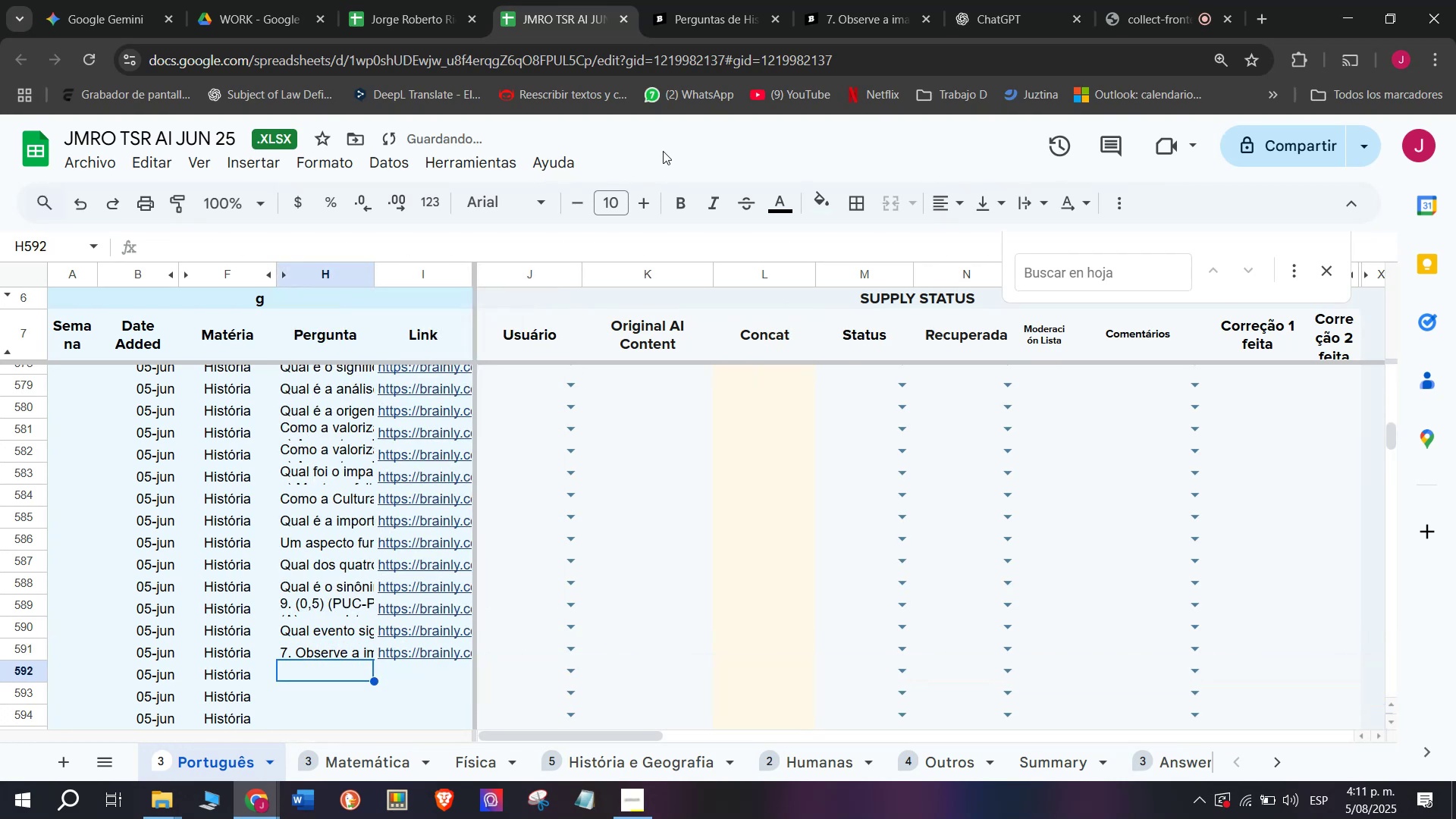 
left_click([803, 0])
 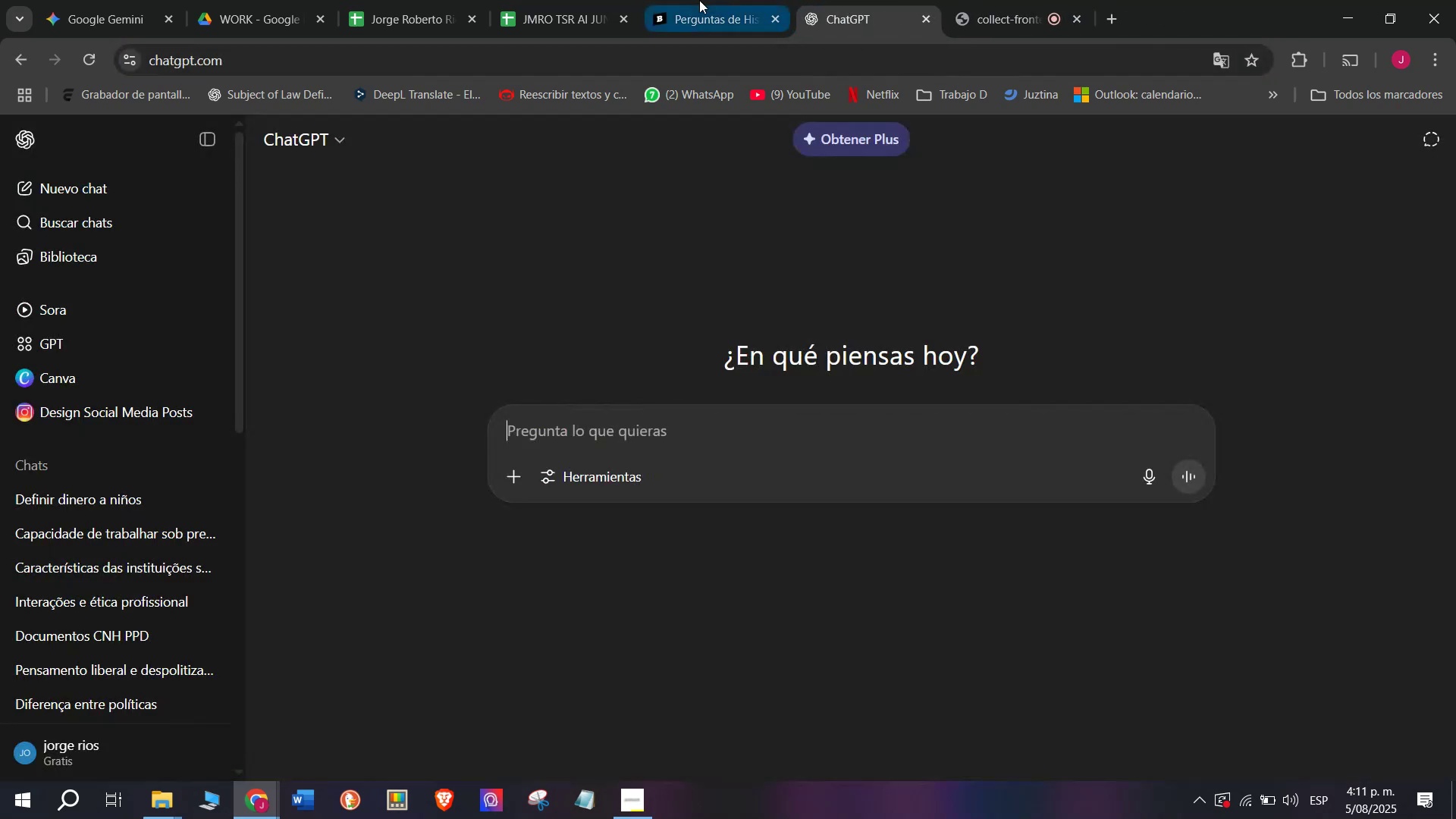 
scroll: coordinate [682, 416], scroll_direction: down, amount: 1.0
 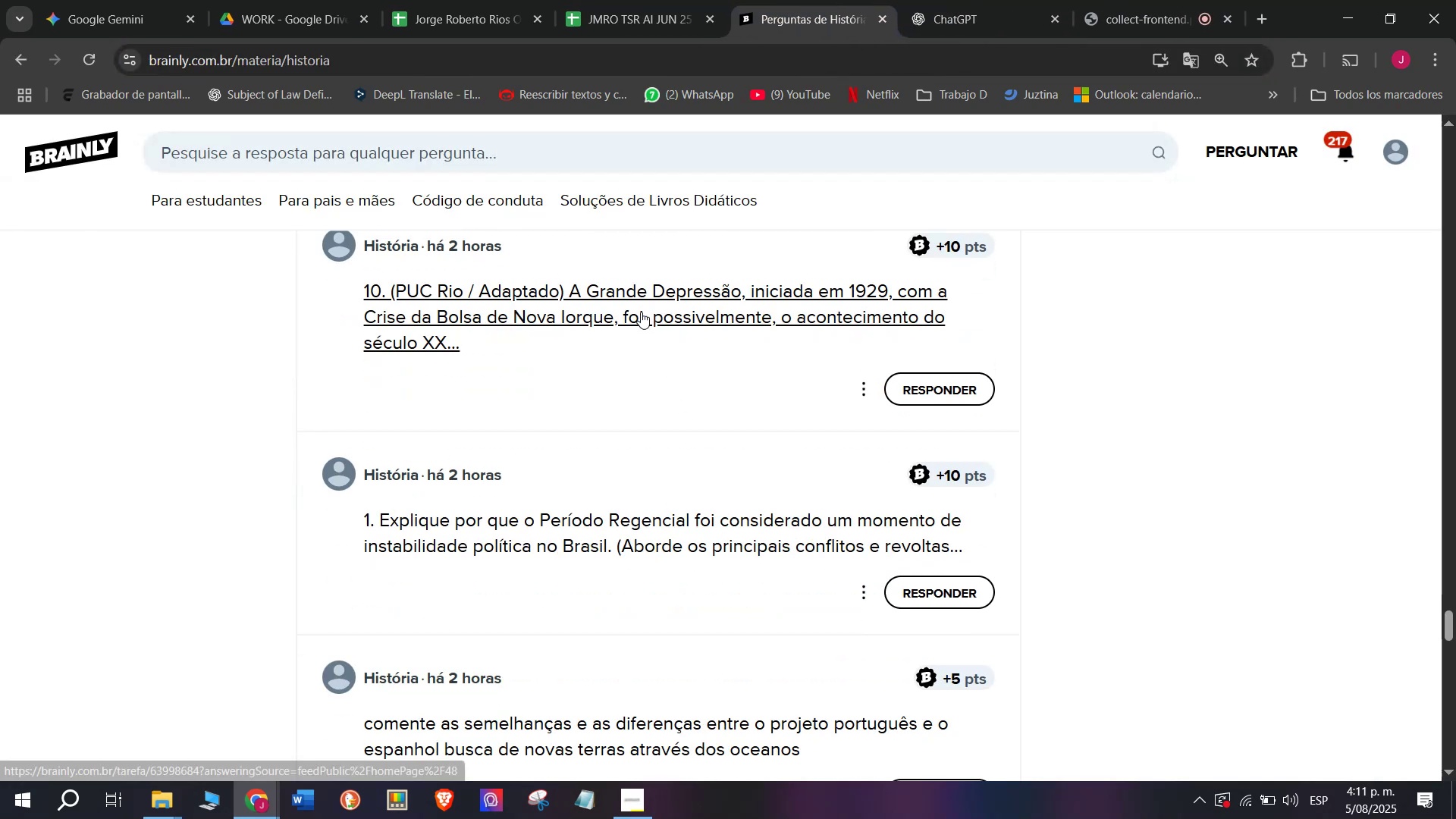 
right_click([641, 312])
 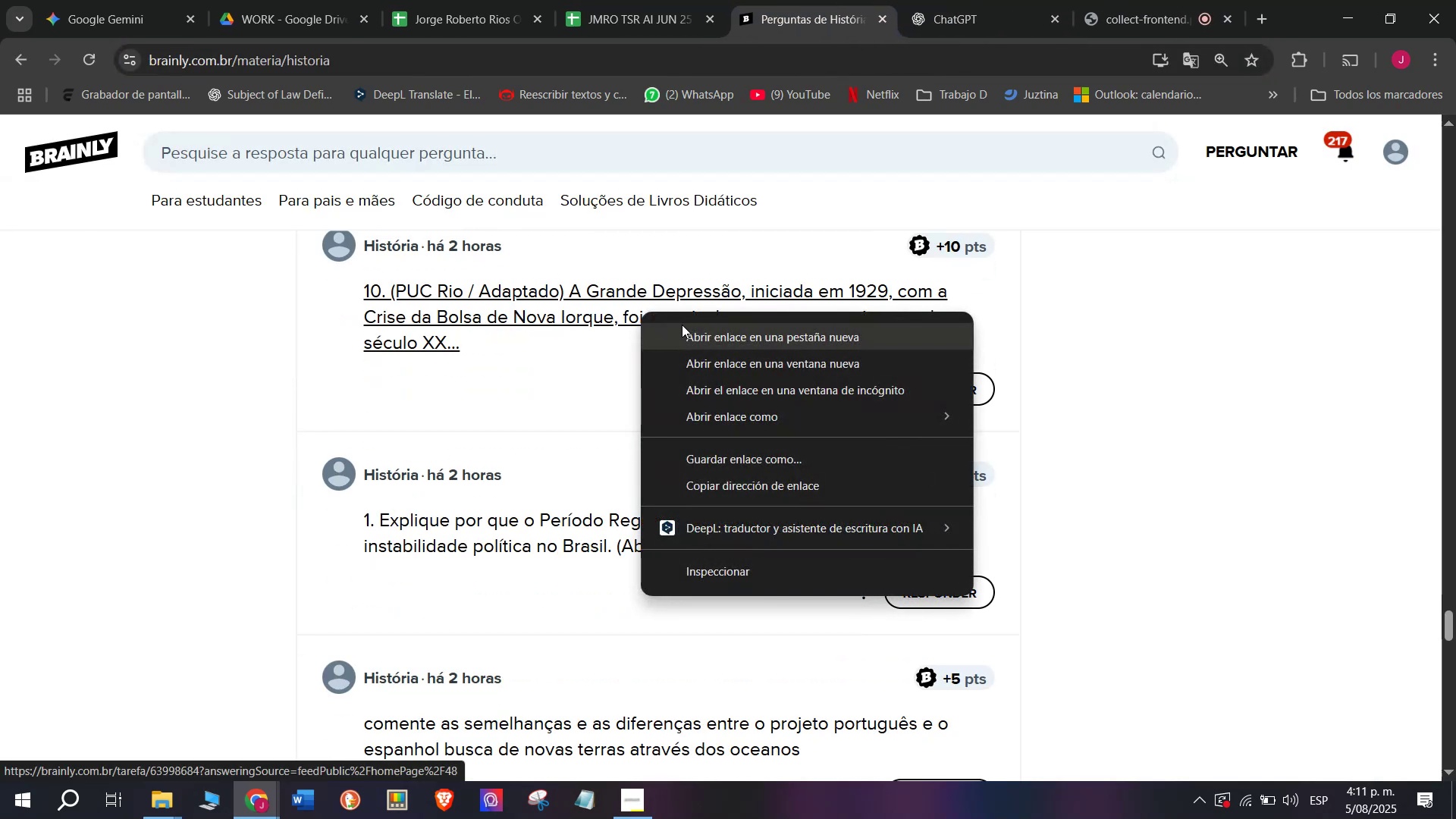 
left_click([683, 325])
 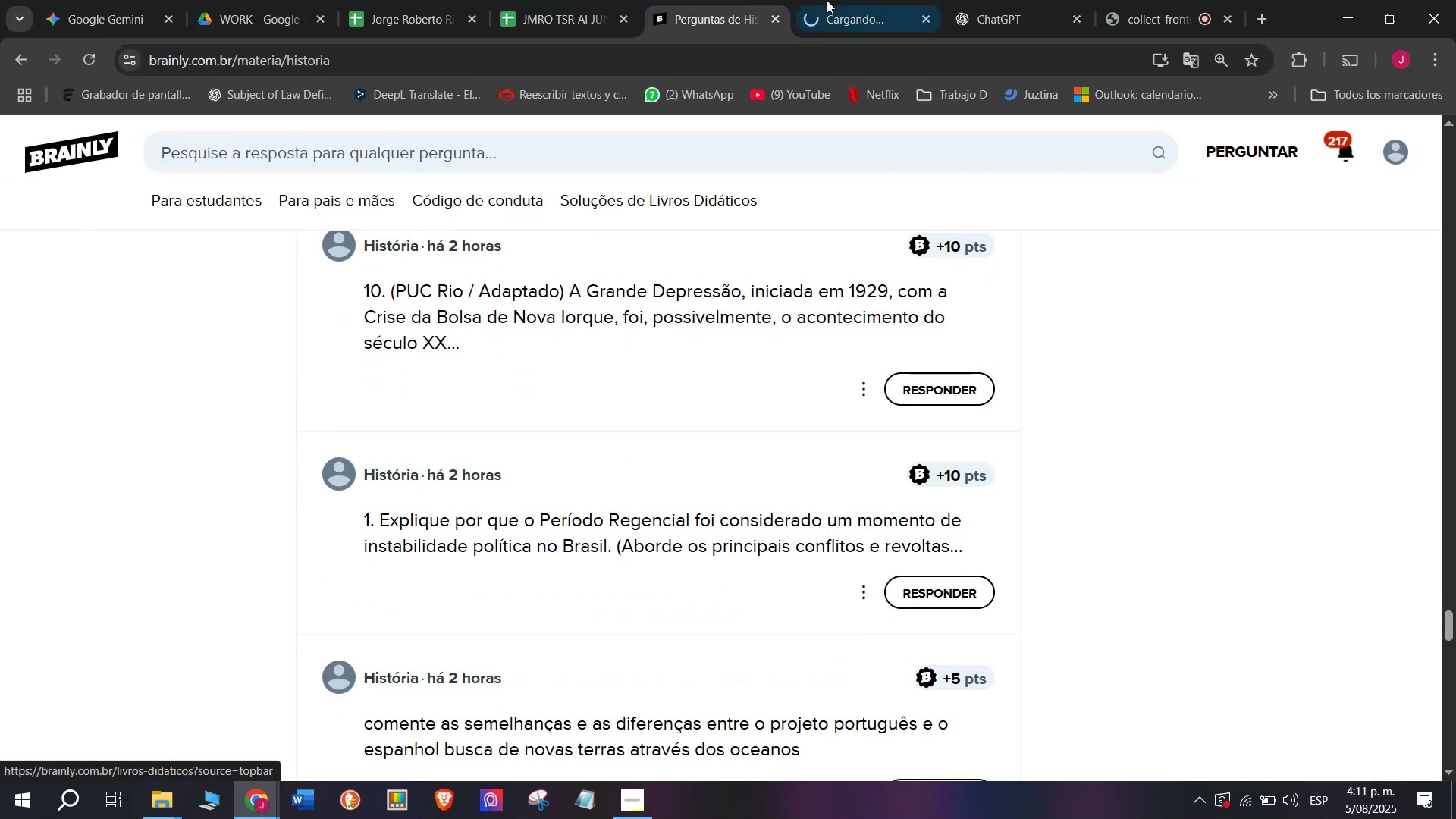 
left_click([842, 0])
 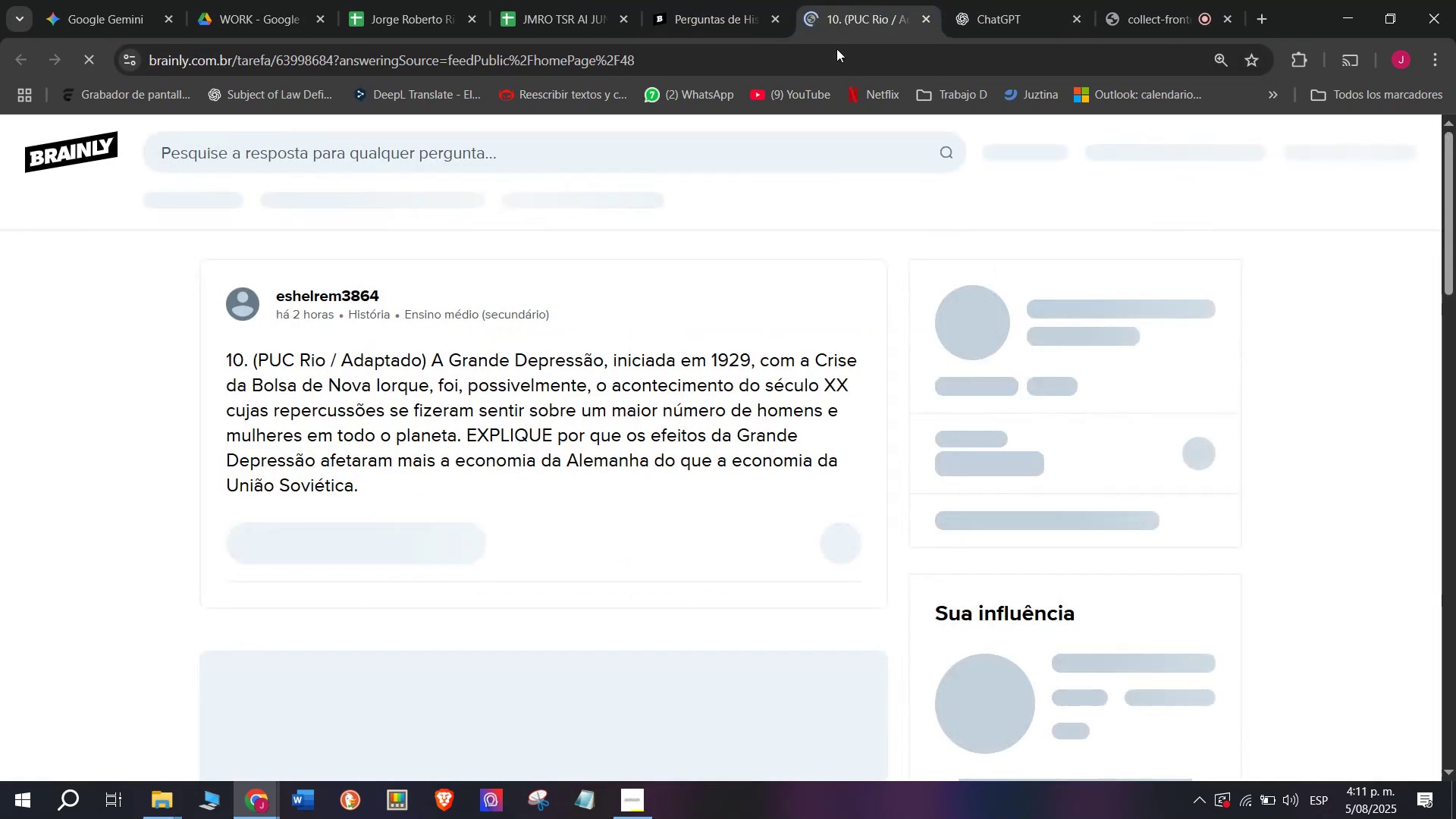 
mouse_move([821, 107])
 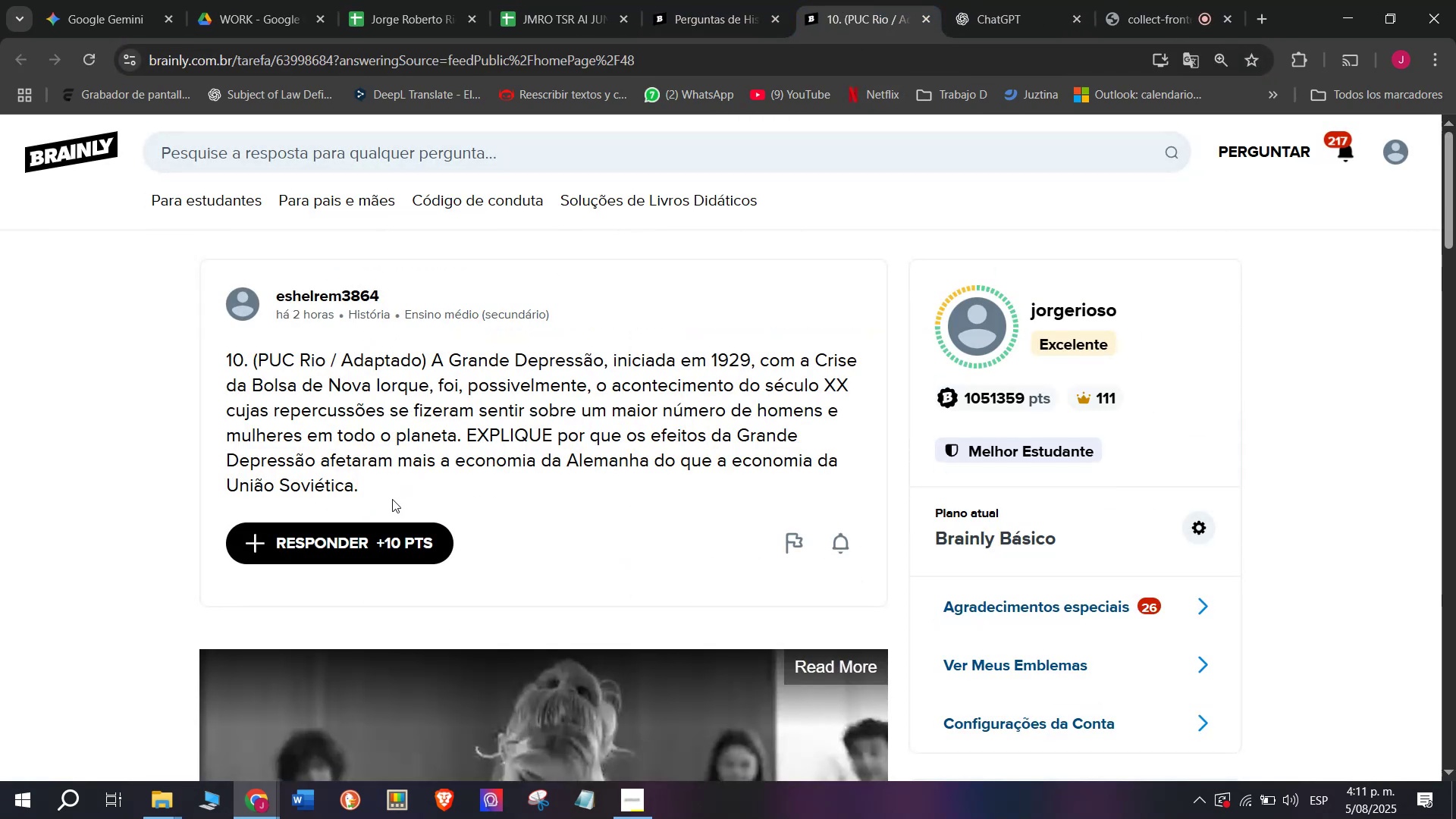 
left_click_drag(start_coordinate=[371, 495], to_coordinate=[219, 361])
 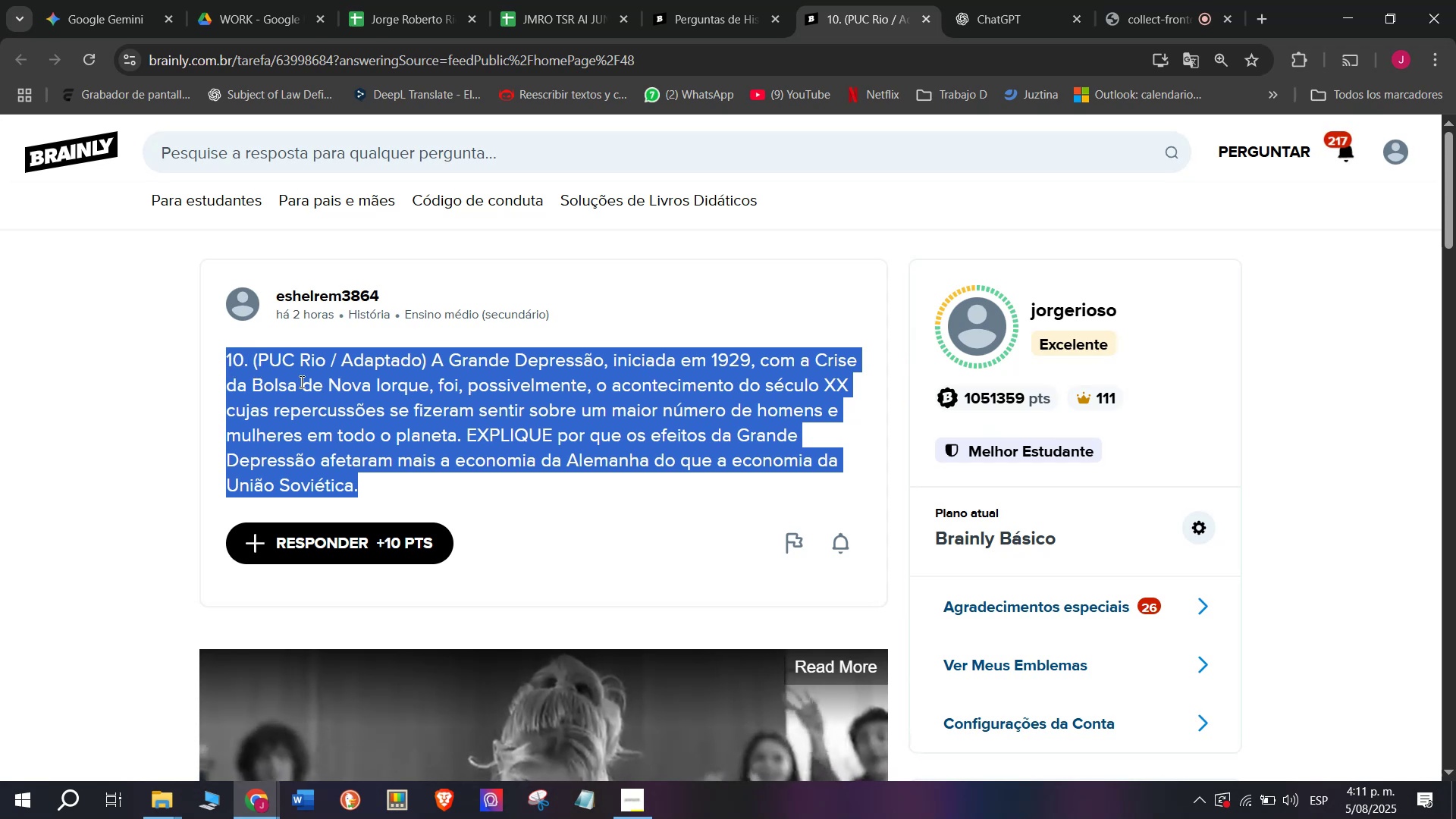 
right_click([305, 380])
 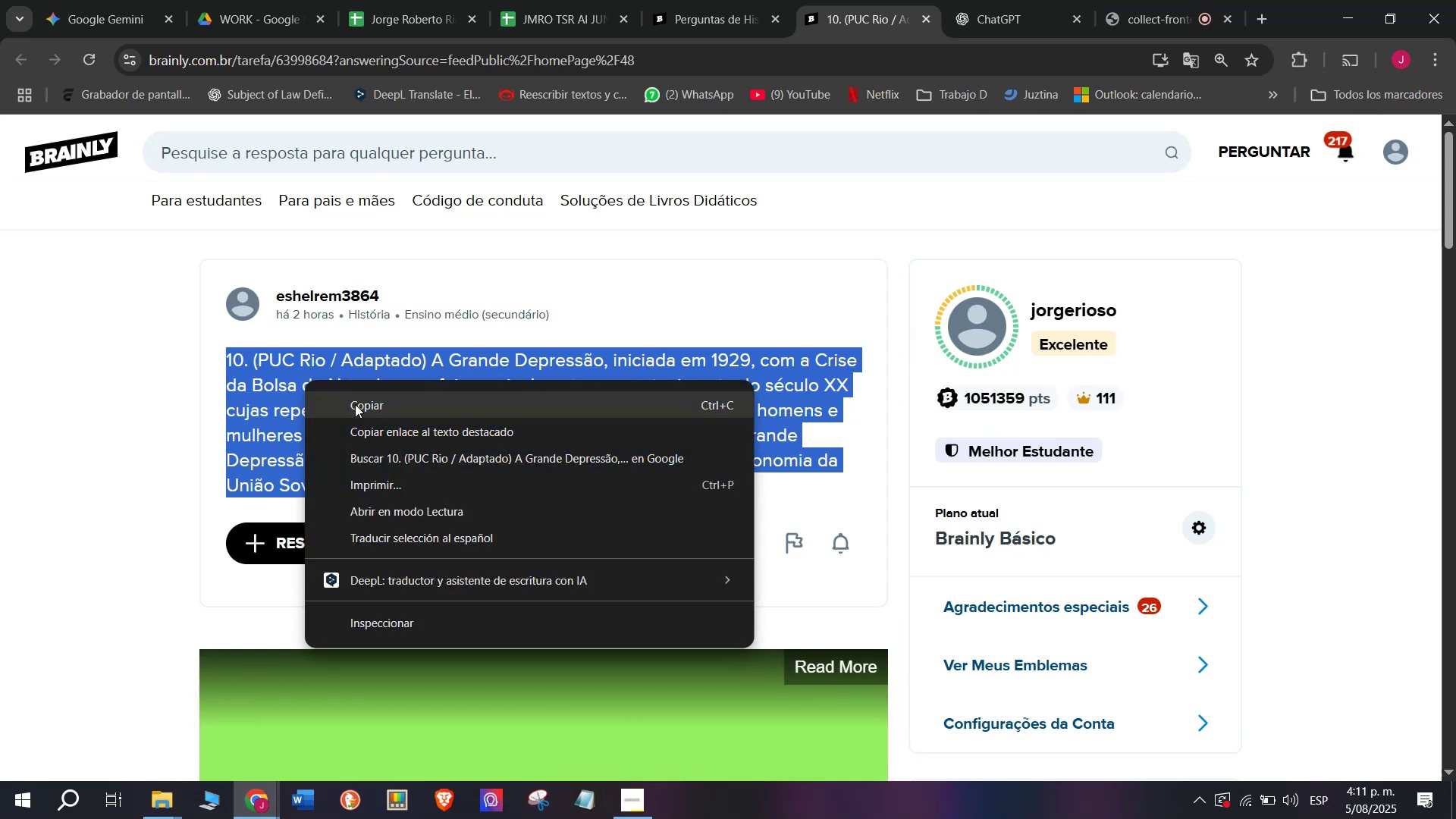 
left_click([355, 404])
 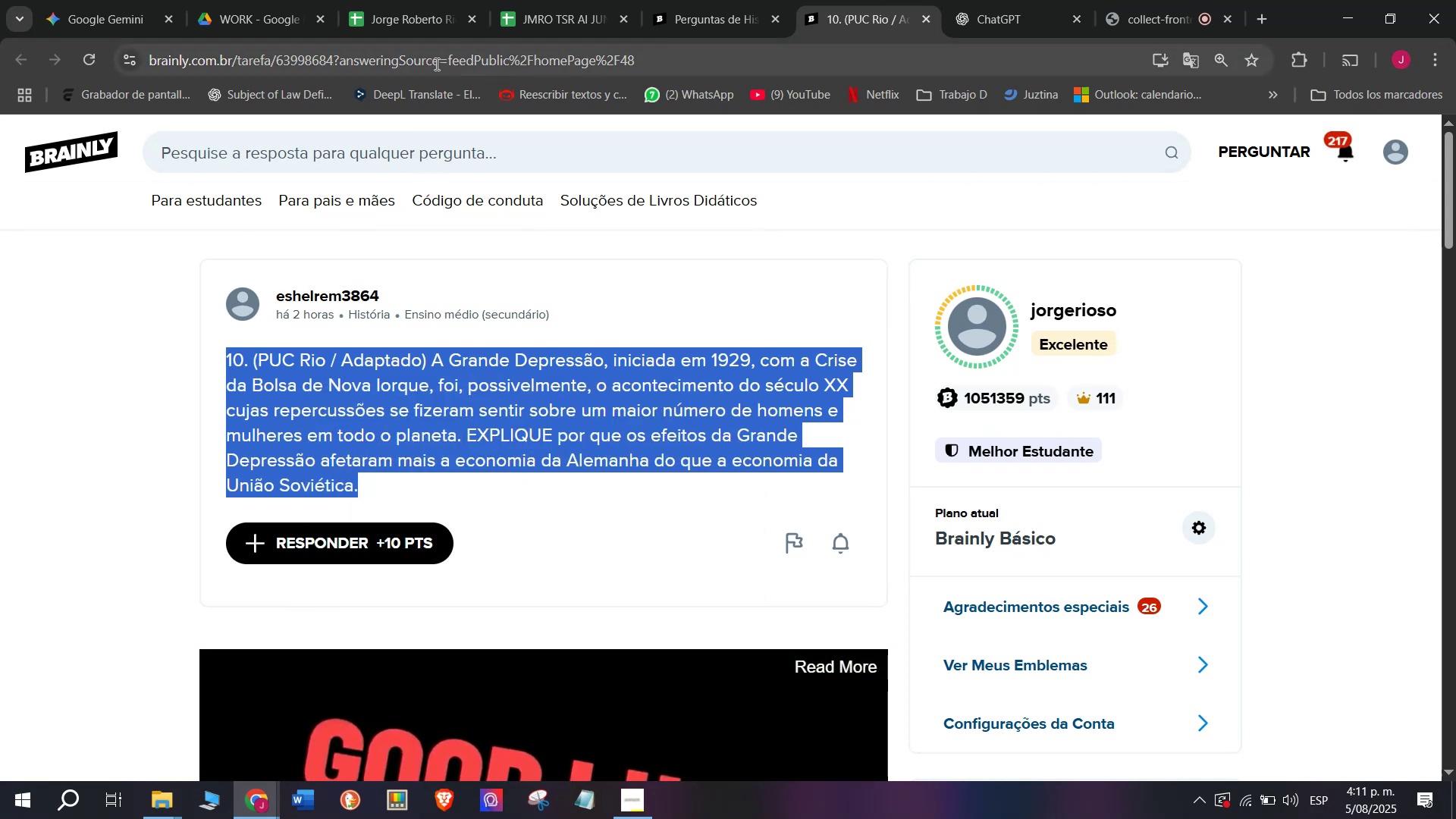 
double_click([435, 64])
 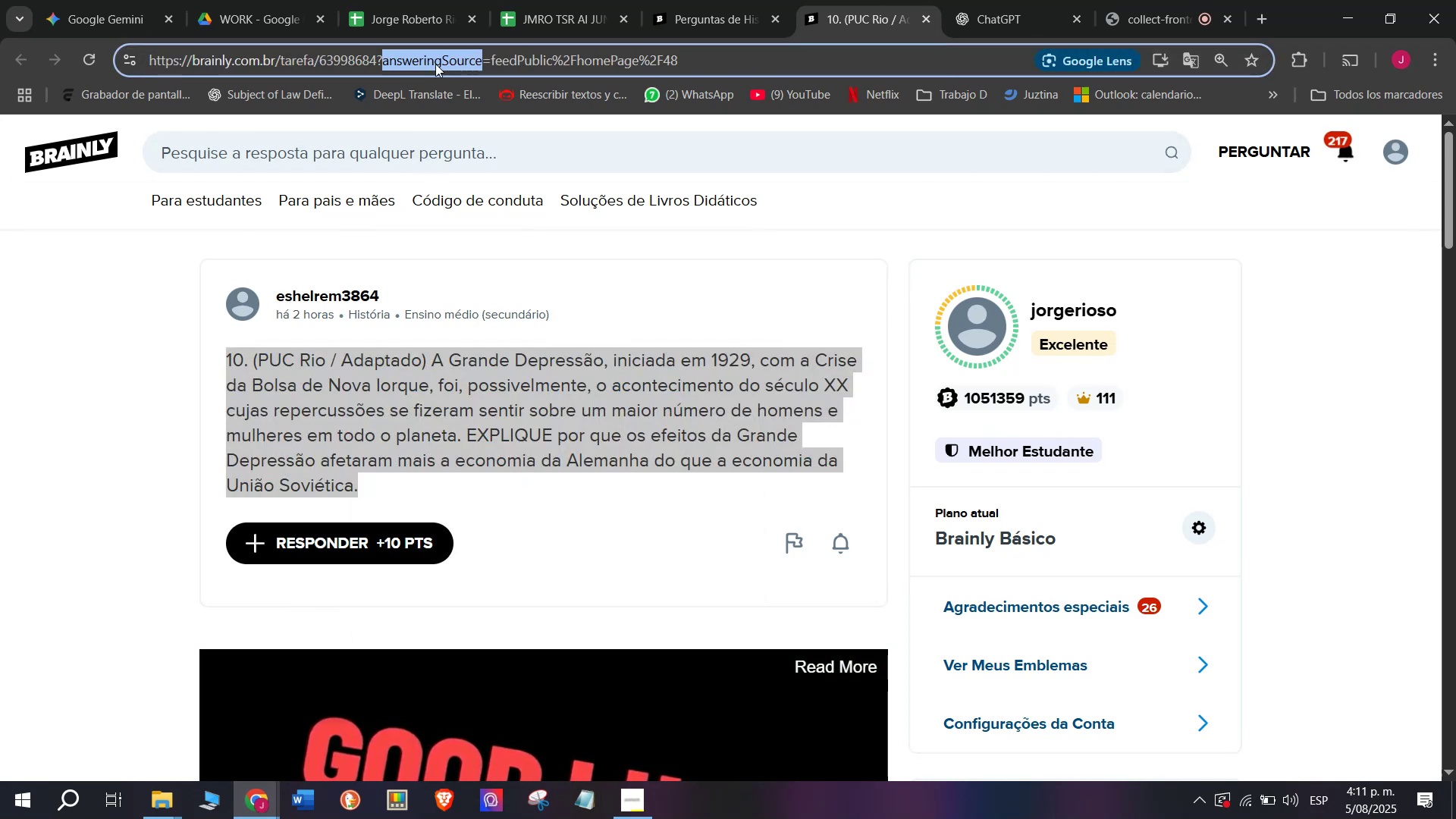 
triple_click([435, 64])
 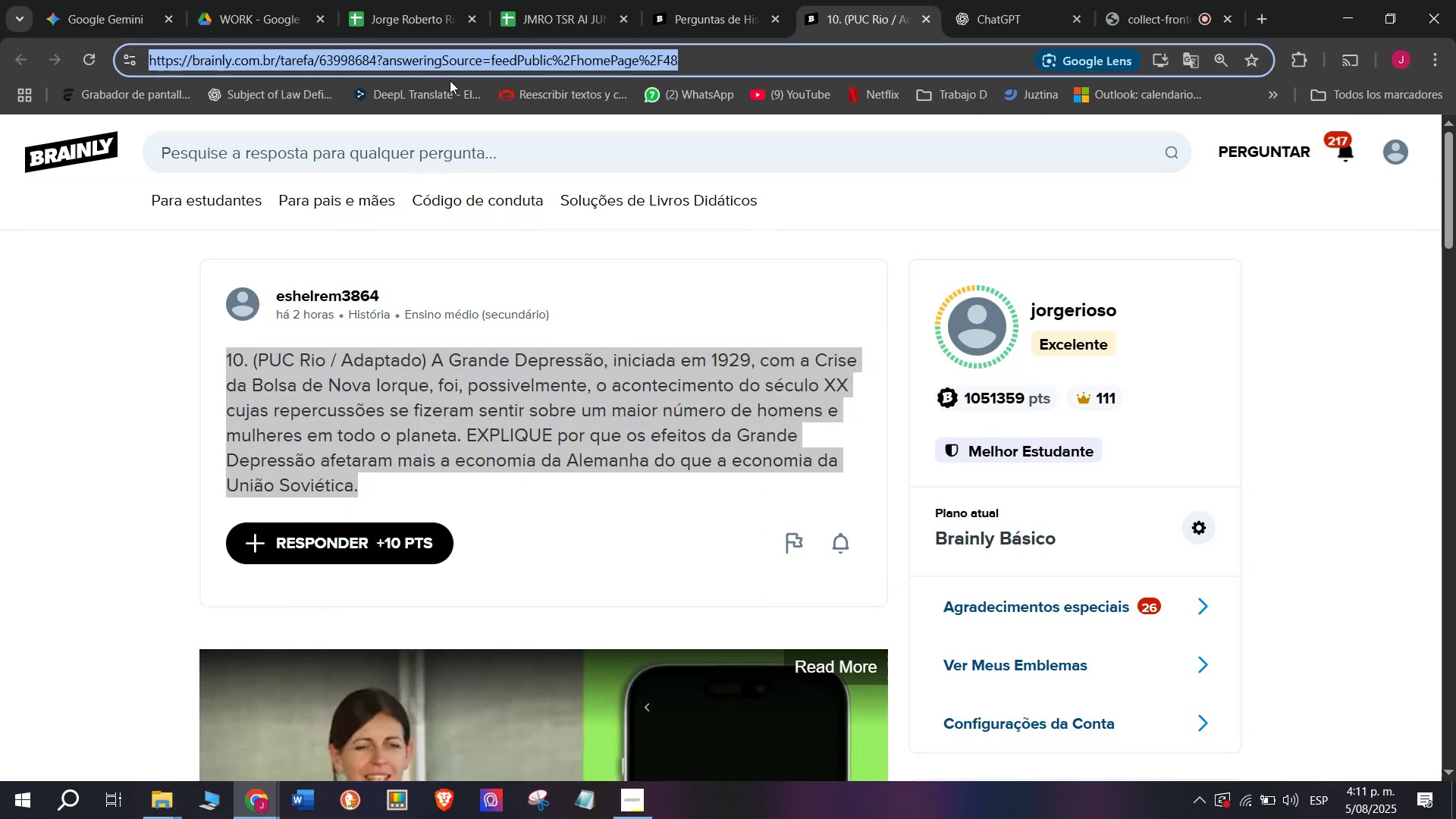 
key(Control+C)
 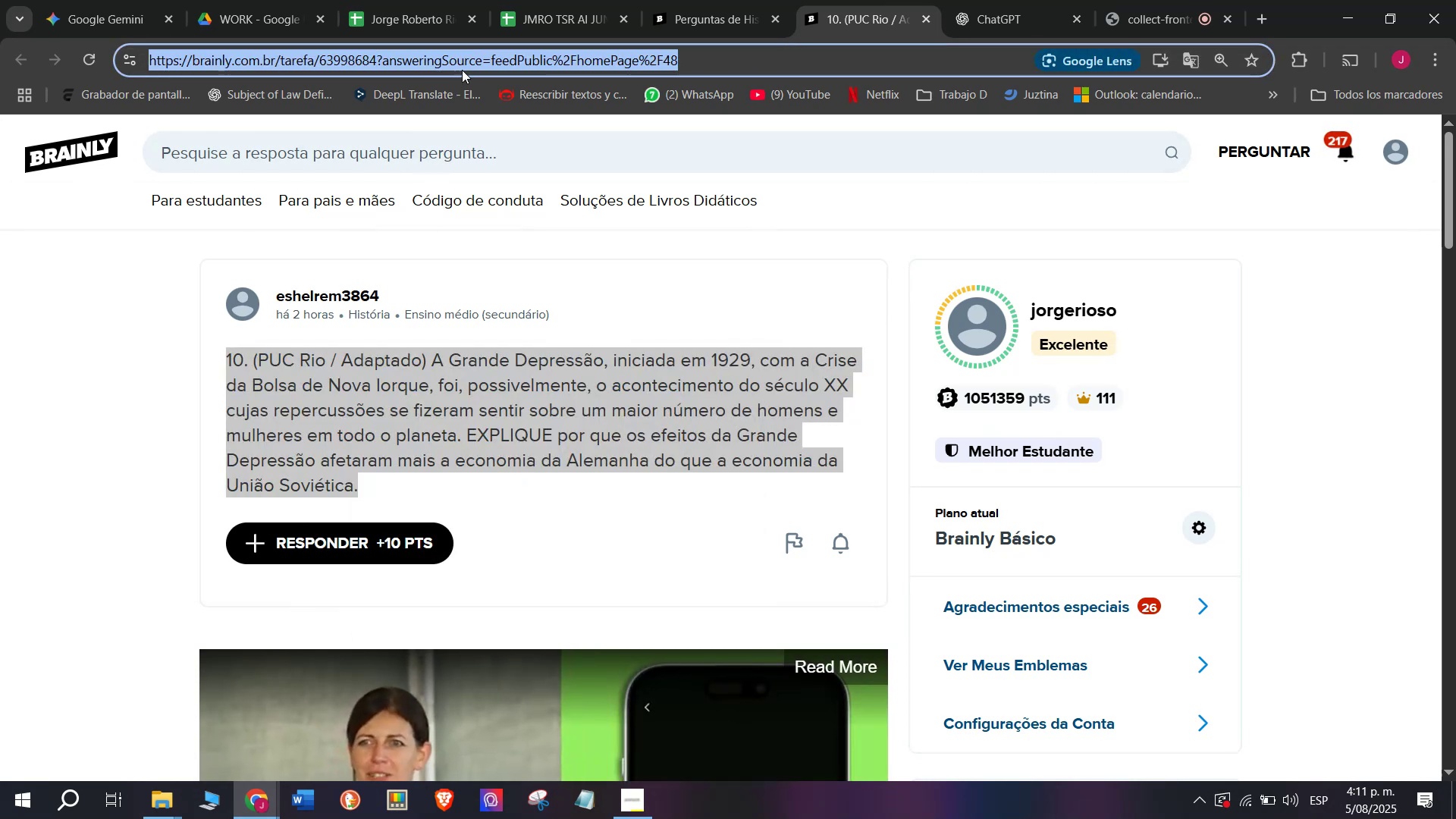 
left_click([530, 0])
 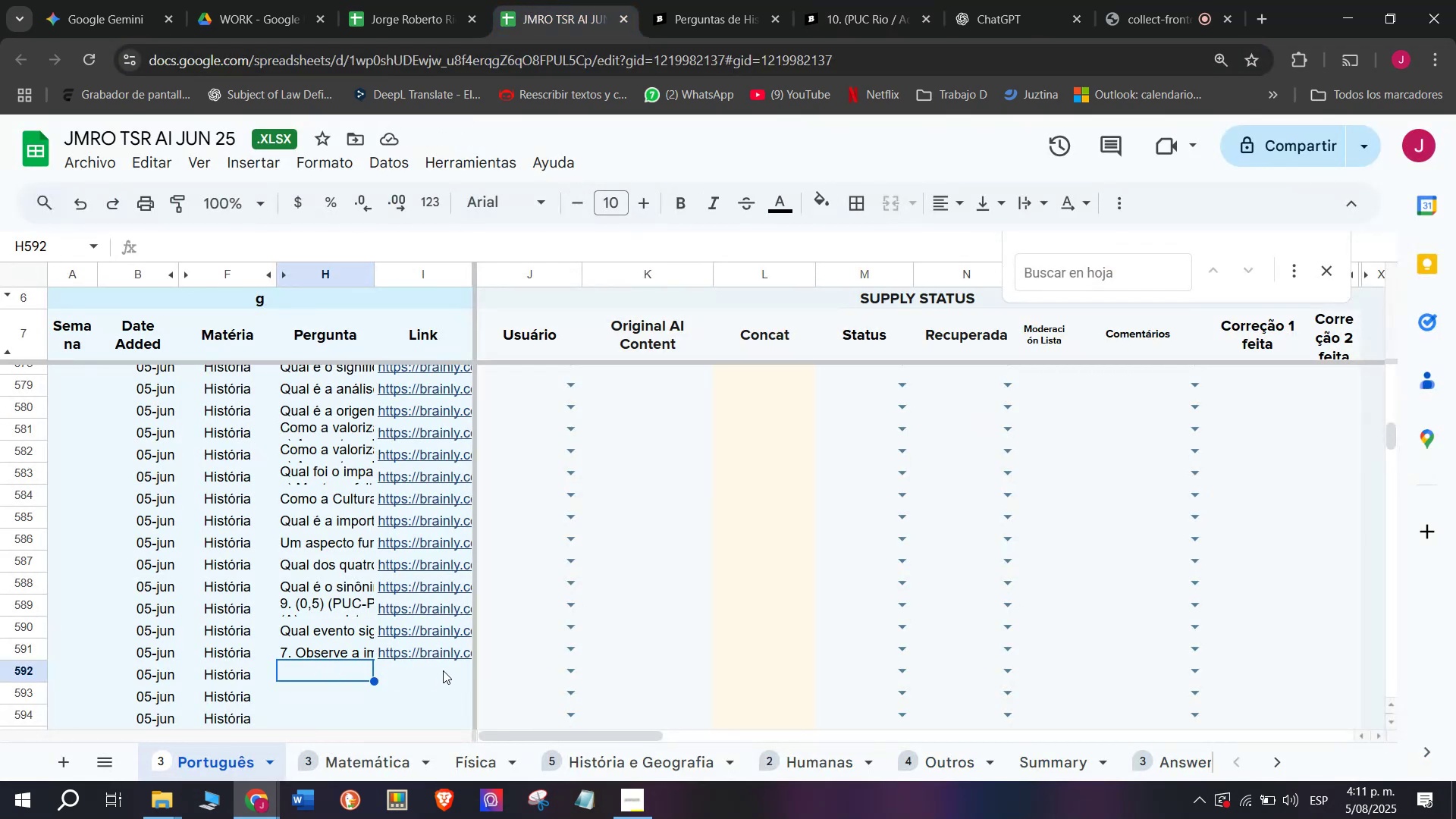 
double_click([442, 668])
 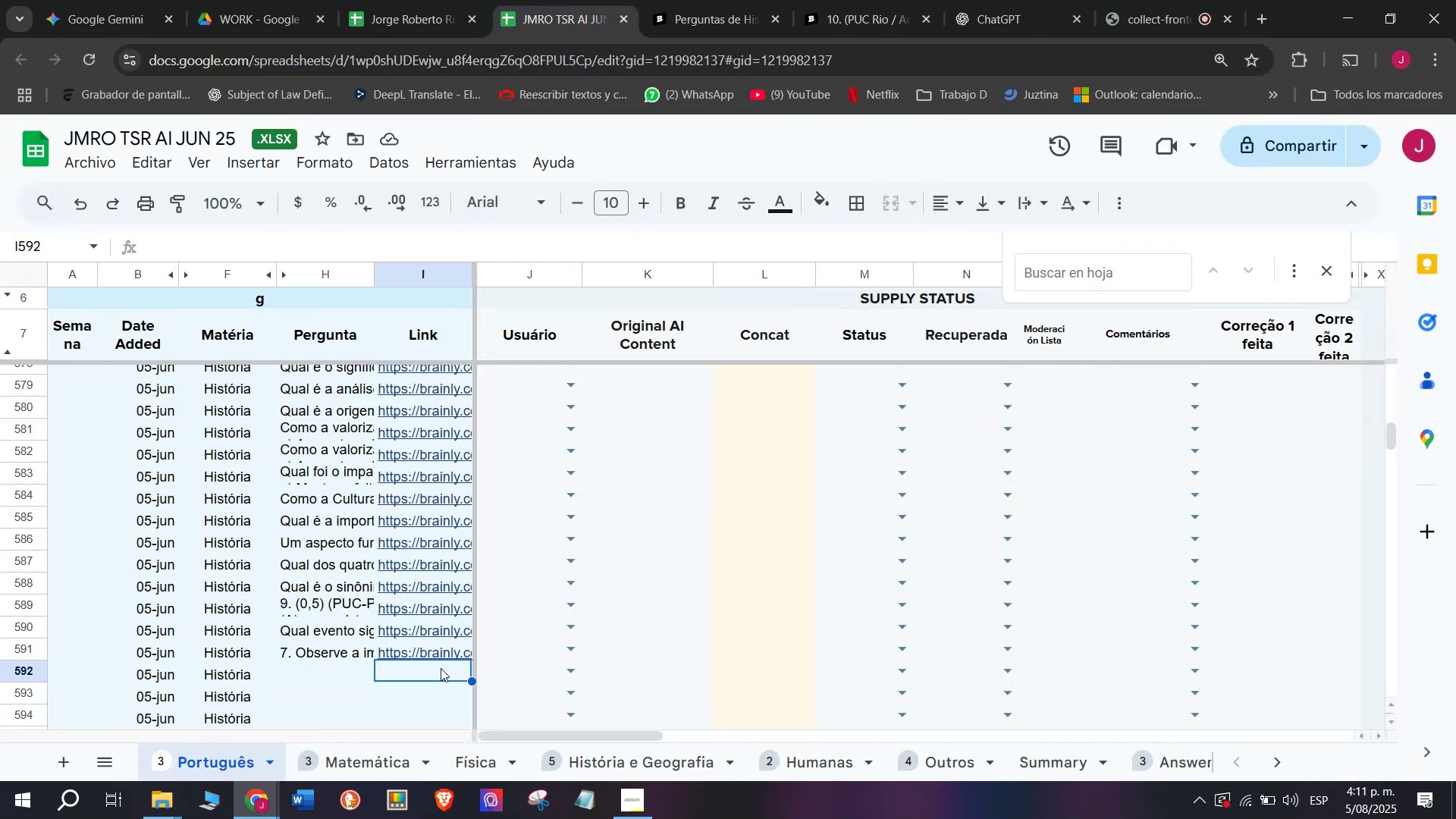 
double_click([441, 668])
 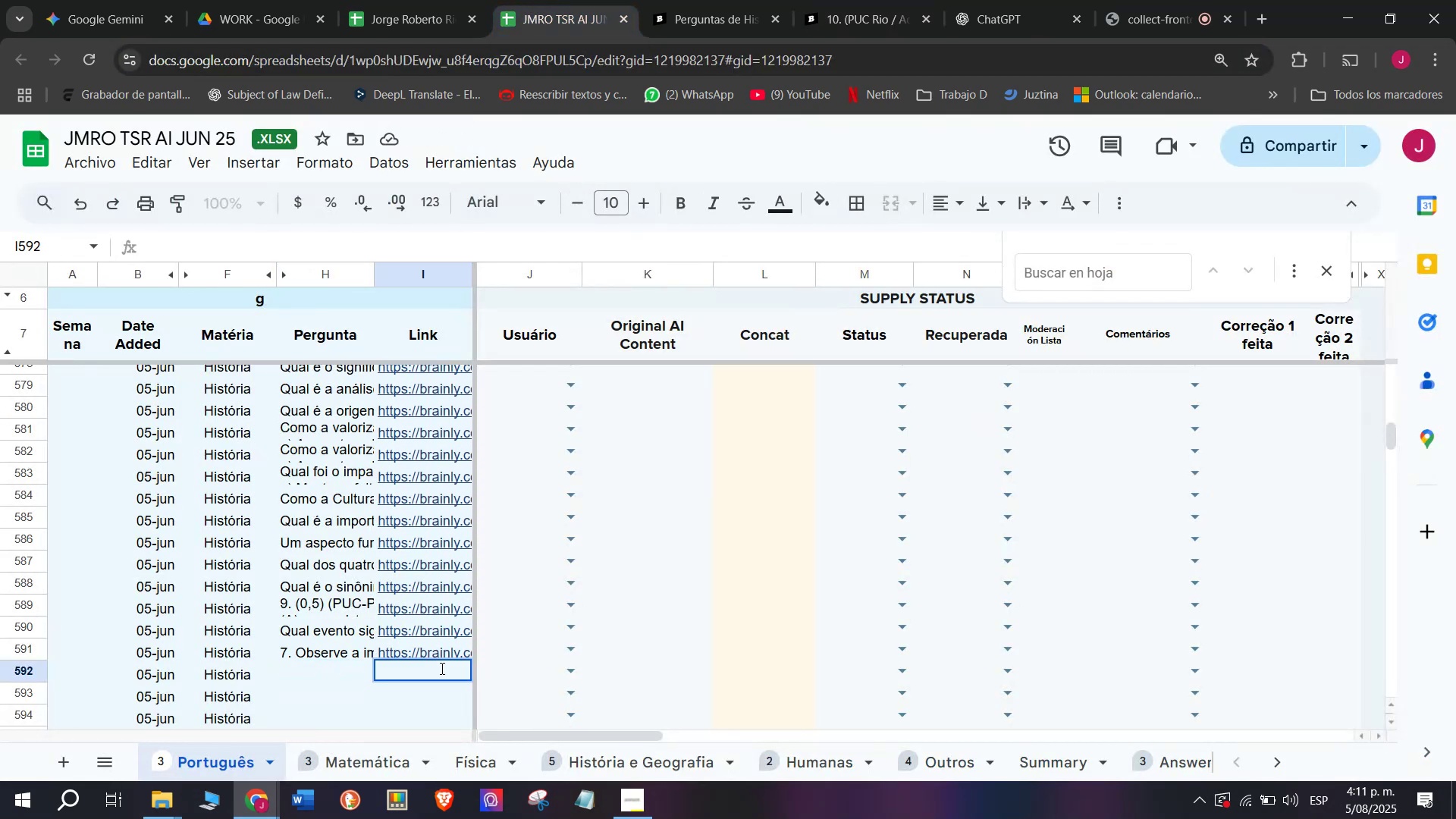 
key(Control+V)
 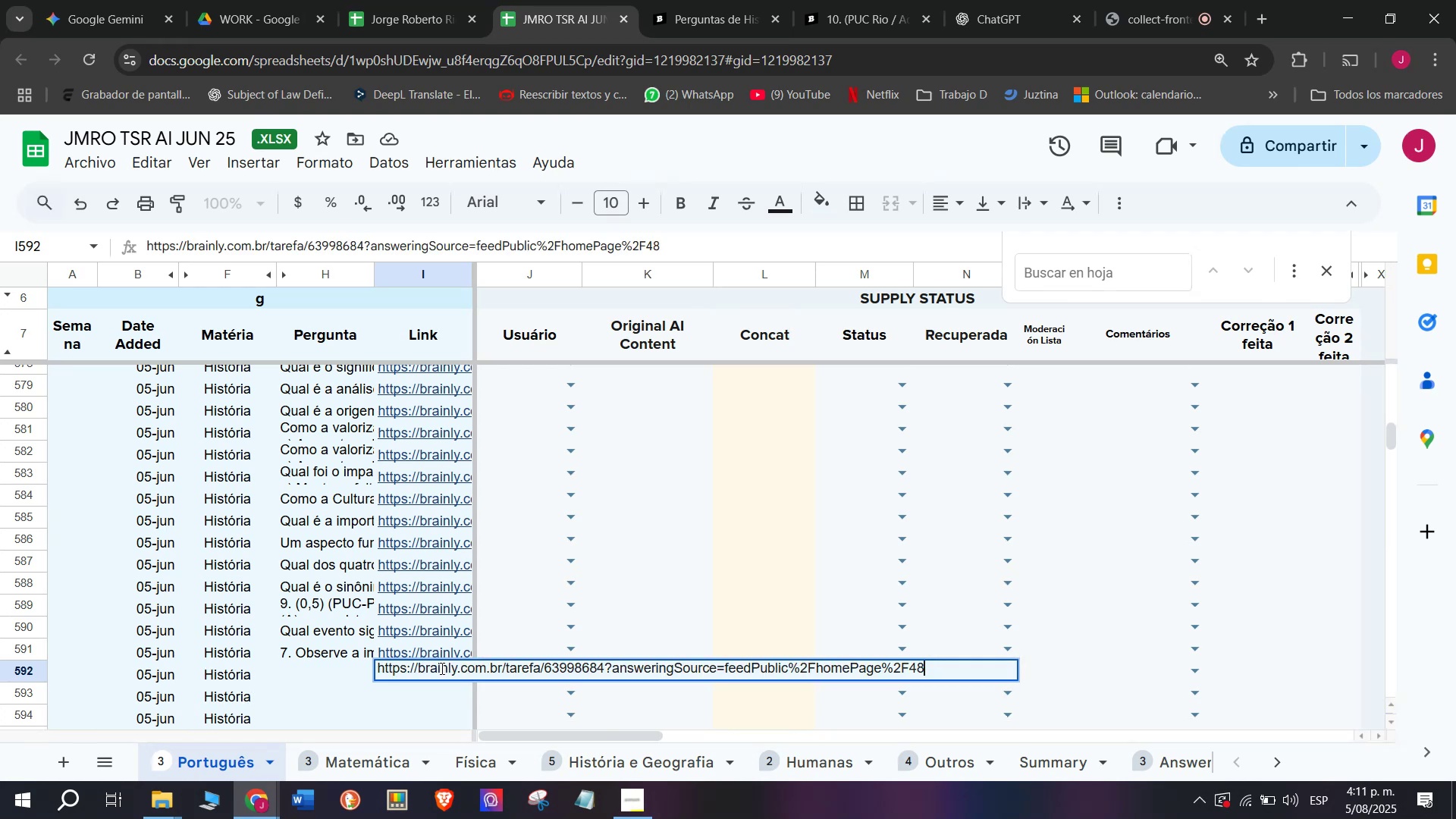 
key(Enter)
 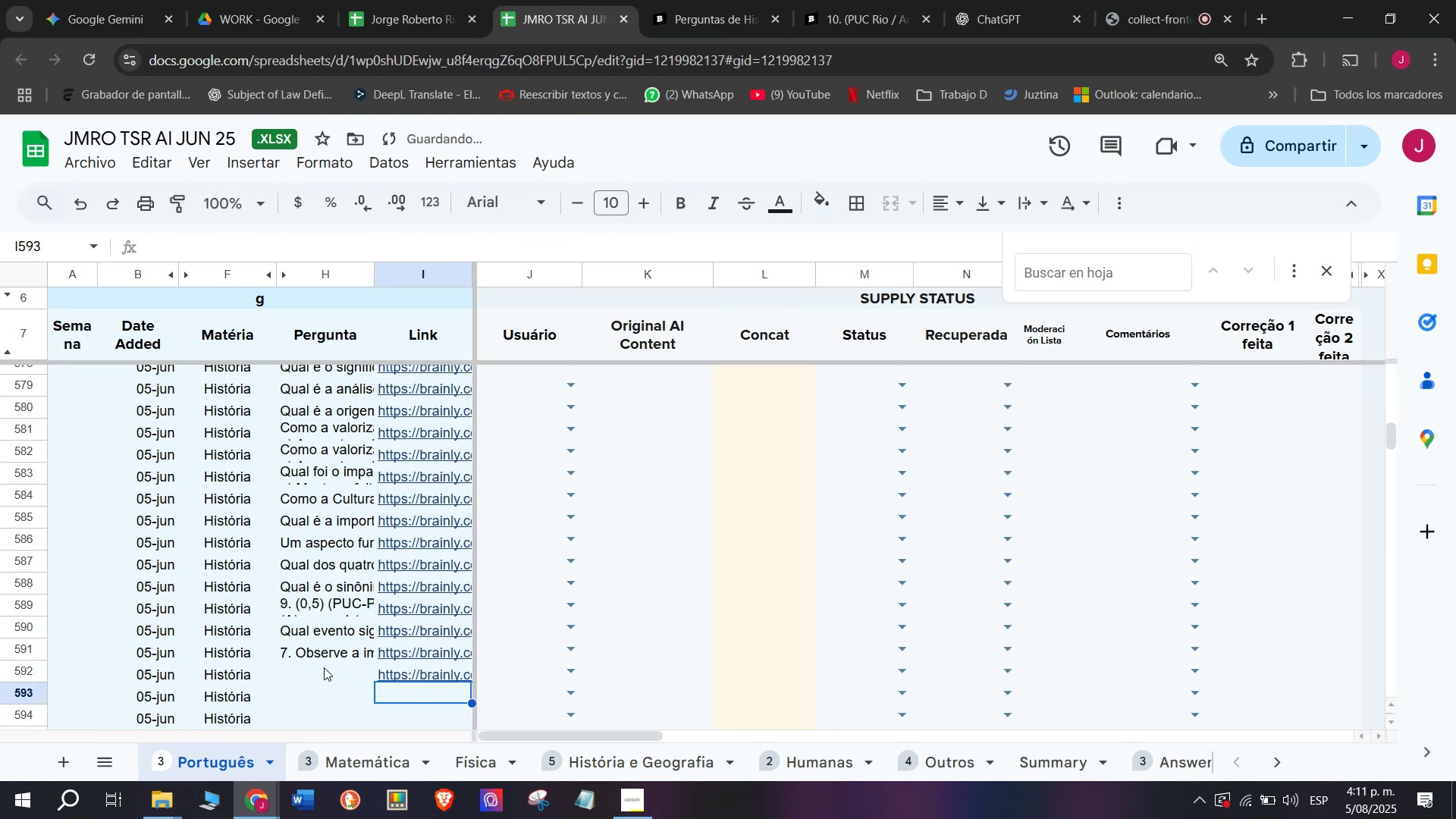 
double_click([314, 676])
 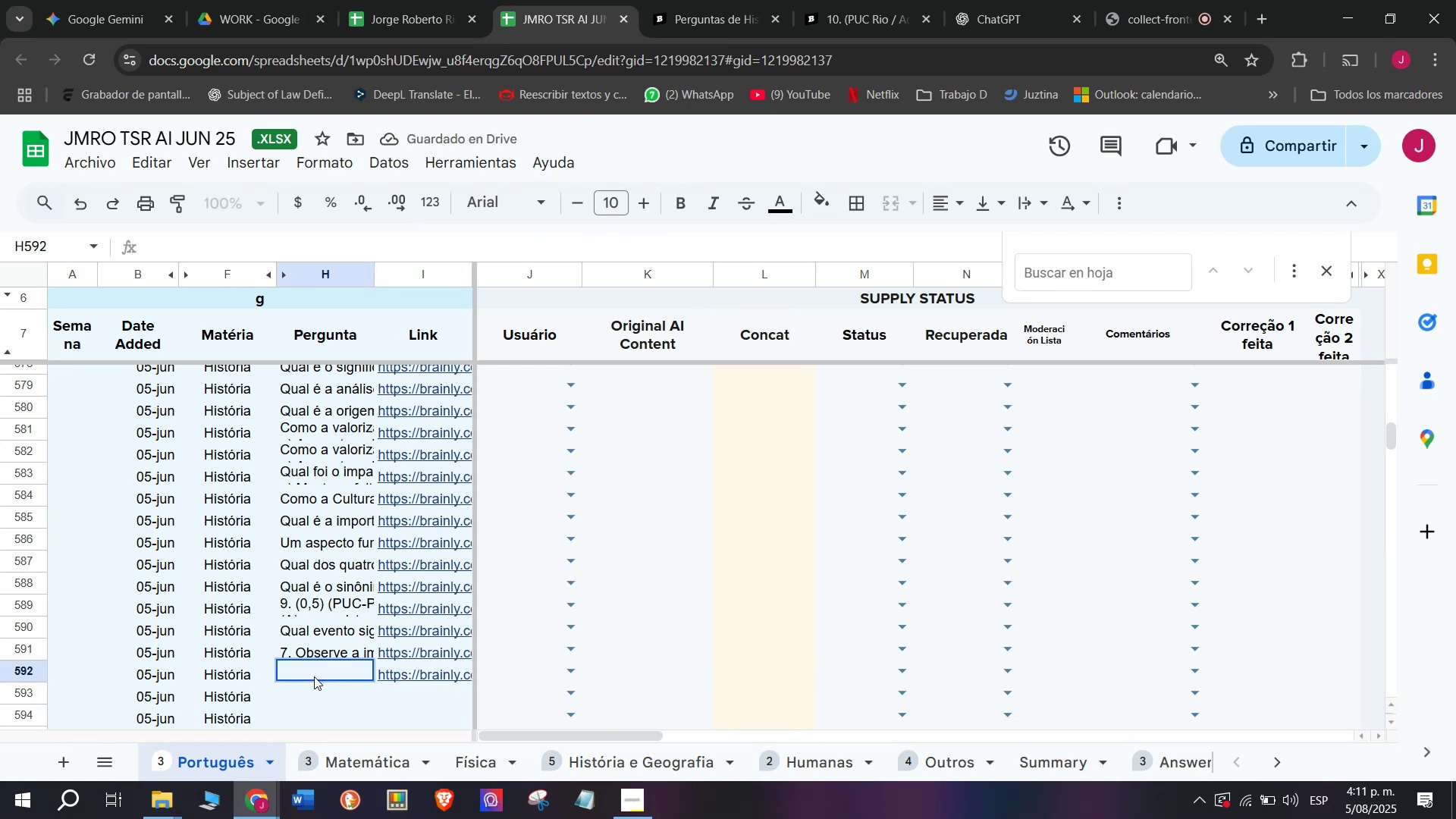 
key(Meta+V)
 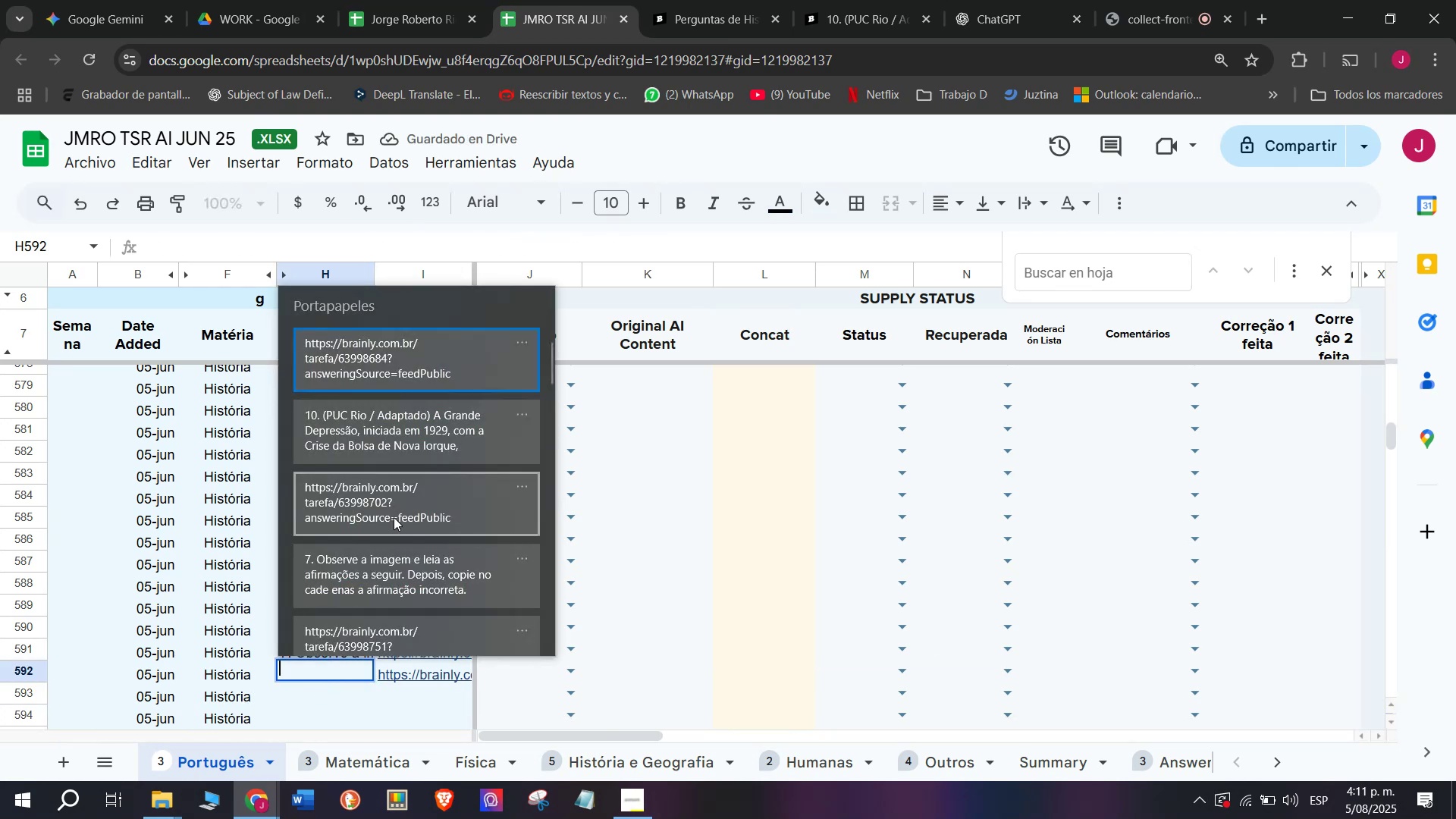 
left_click([400, 433])
 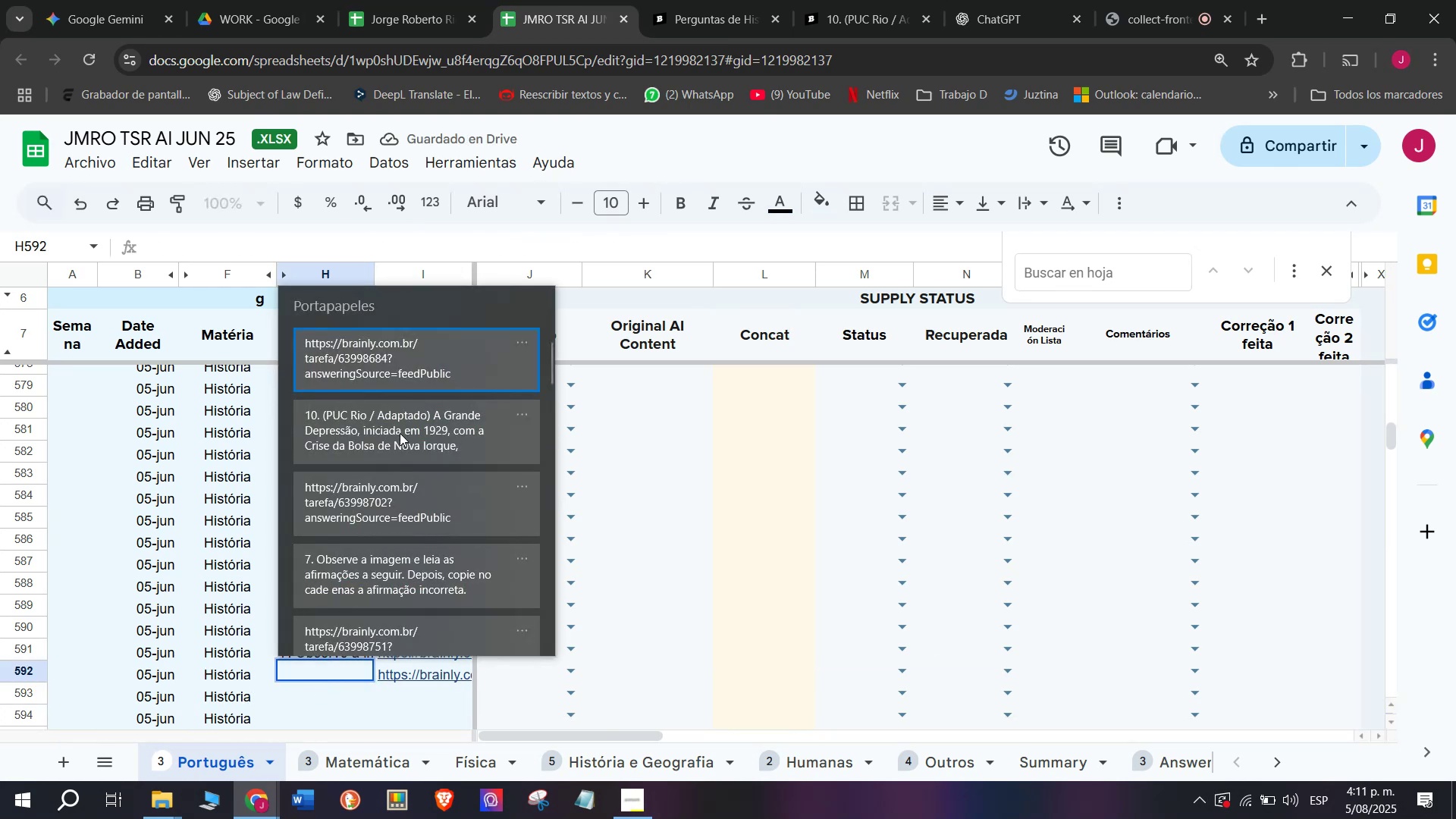 
key(Control+ControlLeft)
 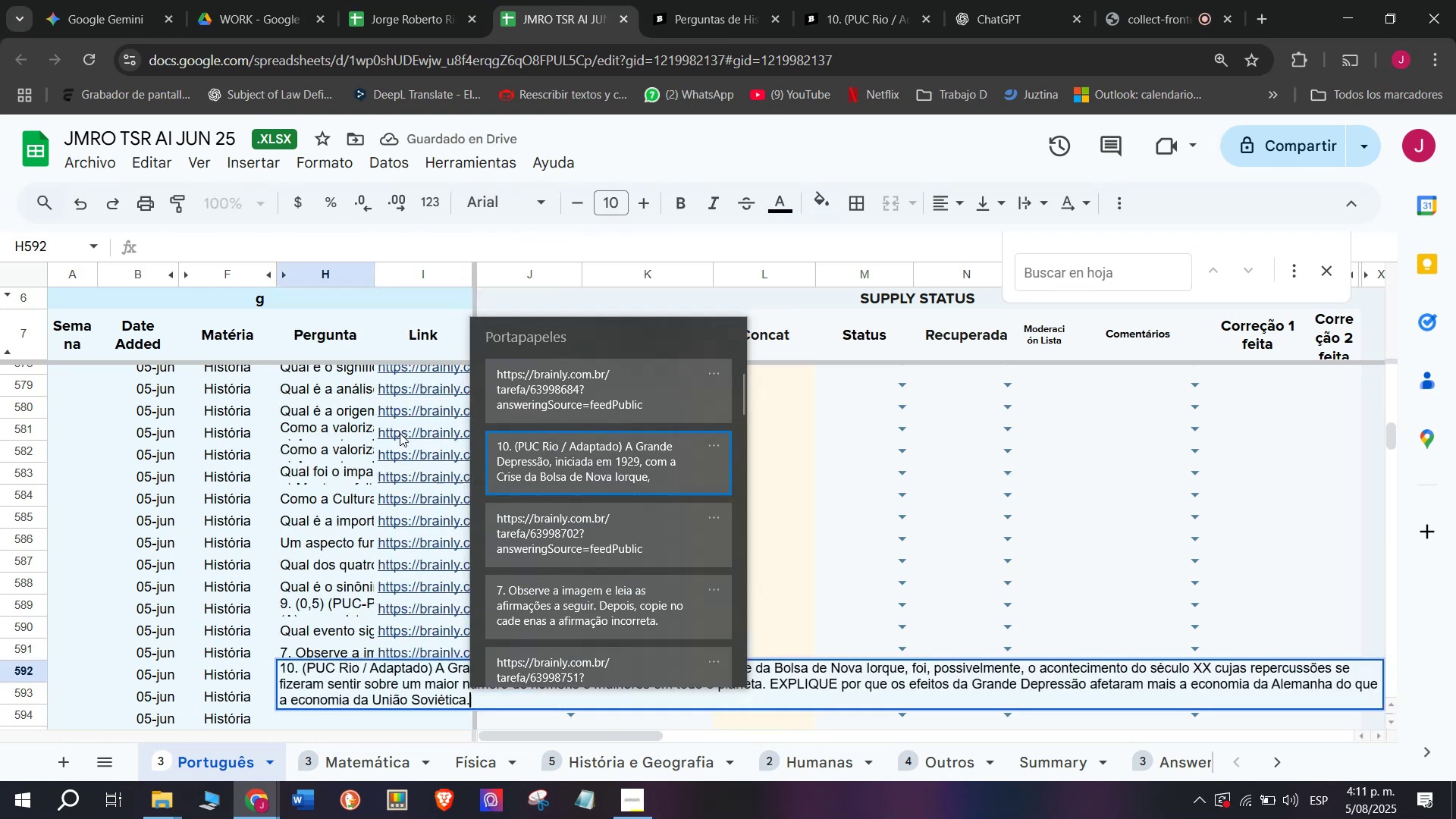 
key(Control+V)
 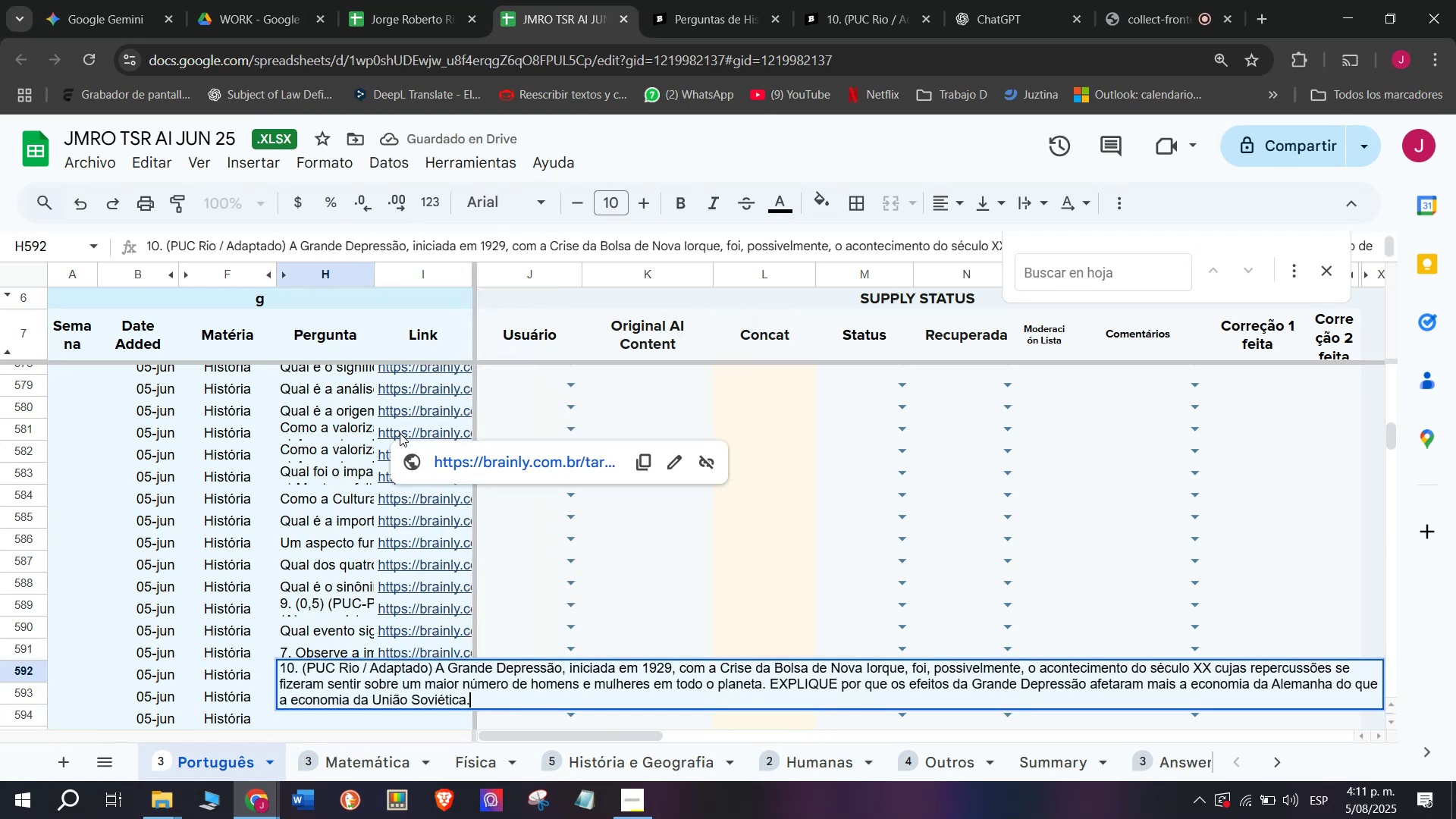 
key(Enter)
 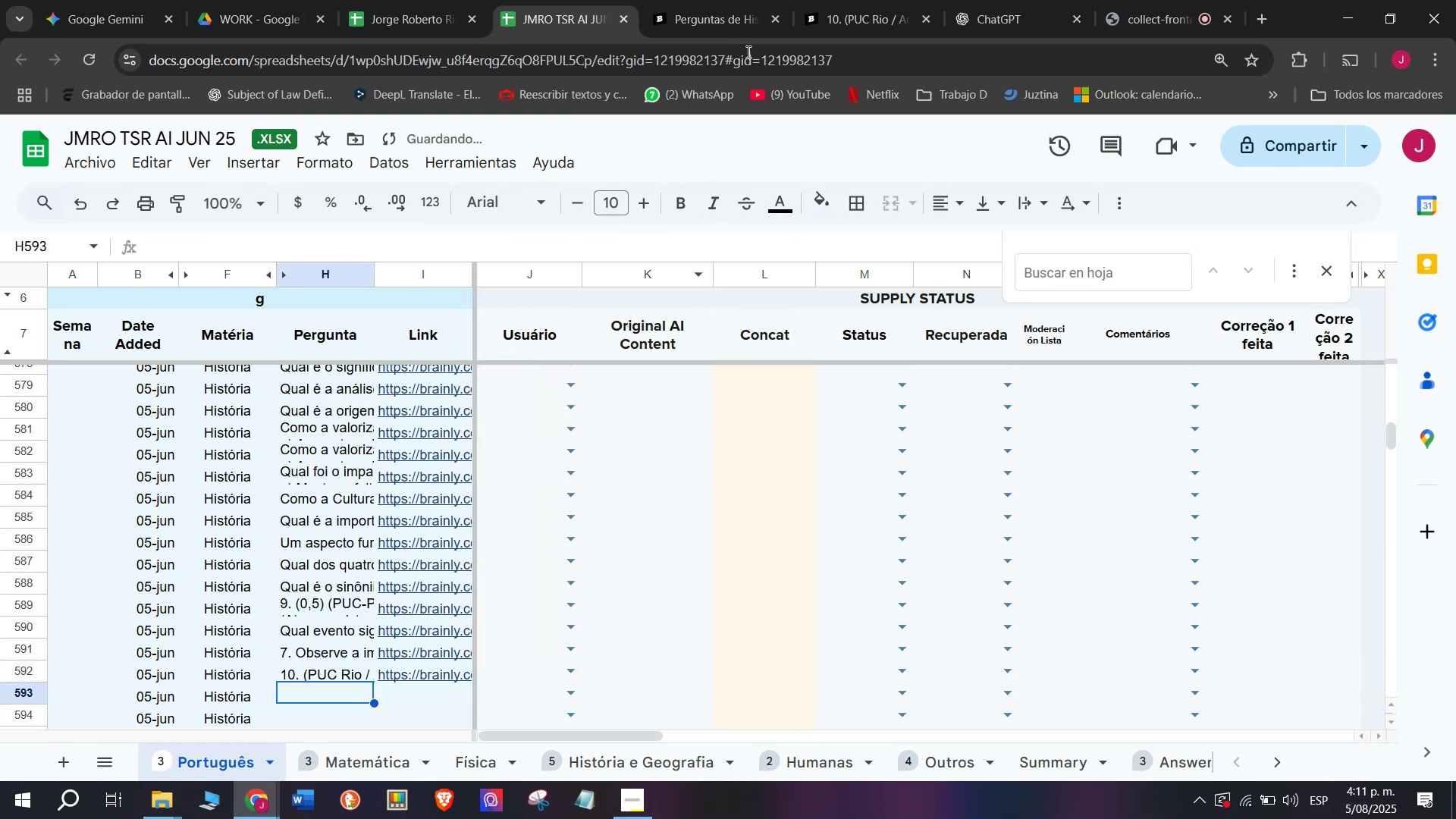 
left_click([874, 0])
 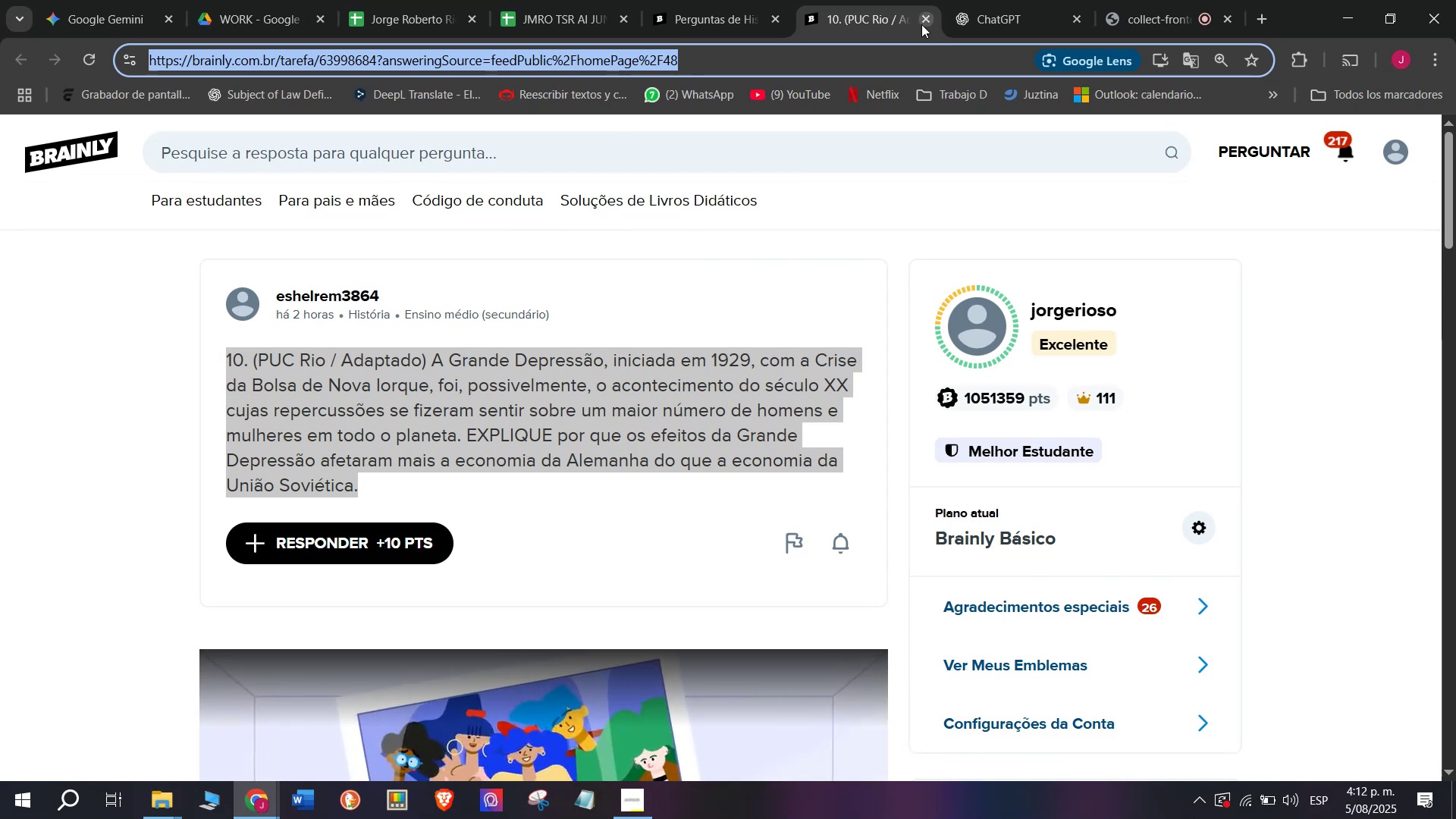 
wait(7.2)
 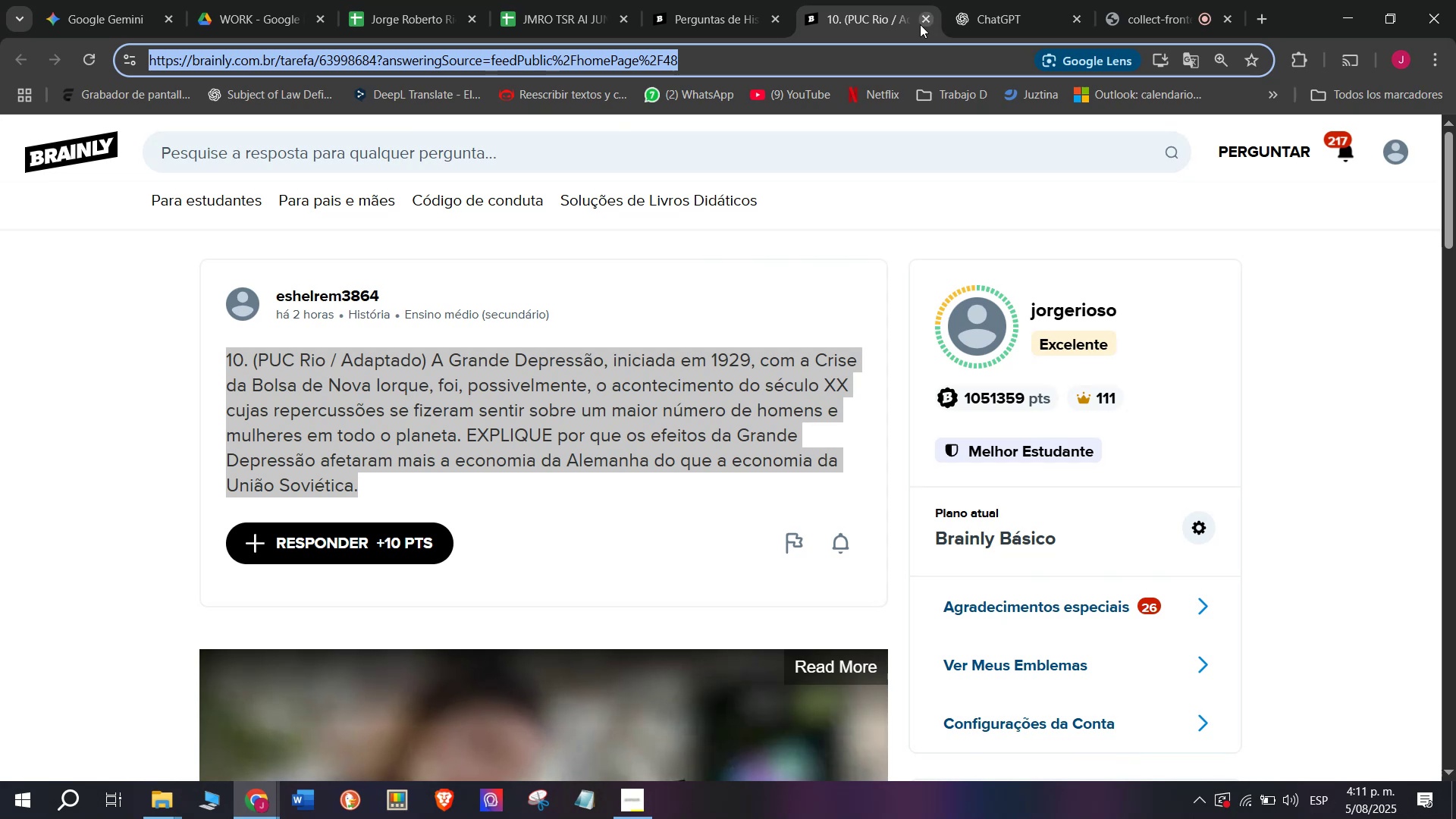 
double_click([639, 0])
 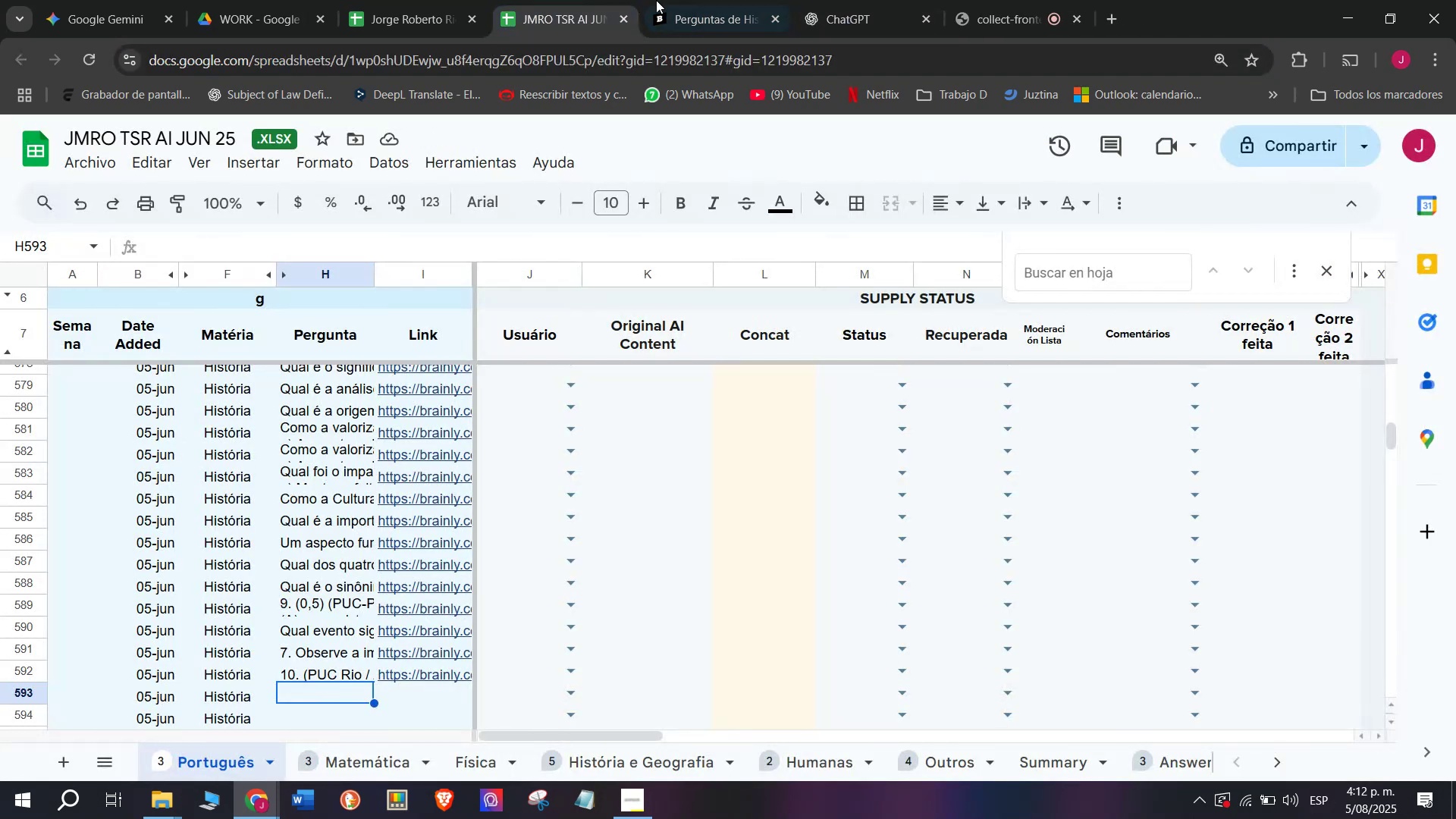 
left_click([724, 0])
 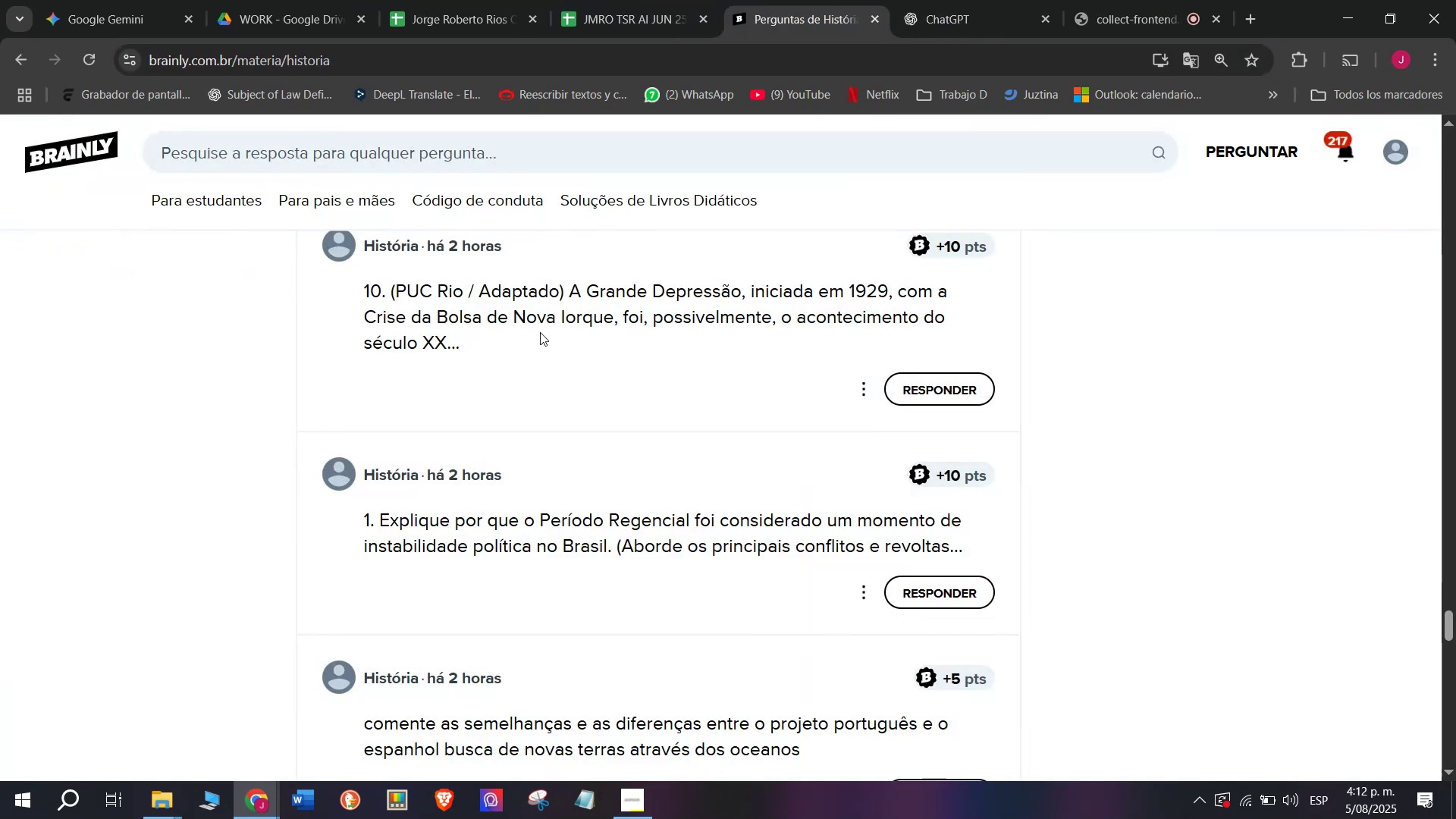 
scroll: coordinate [514, 350], scroll_direction: down, amount: 2.0
 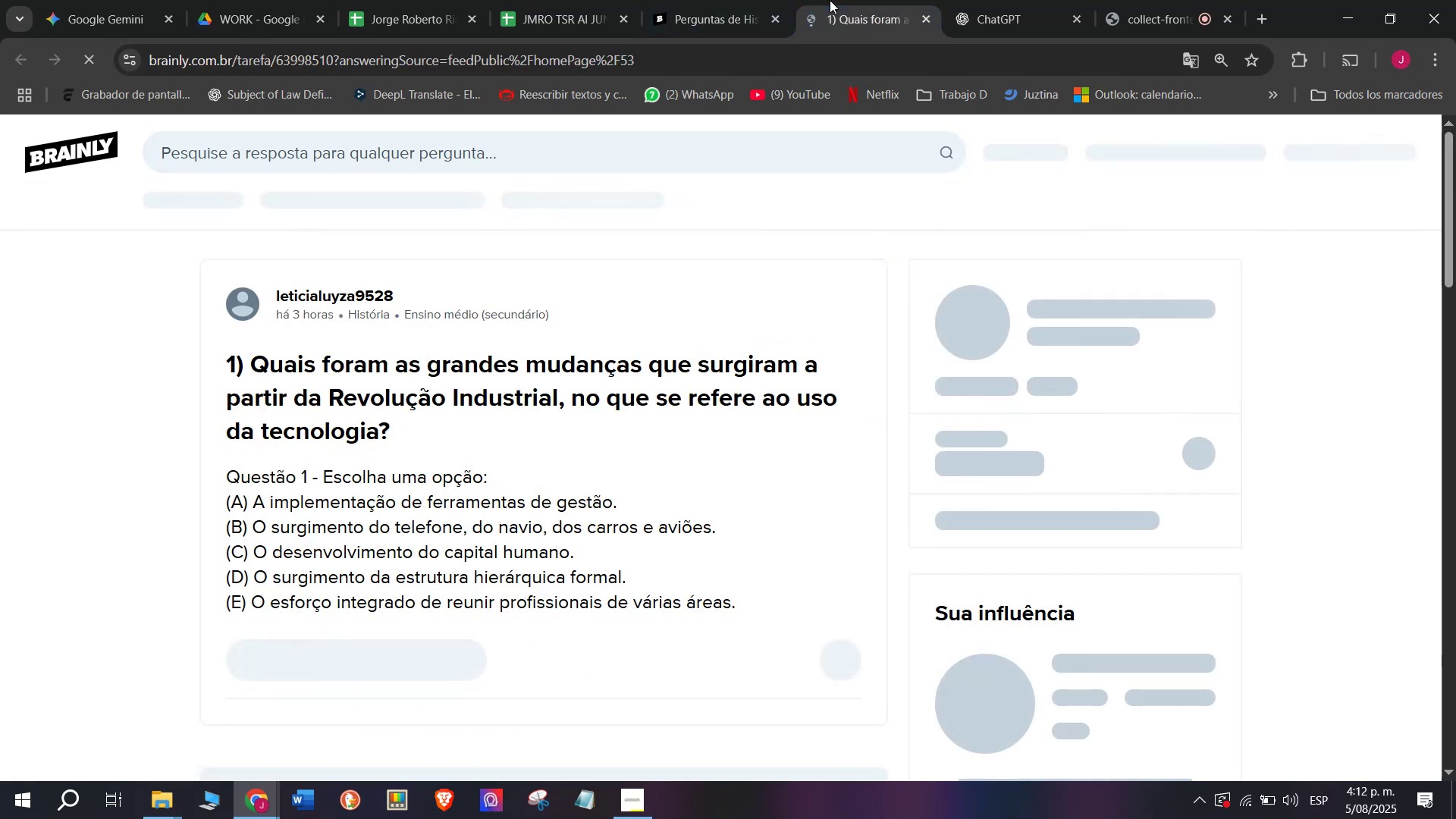 
left_click_drag(start_coordinate=[742, 610], to_coordinate=[210, 373])
 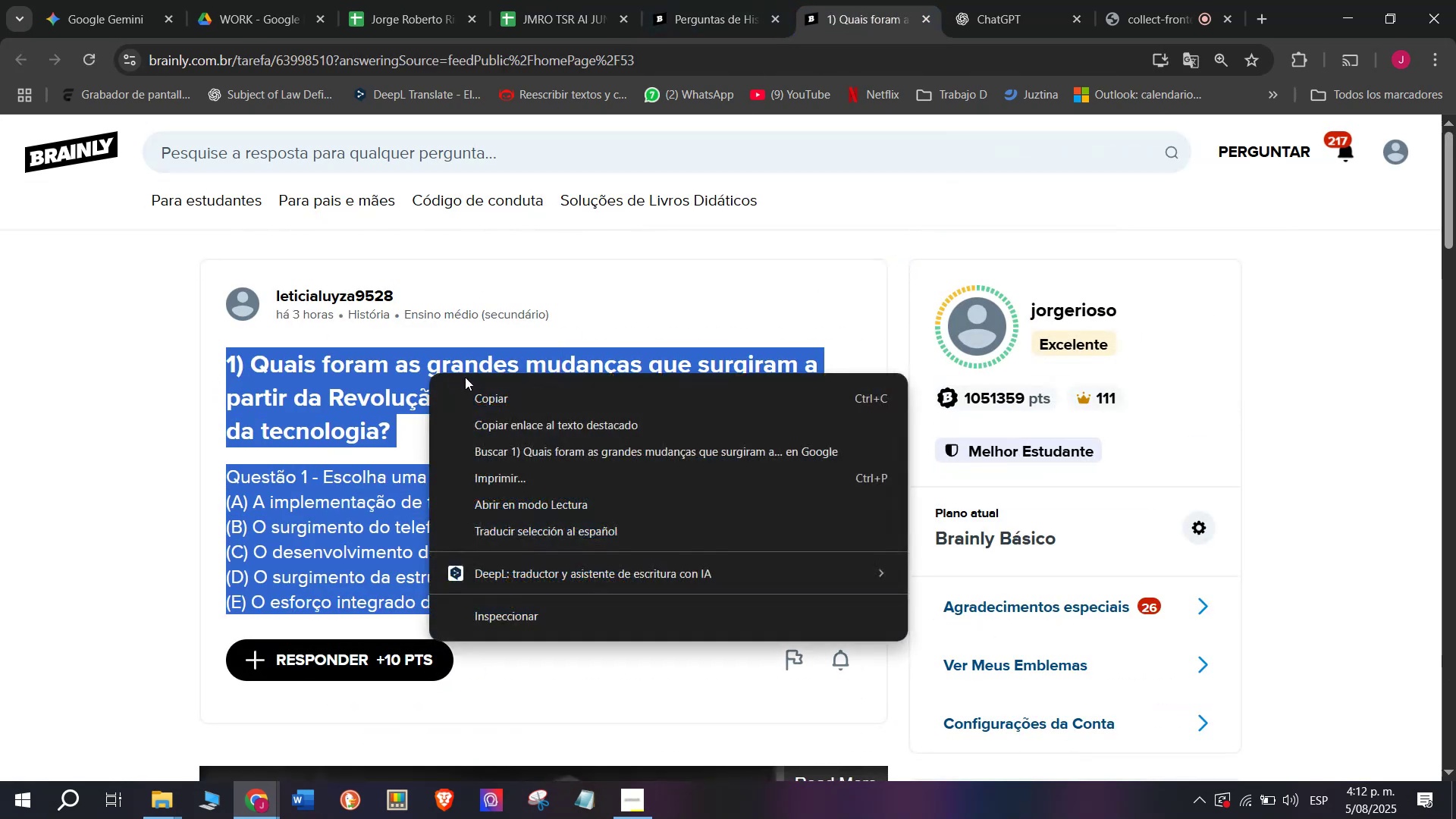 
left_click([478, 396])
 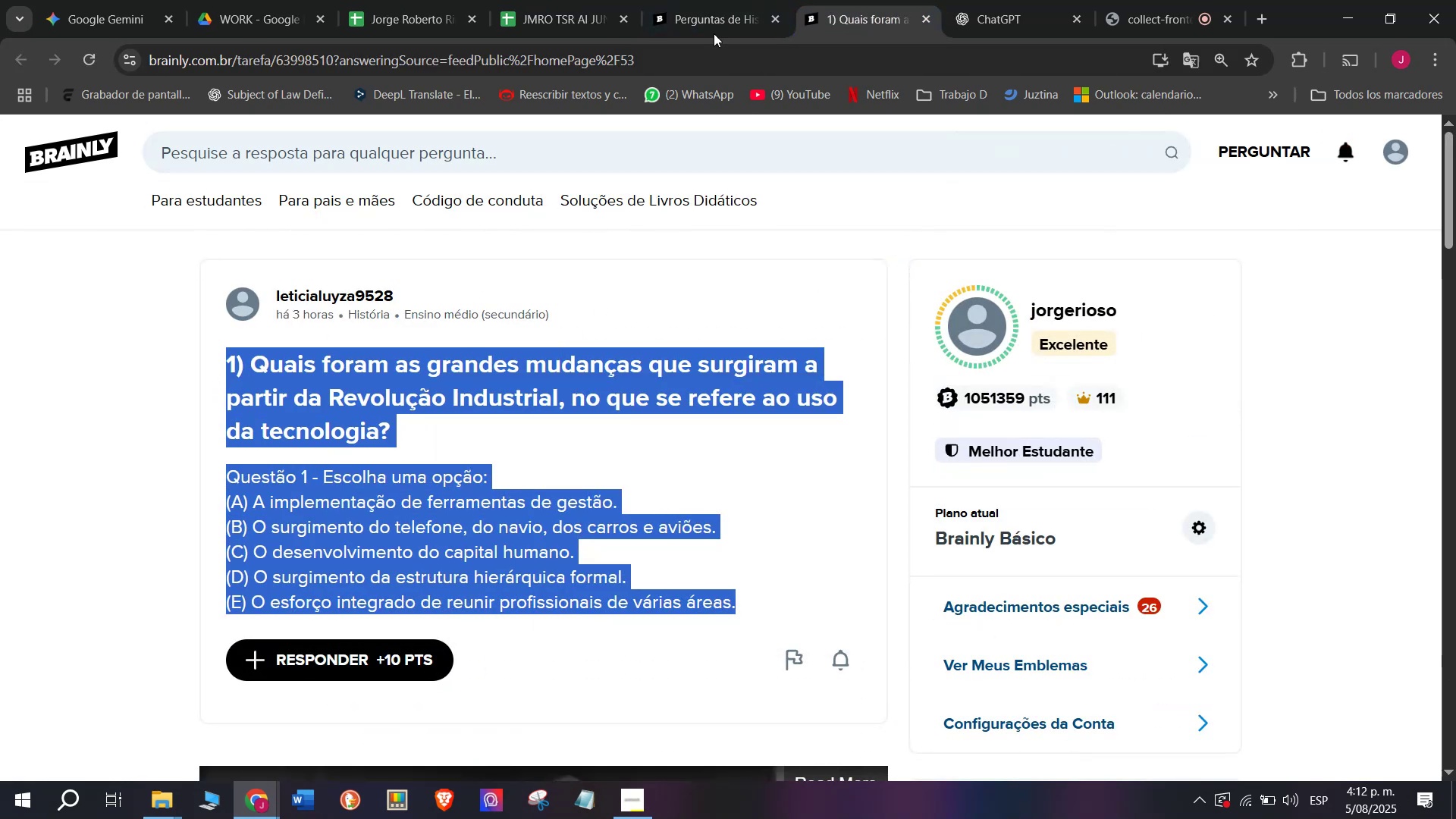 
left_click([722, 0])
 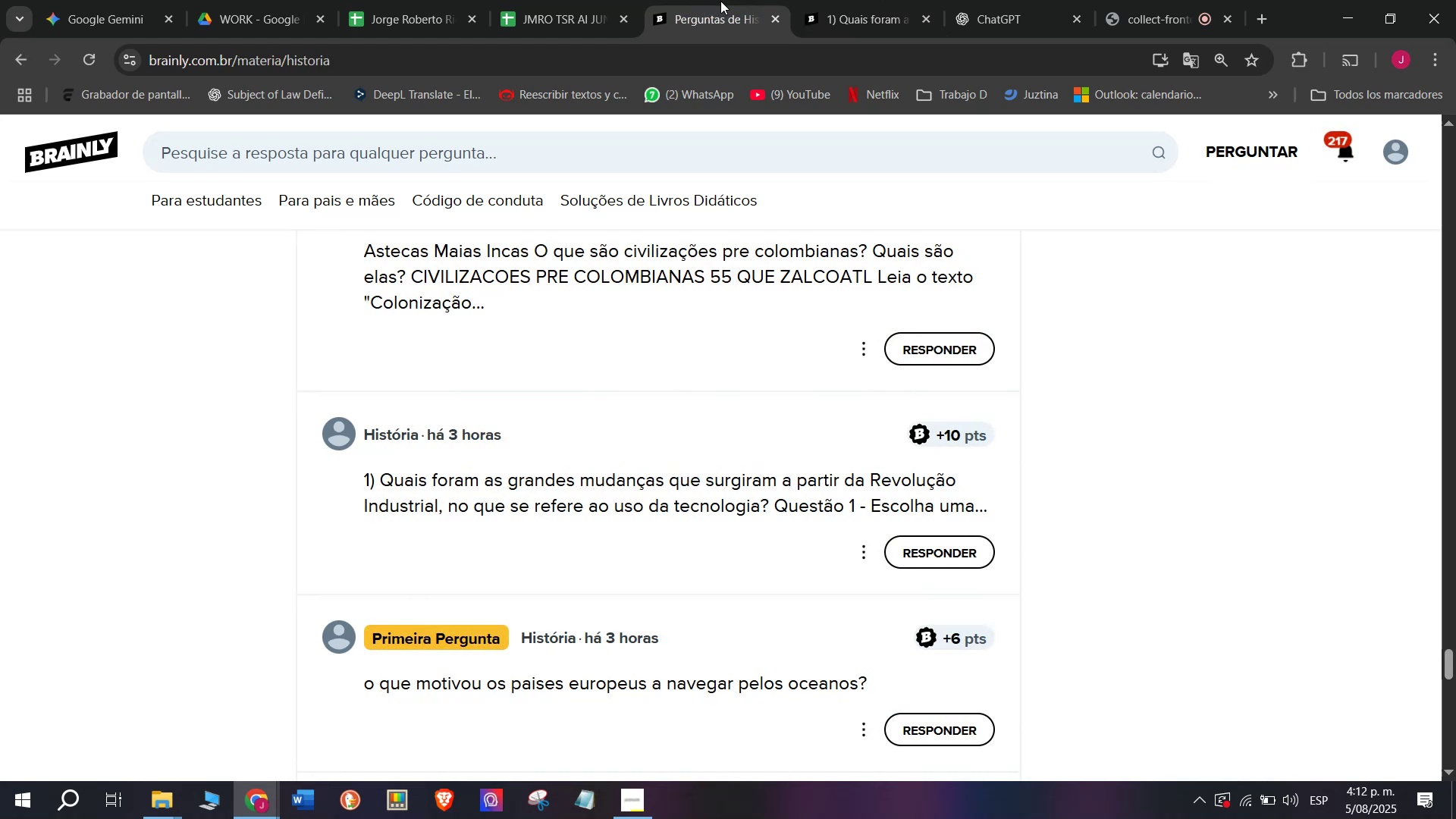 
left_click([830, 0])
 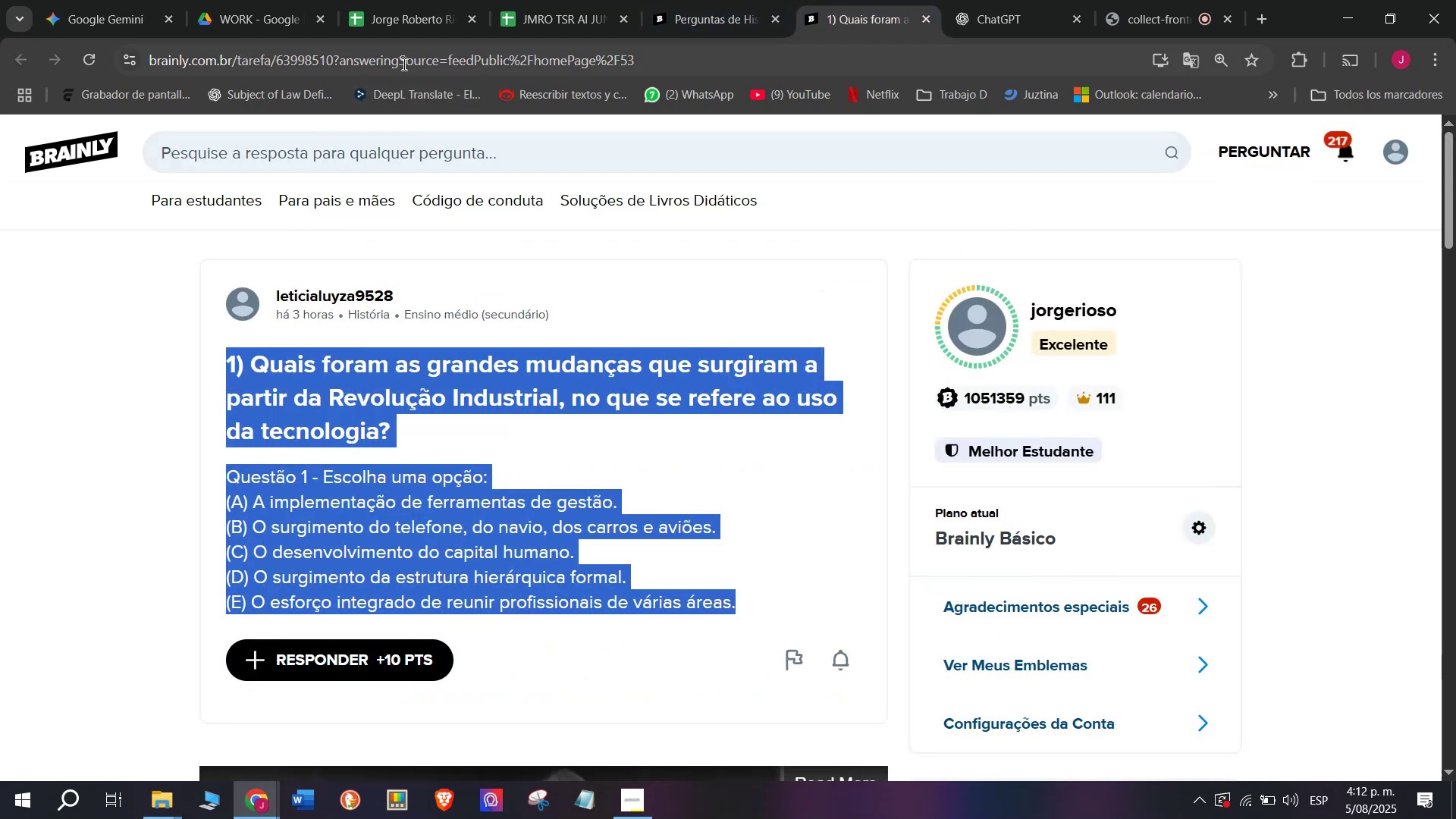 
double_click([403, 61])
 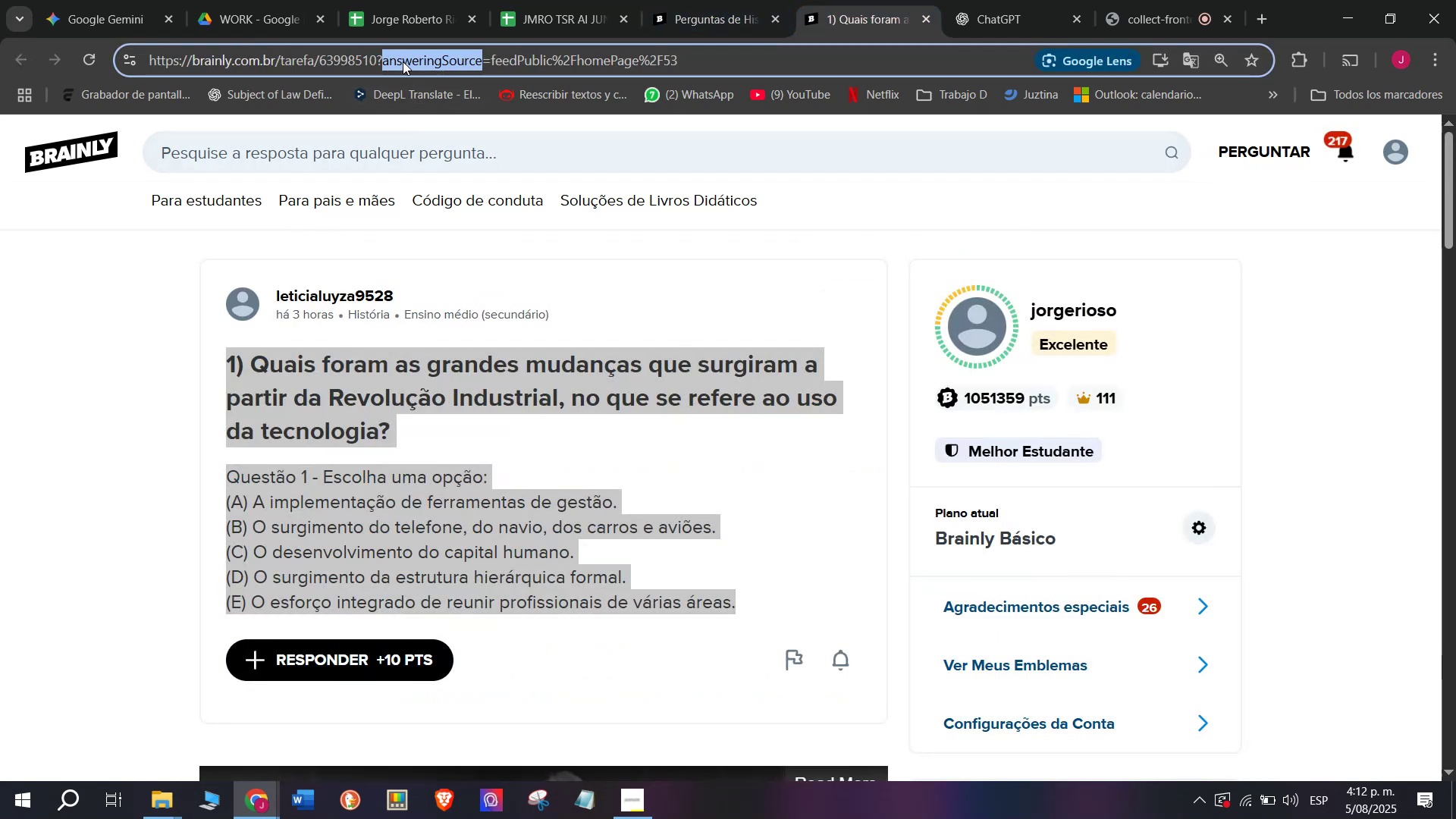 
triple_click([403, 61])
 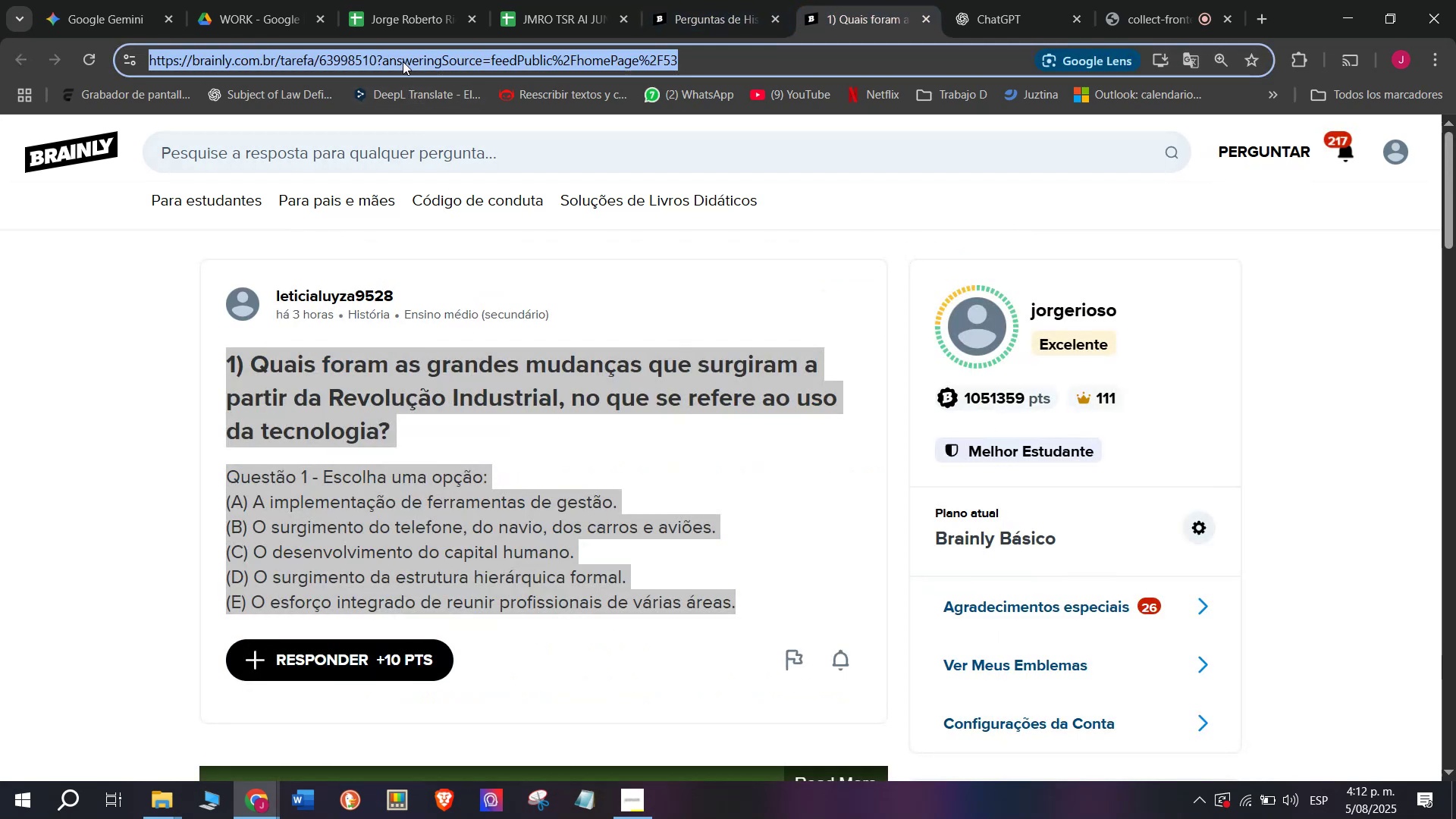 
key(Control+C)
 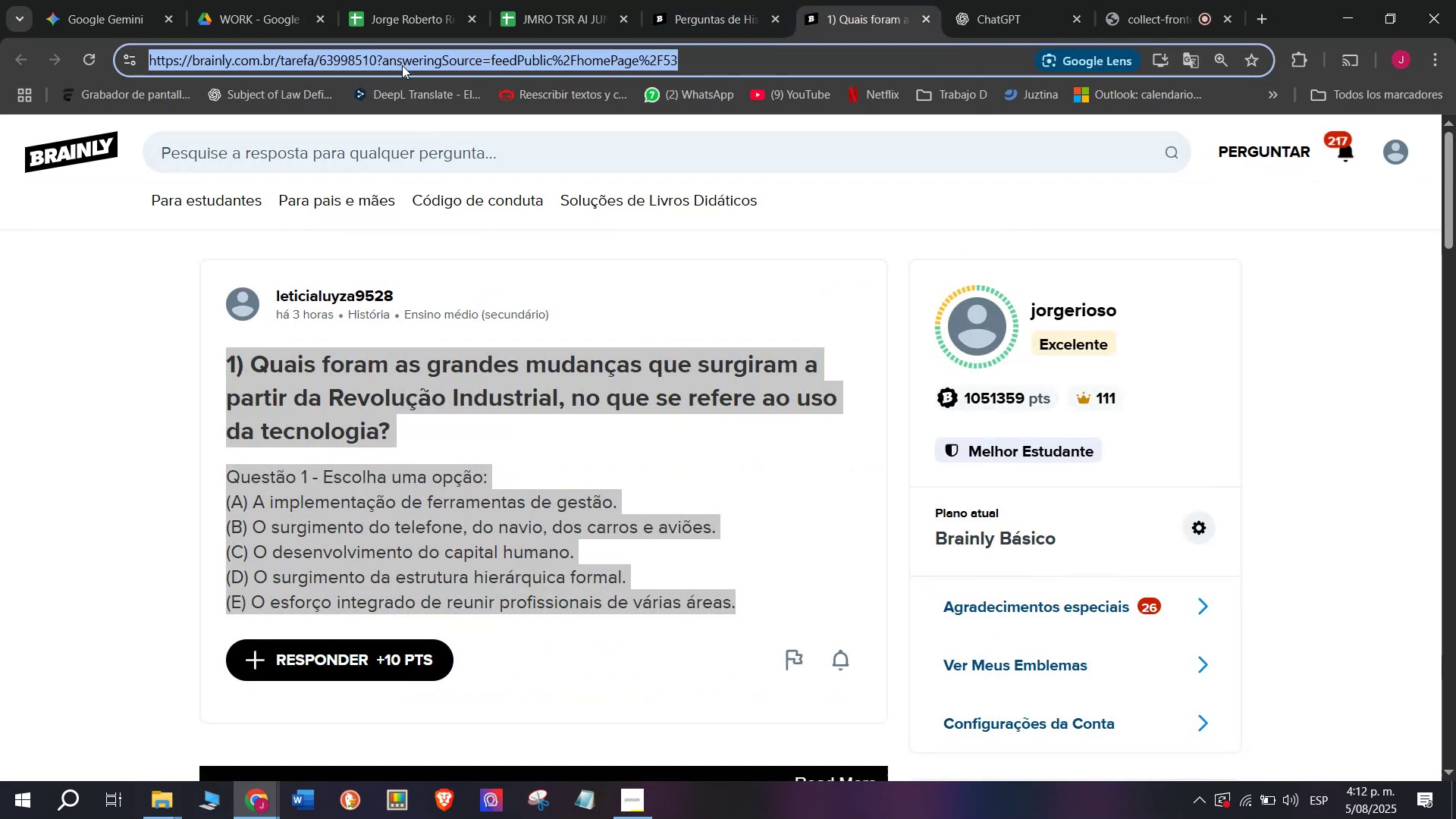 
key(Control+C)
 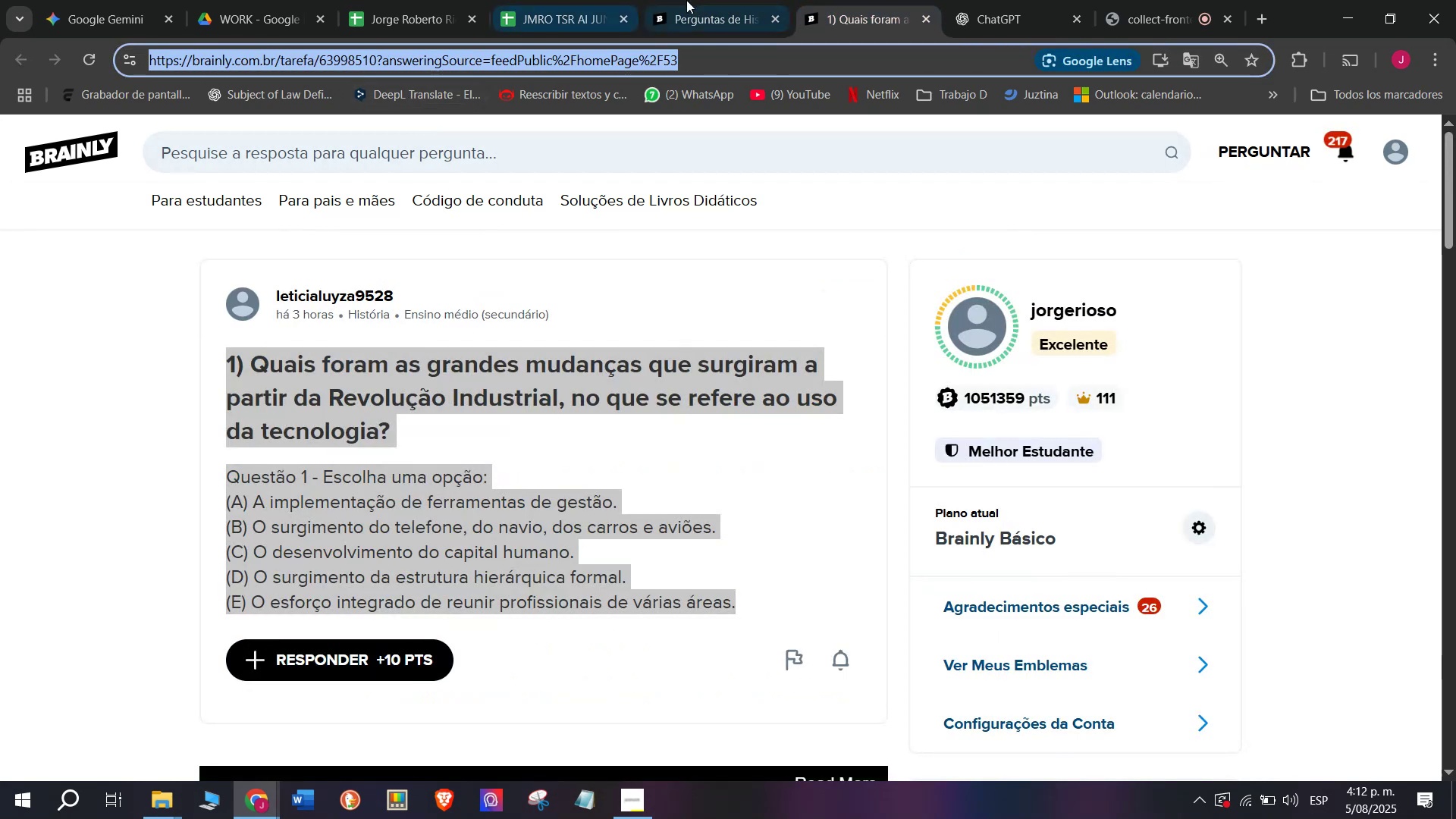 
left_click([694, 0])
 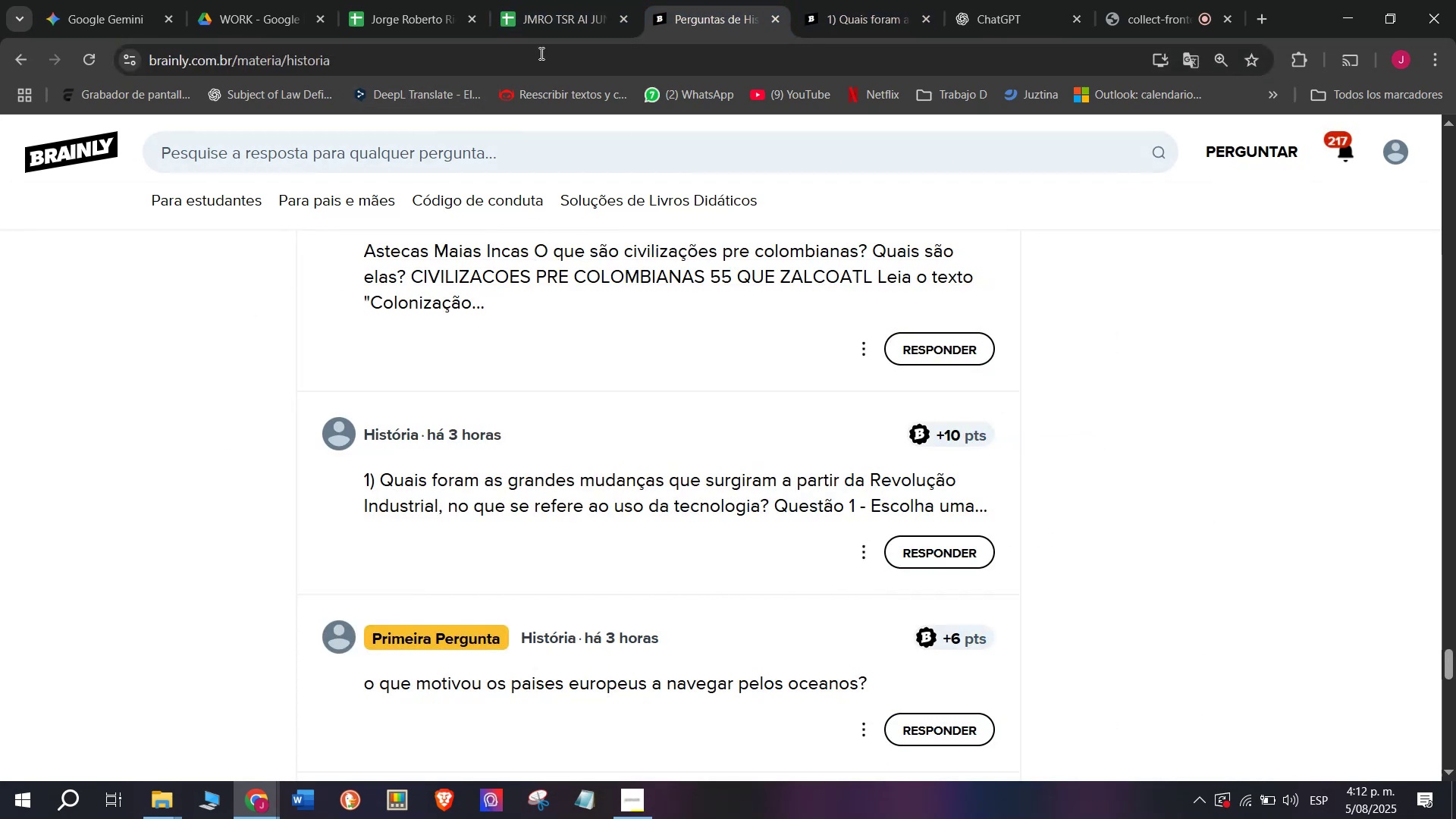 
left_click([563, 0])
 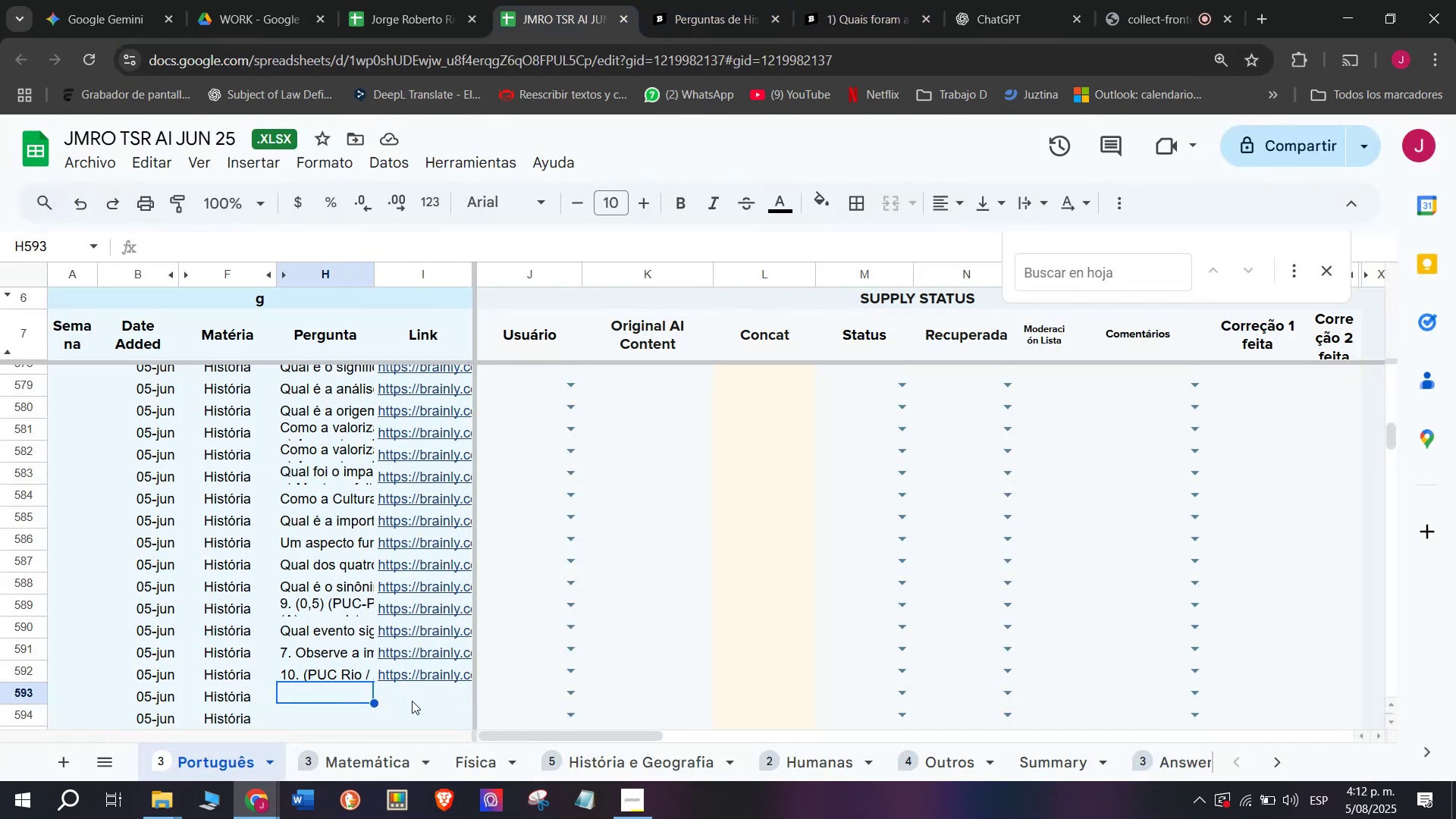 
double_click([412, 701])
 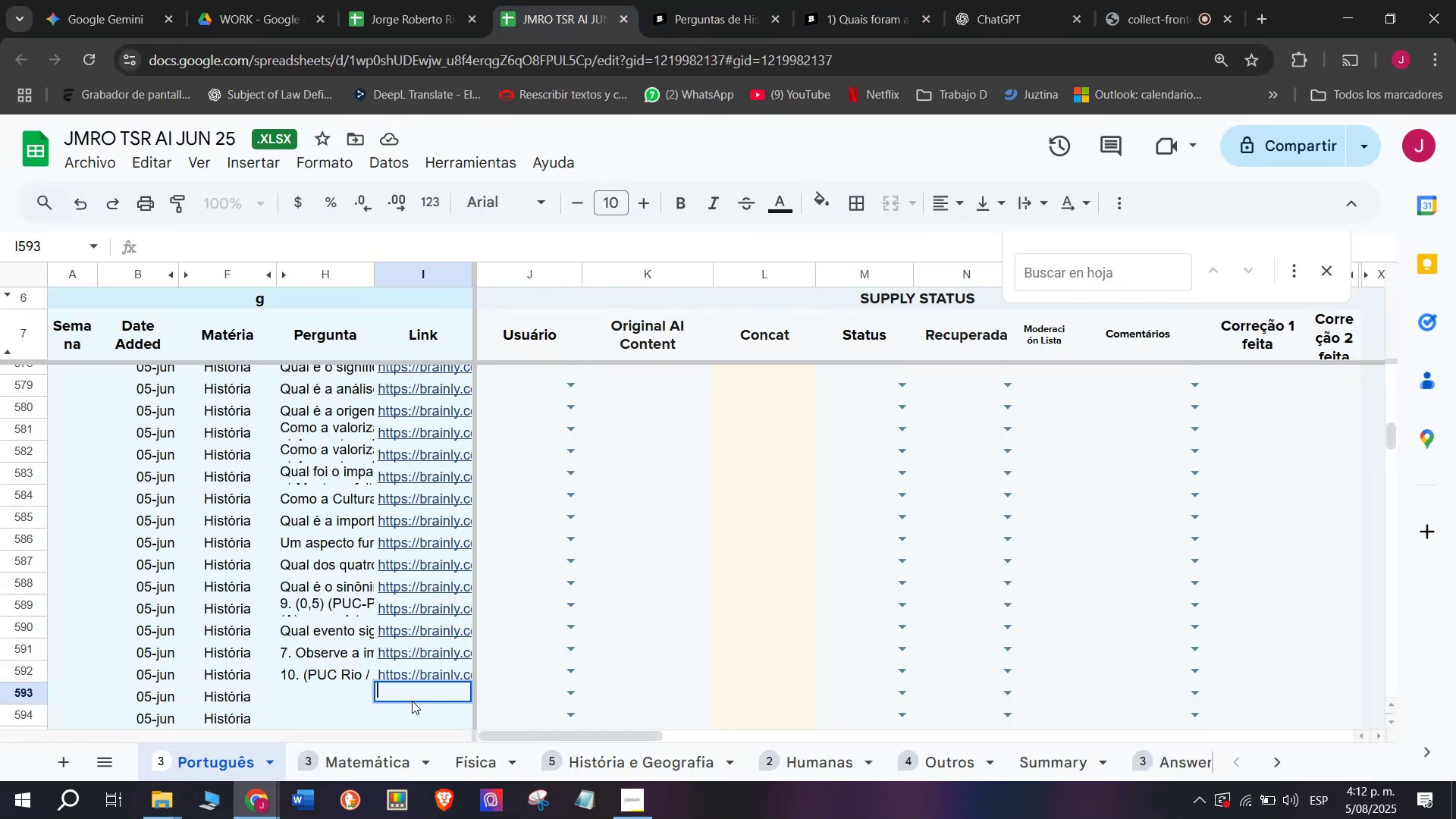 
key(Control+V)
 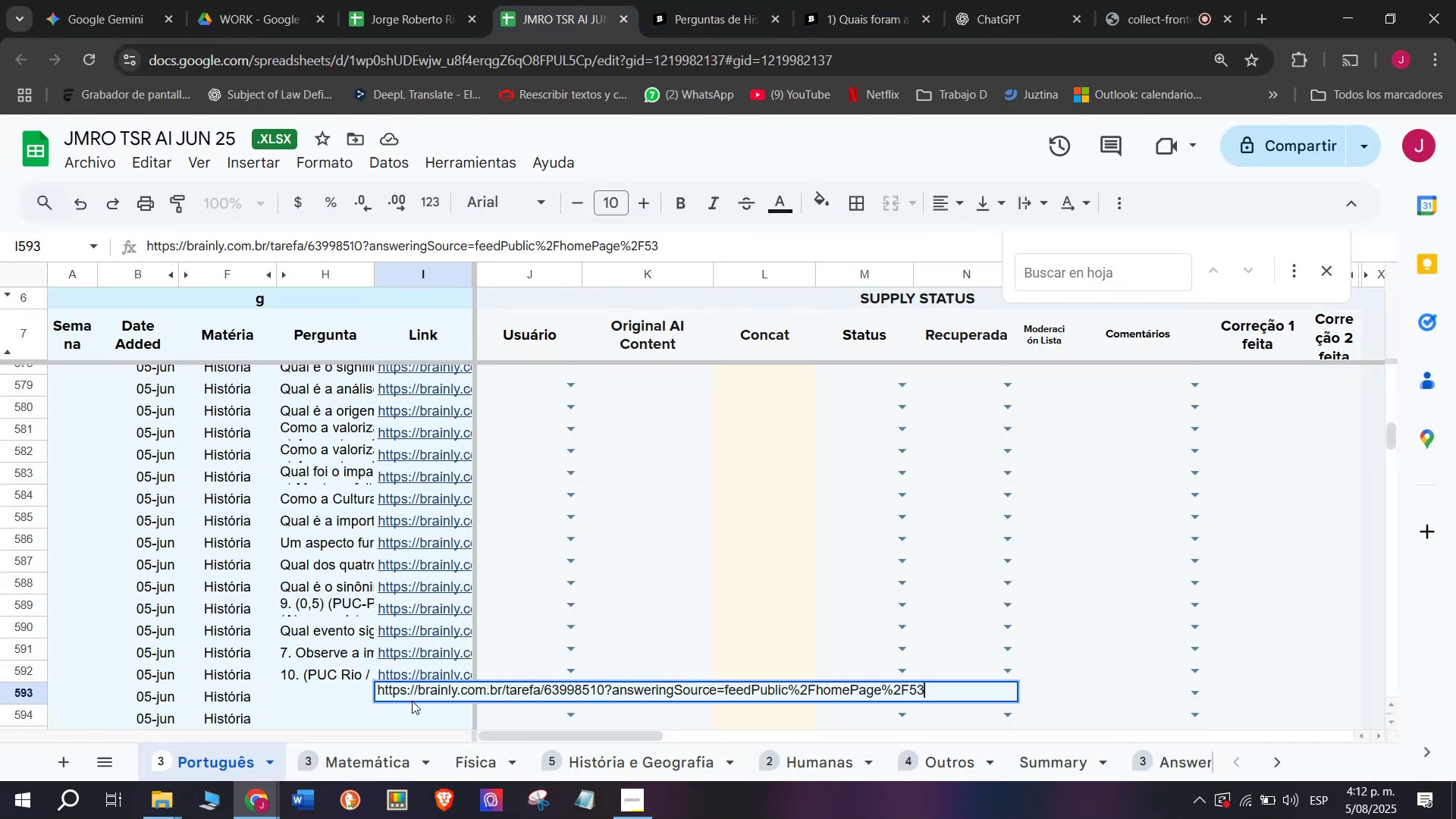 
key(Enter)
 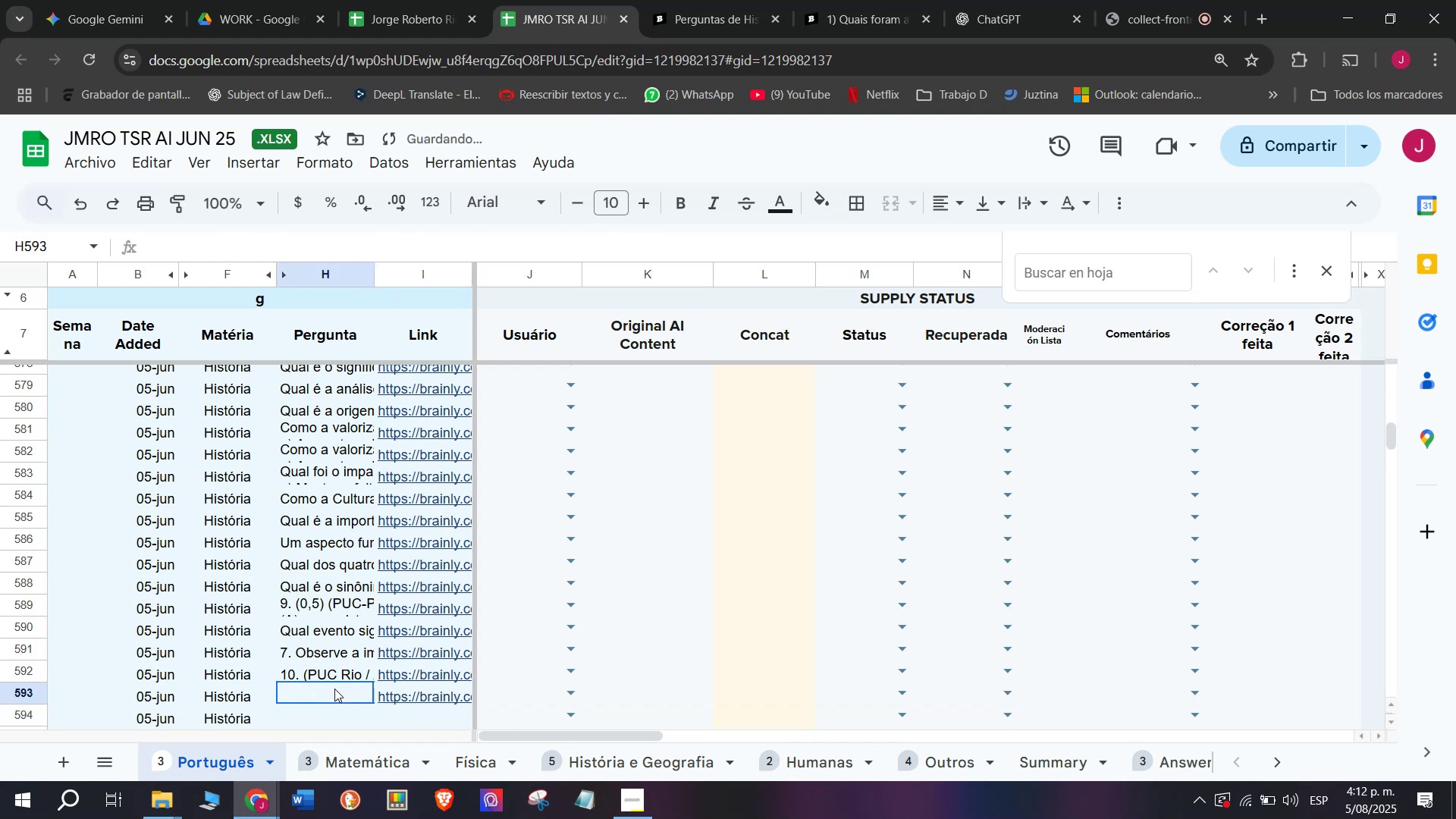 
double_click([333, 689])
 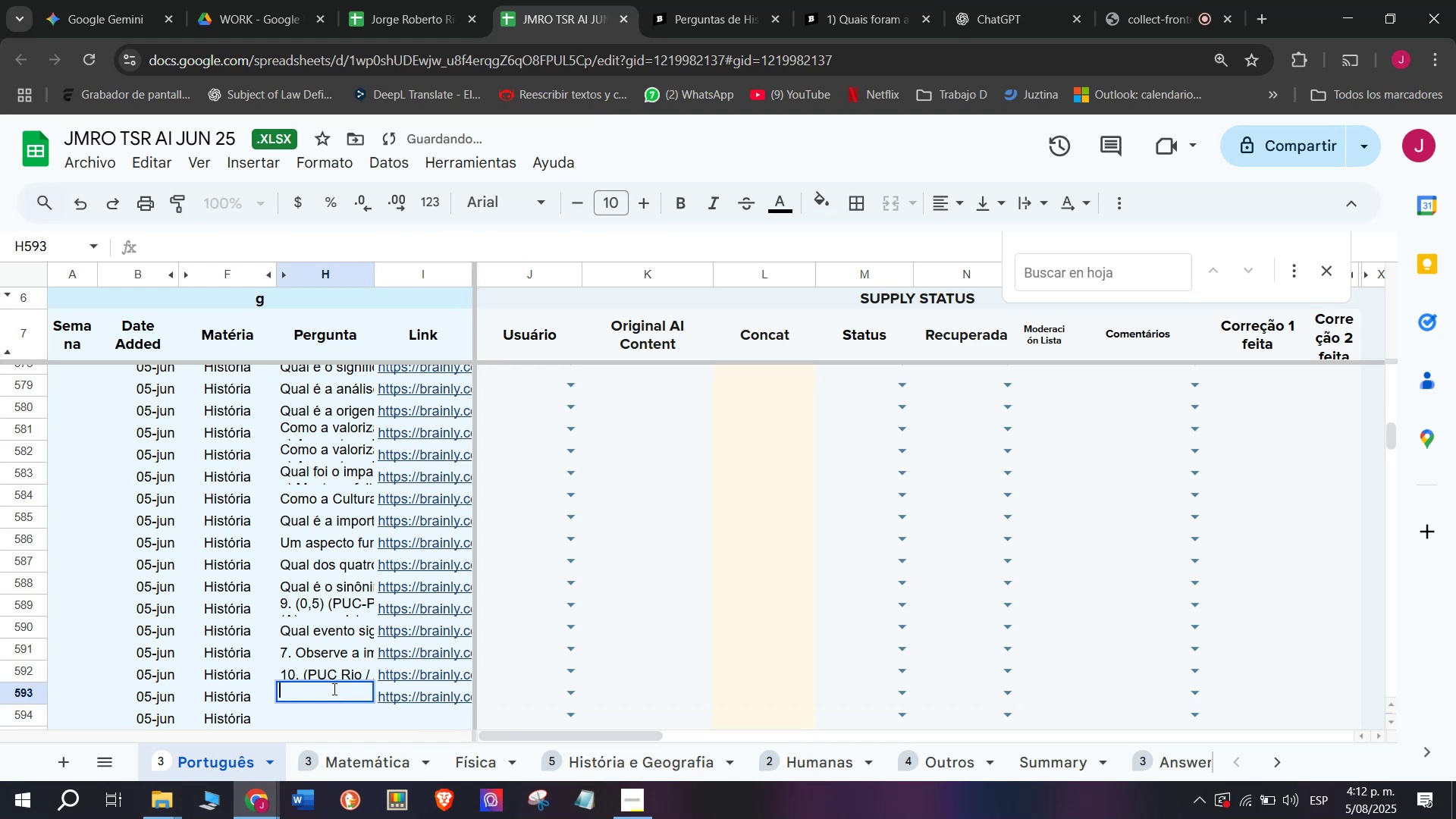 
hold_key(key=MetaLeft, duration=1.09)
 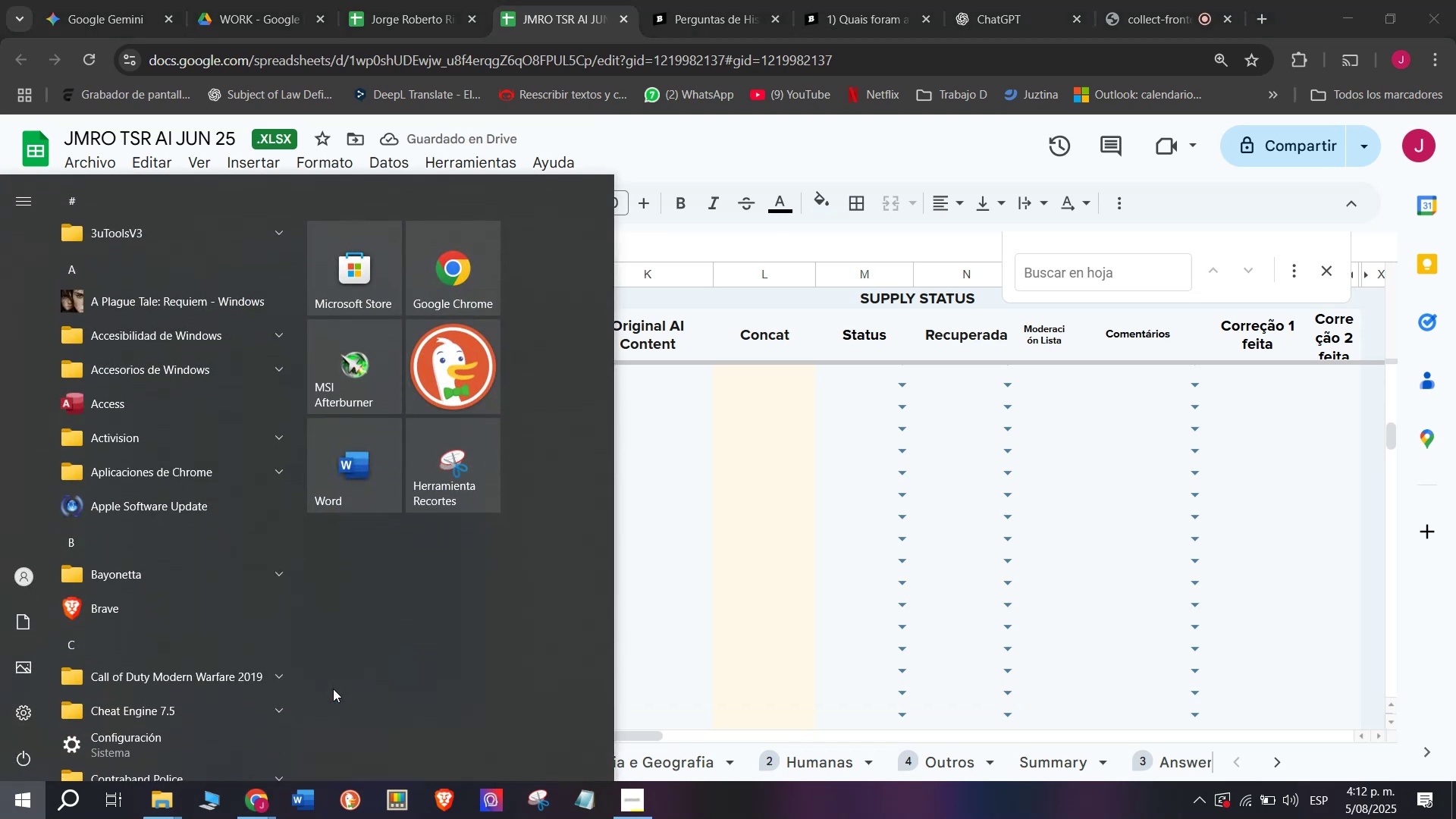 
key(Meta+MetaLeft)
 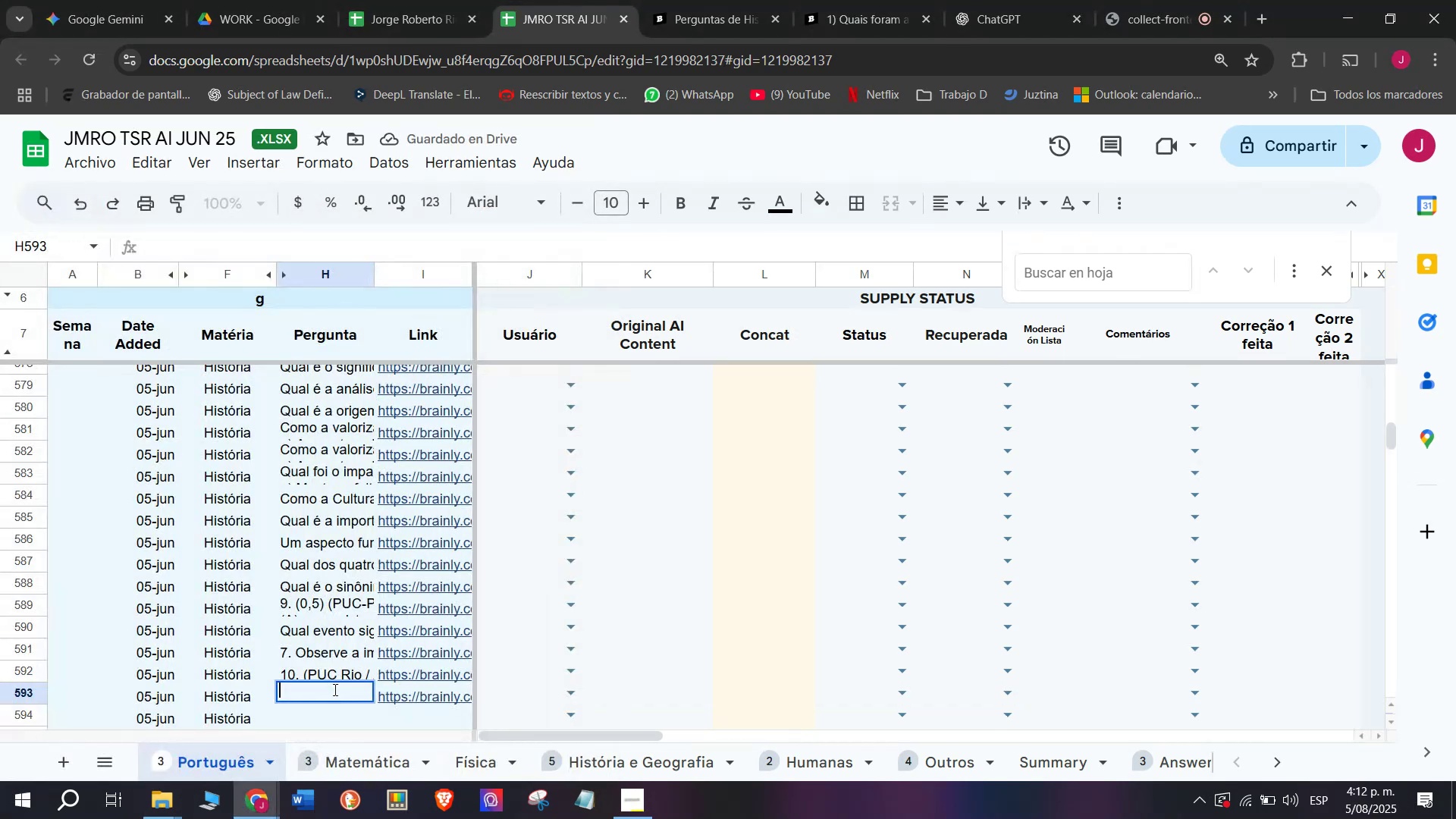 
key(Meta+V)
 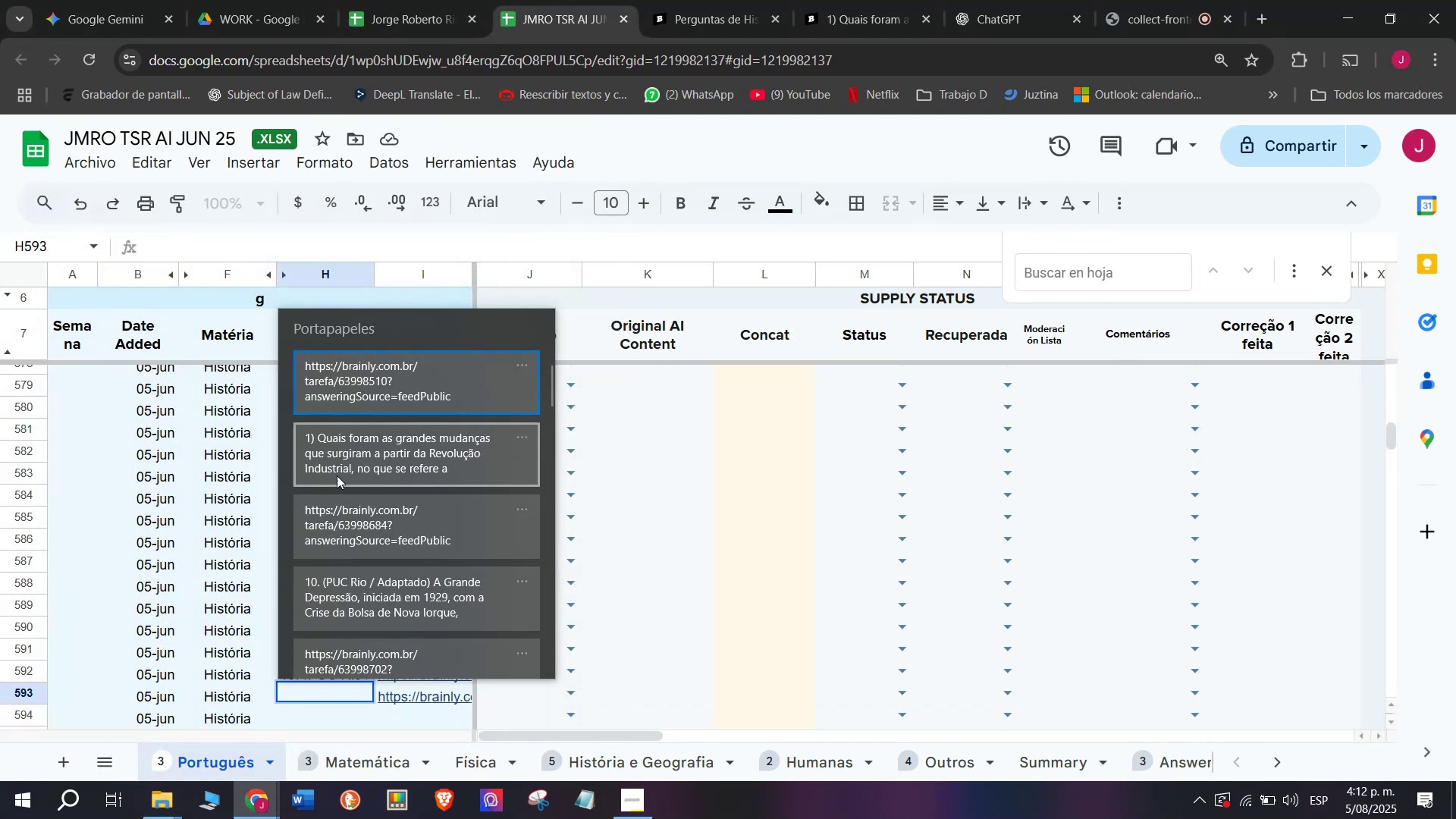 
left_click([337, 462])
 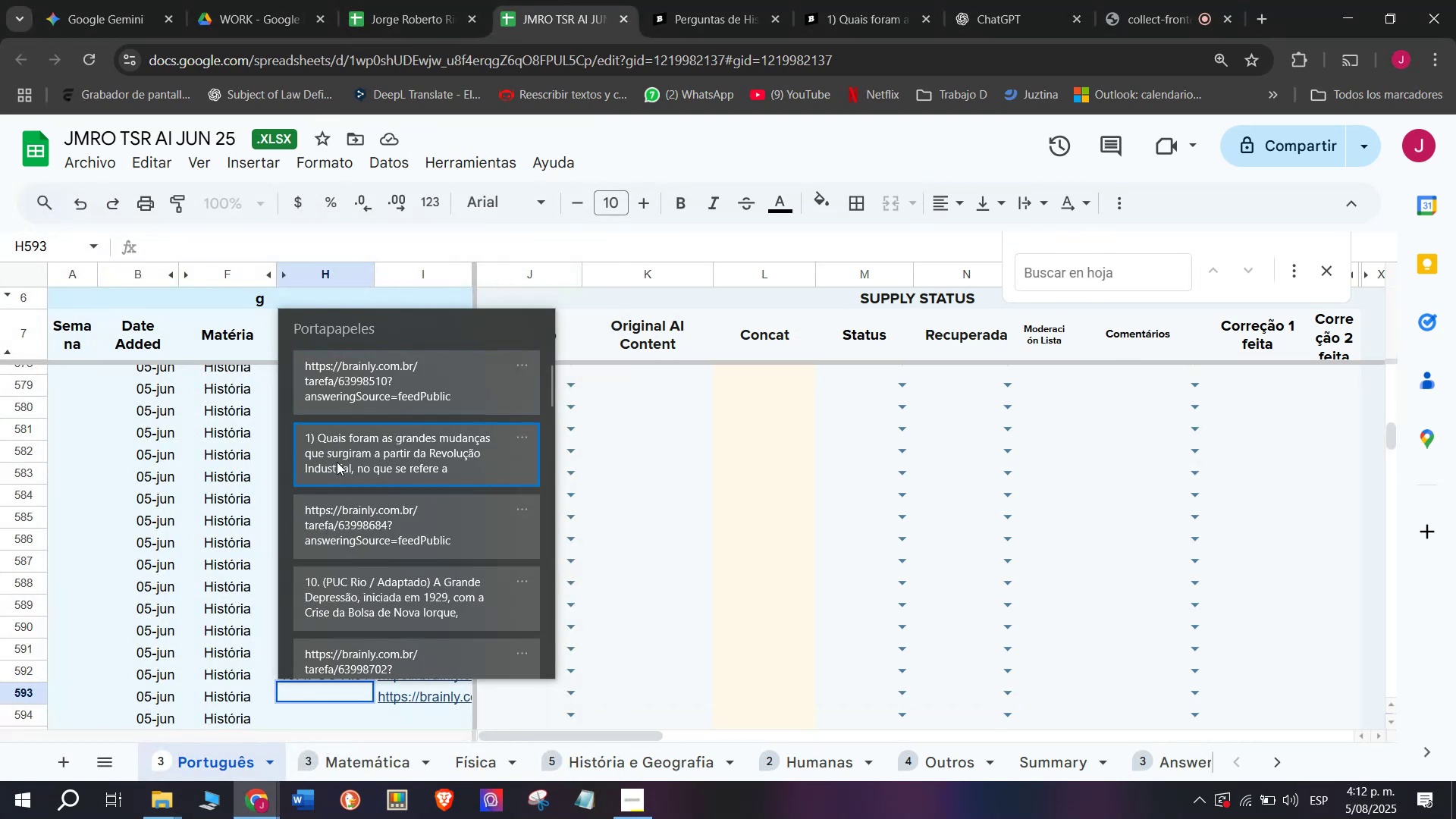 
key(Control+ControlLeft)
 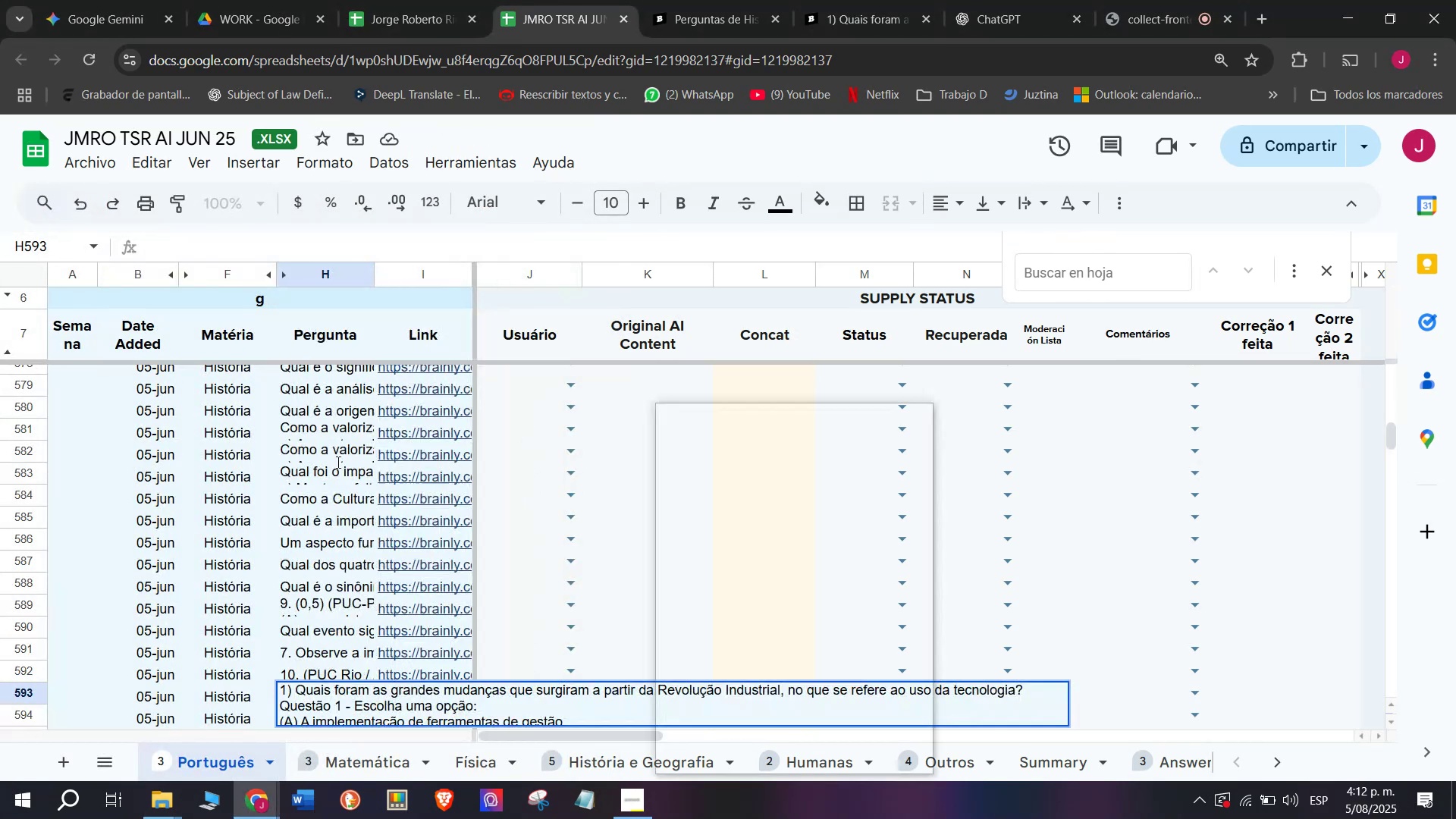 
key(Control+V)
 